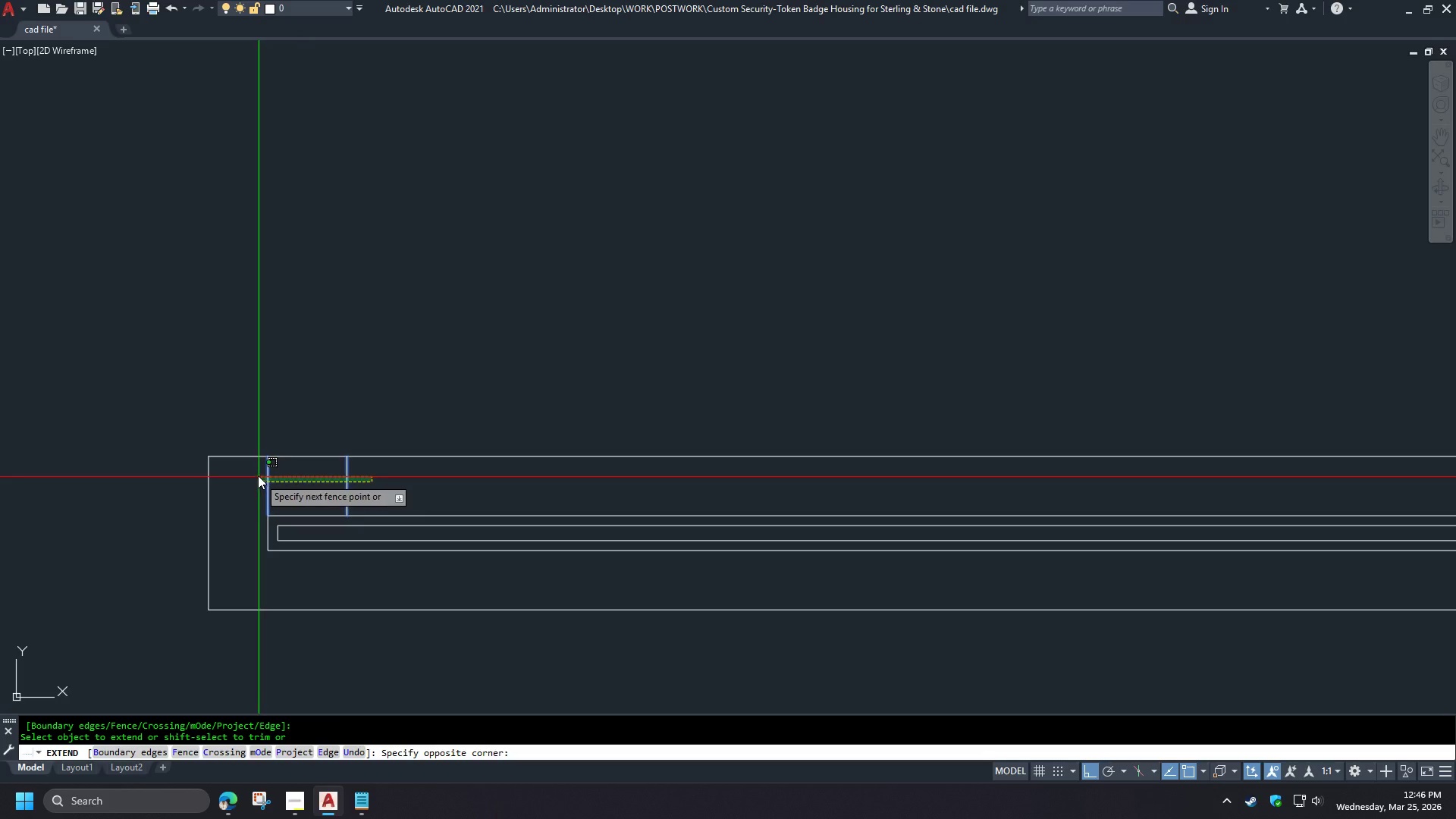 
left_click([256, 474])
 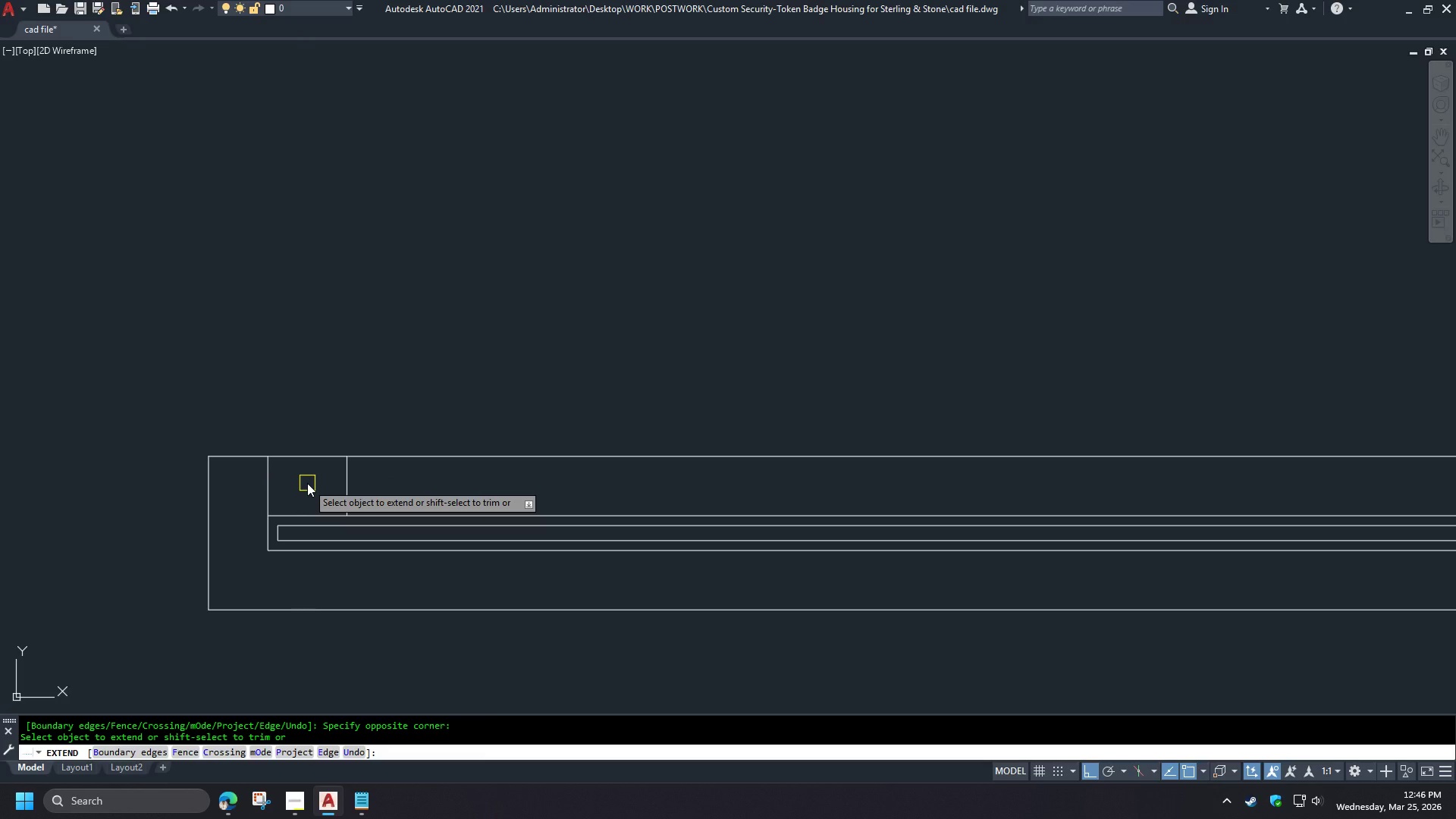 
key(Space)
 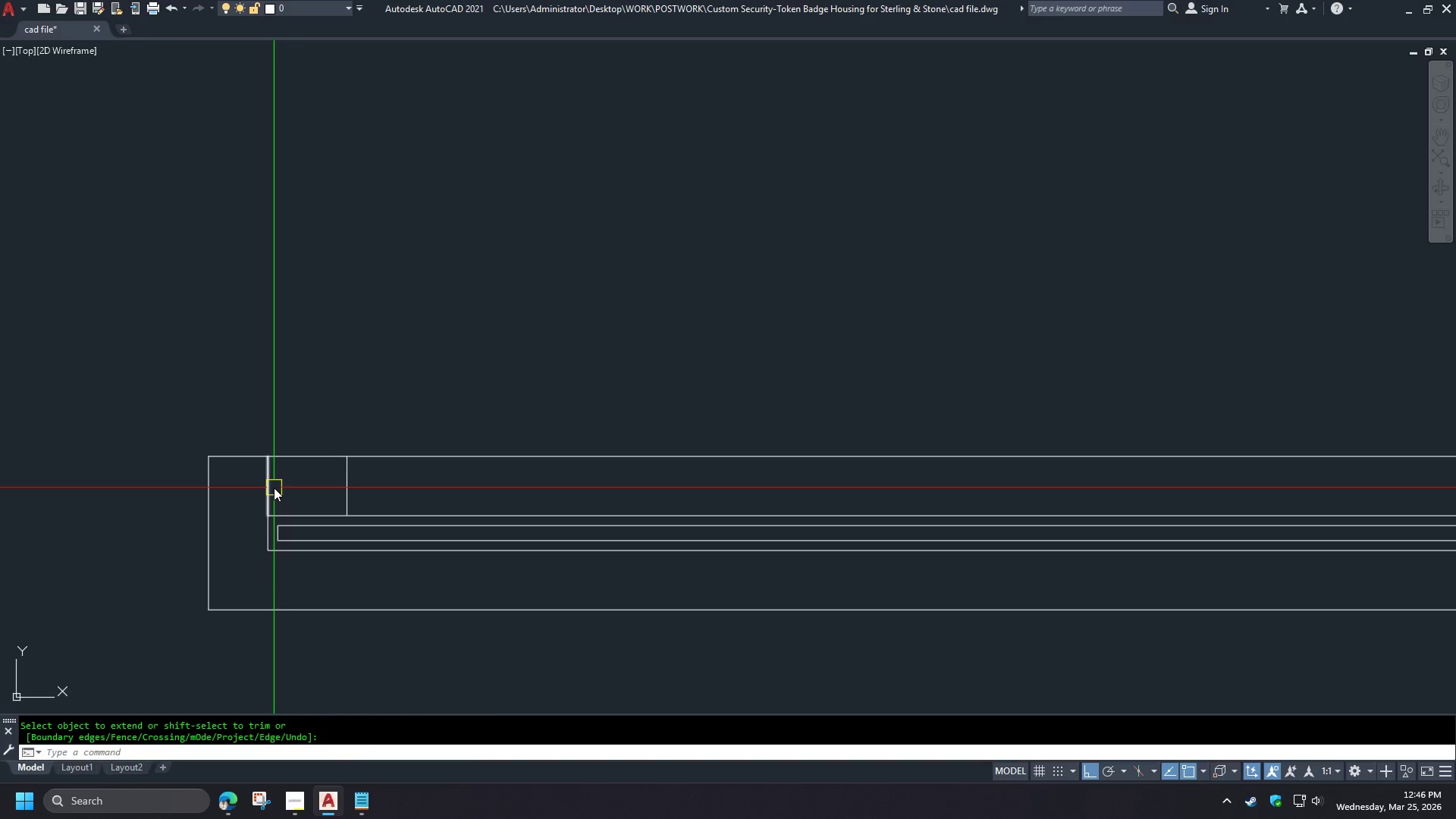 
left_click([274, 488])
 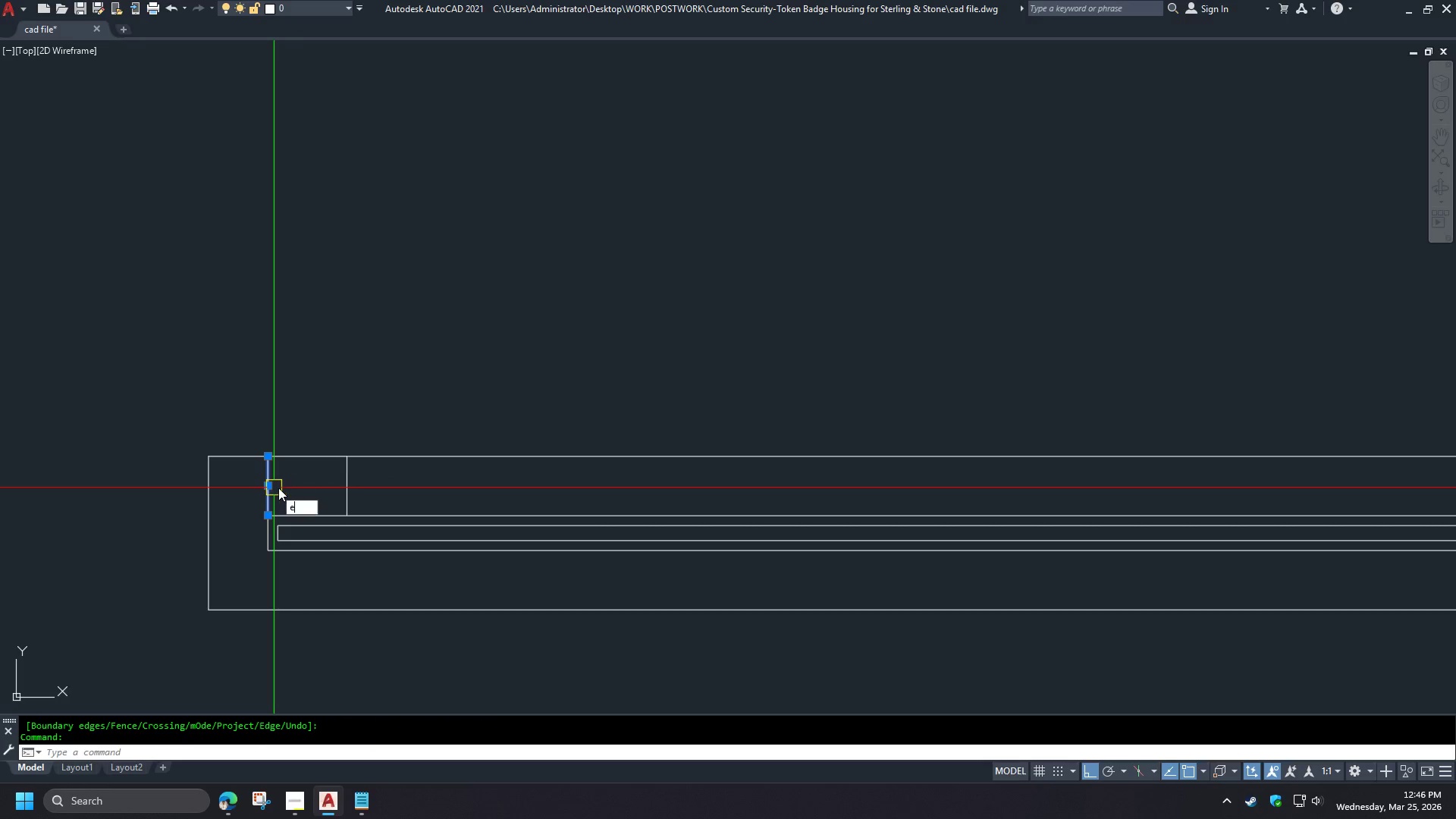 
key(E)
 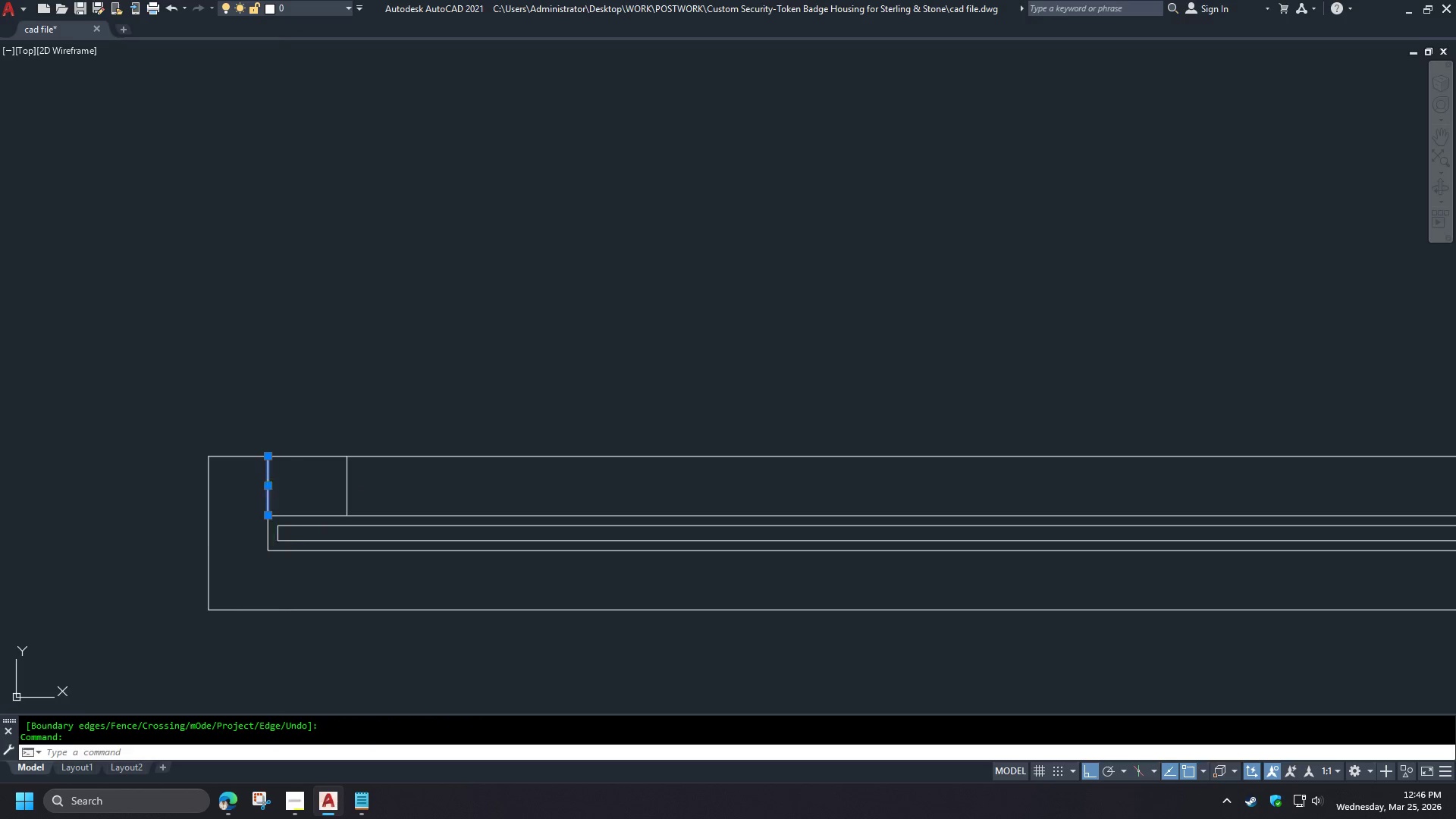 
key(Space)
 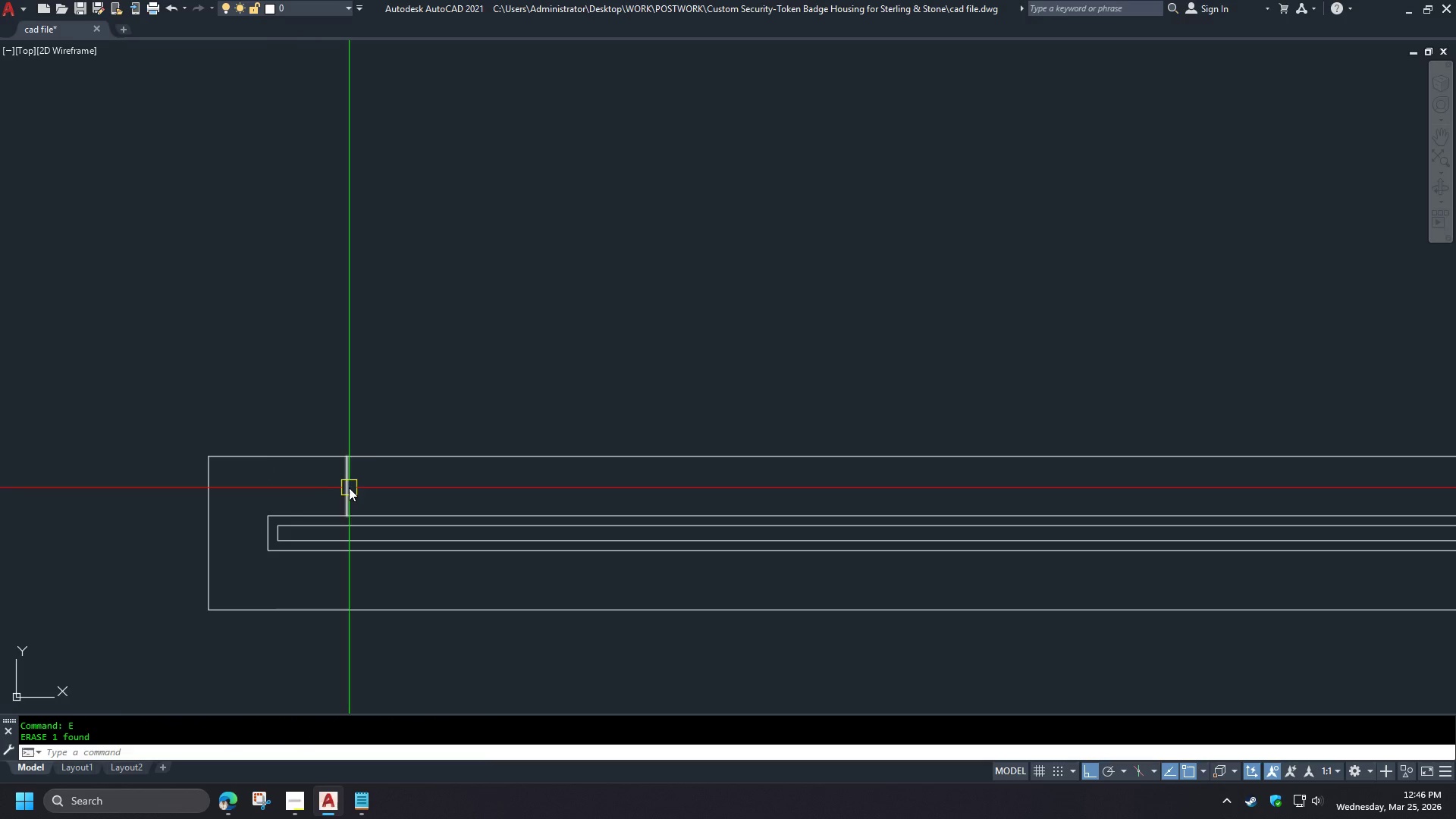 
left_click([349, 488])
 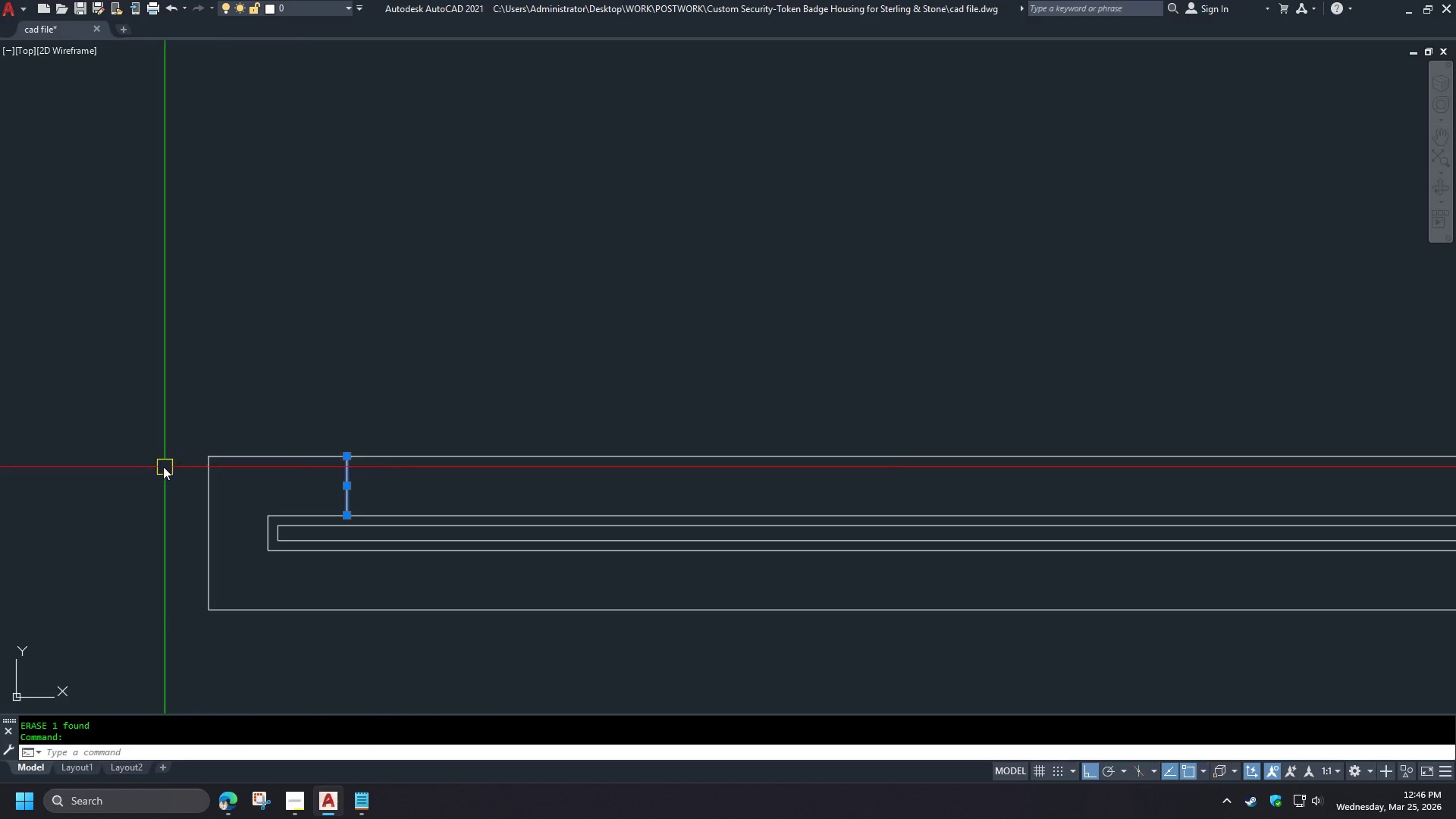 
type(mi )
 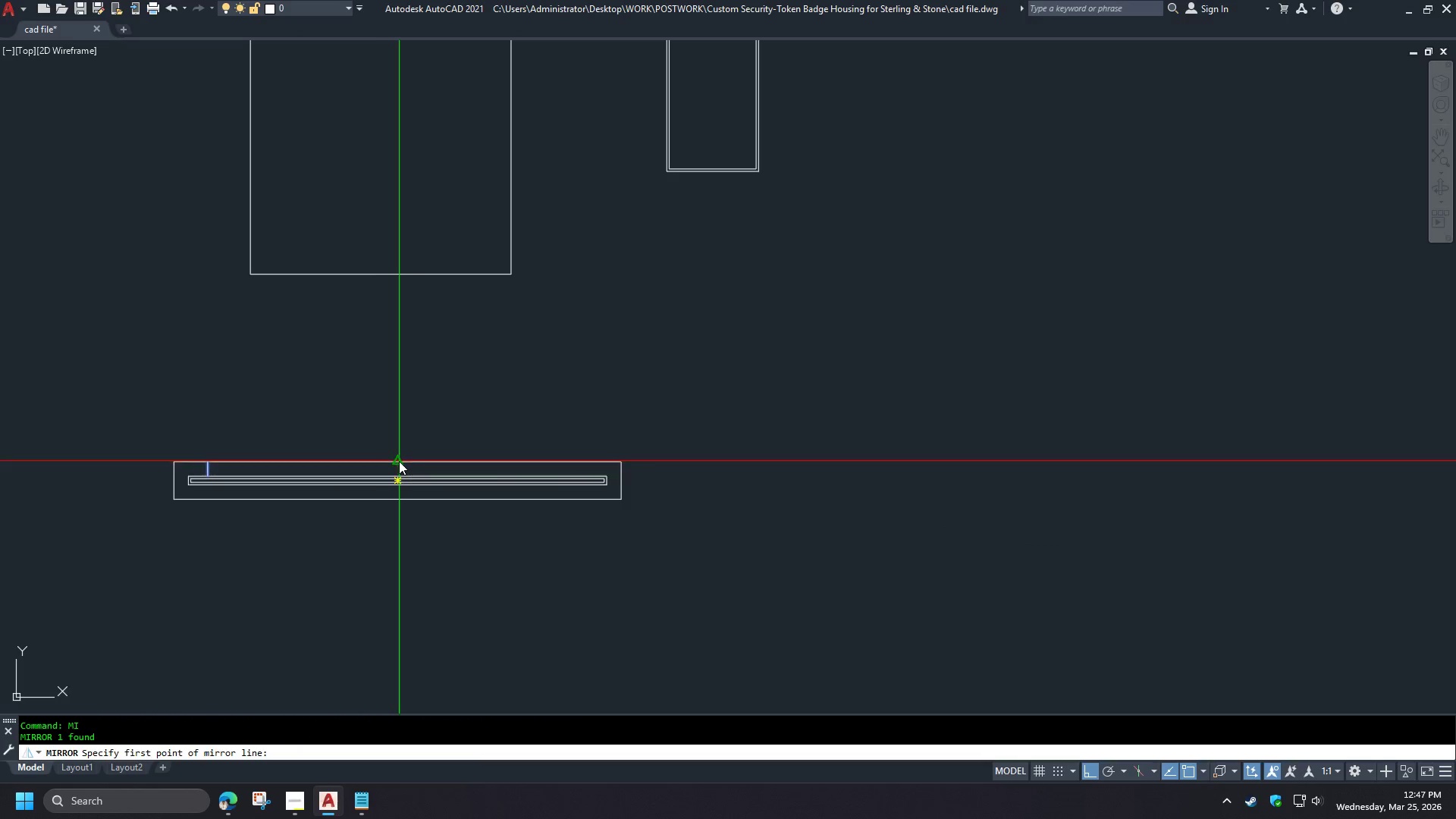 
double_click([391, 403])
 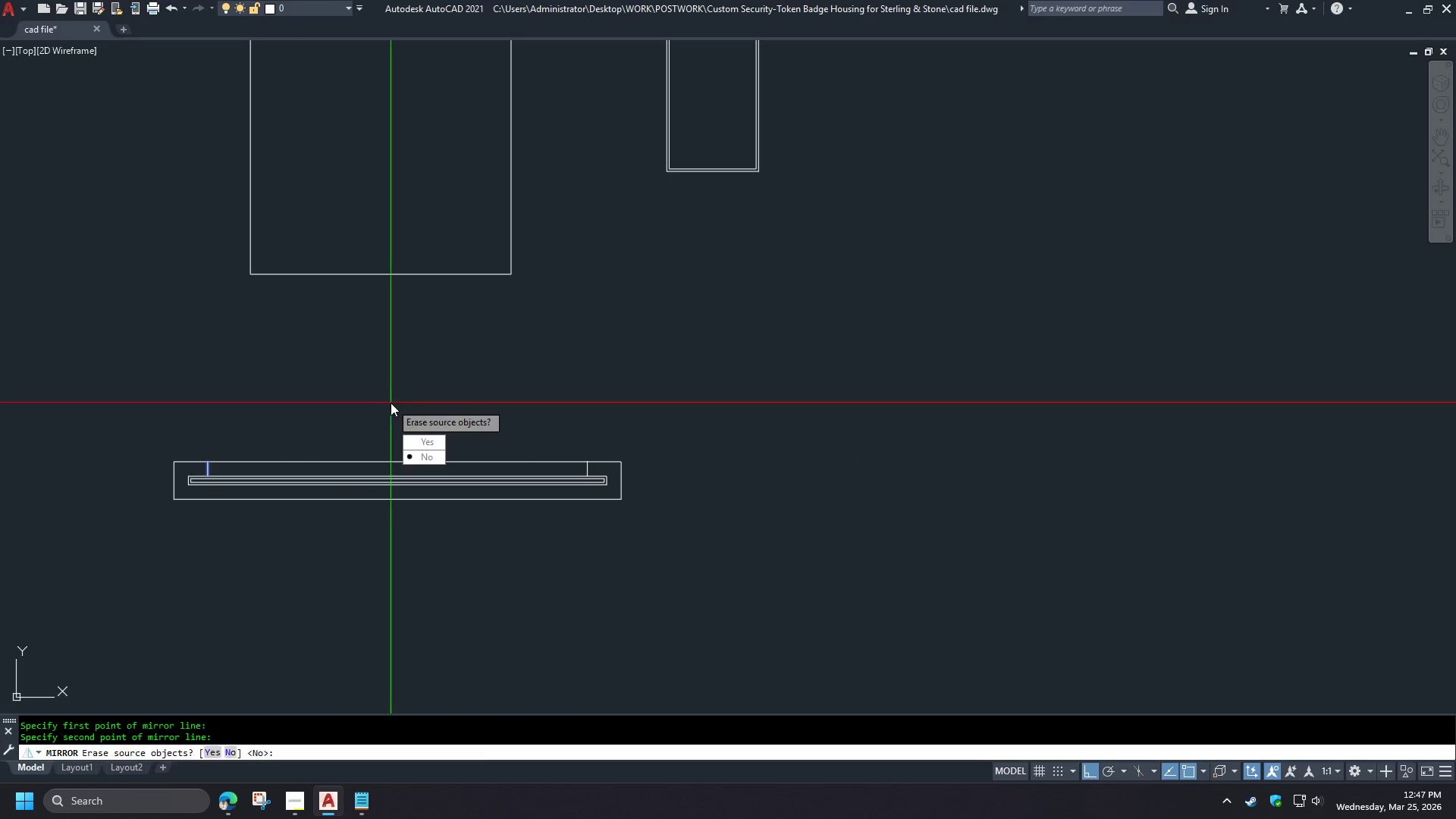 
key(Space)
 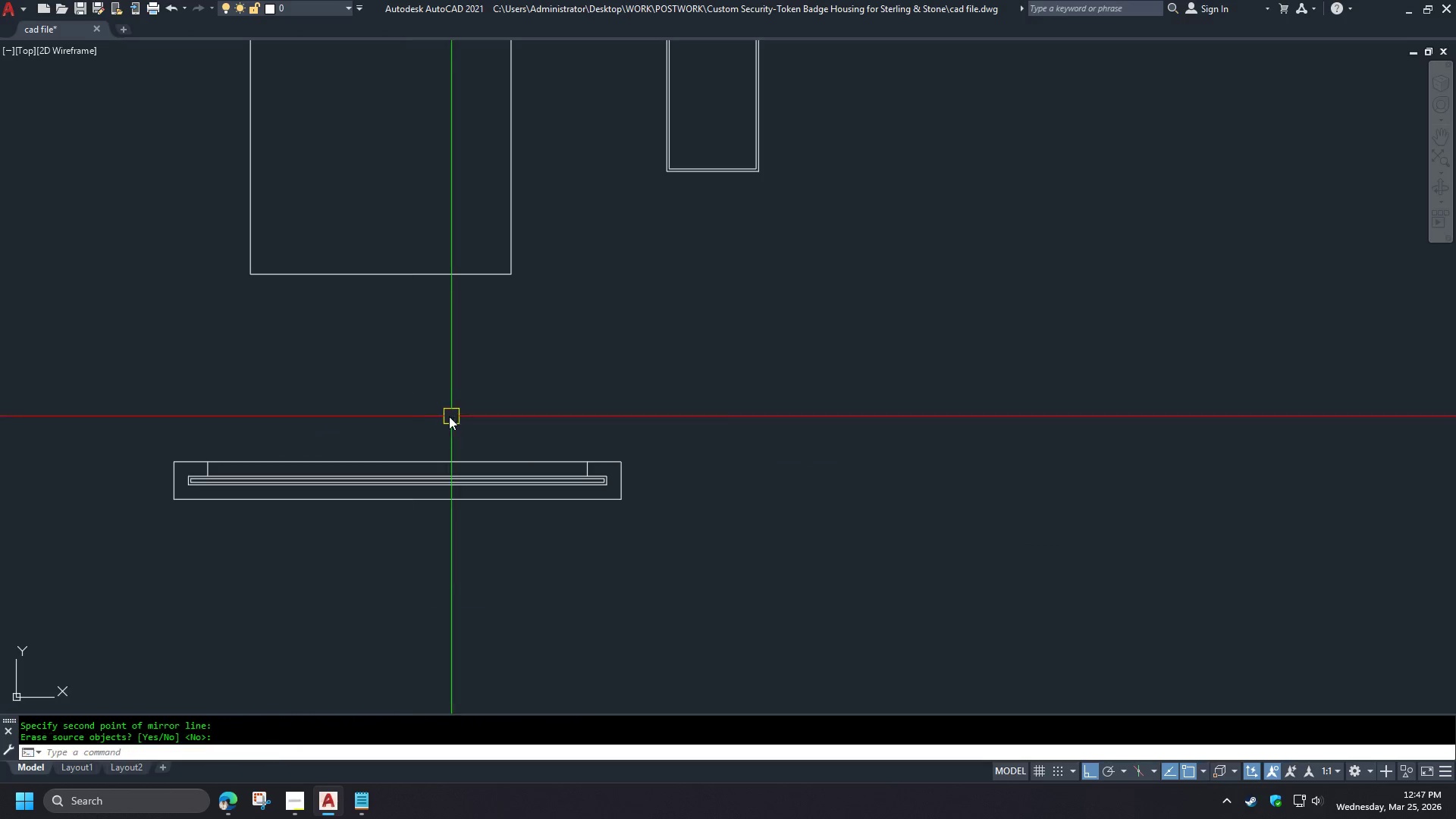 
scroll: coordinate [163, 463], scroll_direction: down, amount: 3.0
 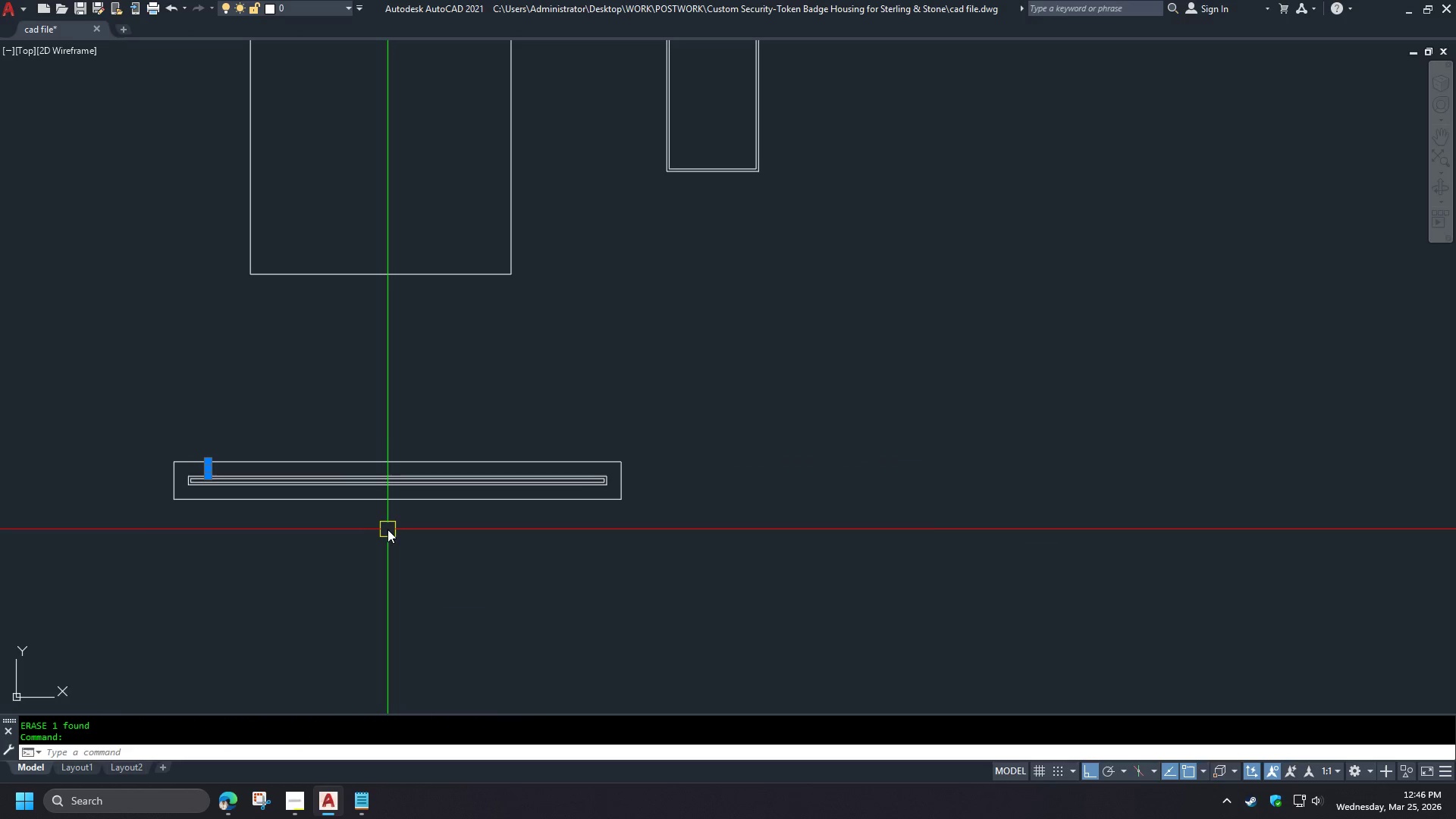 
type(tr )
 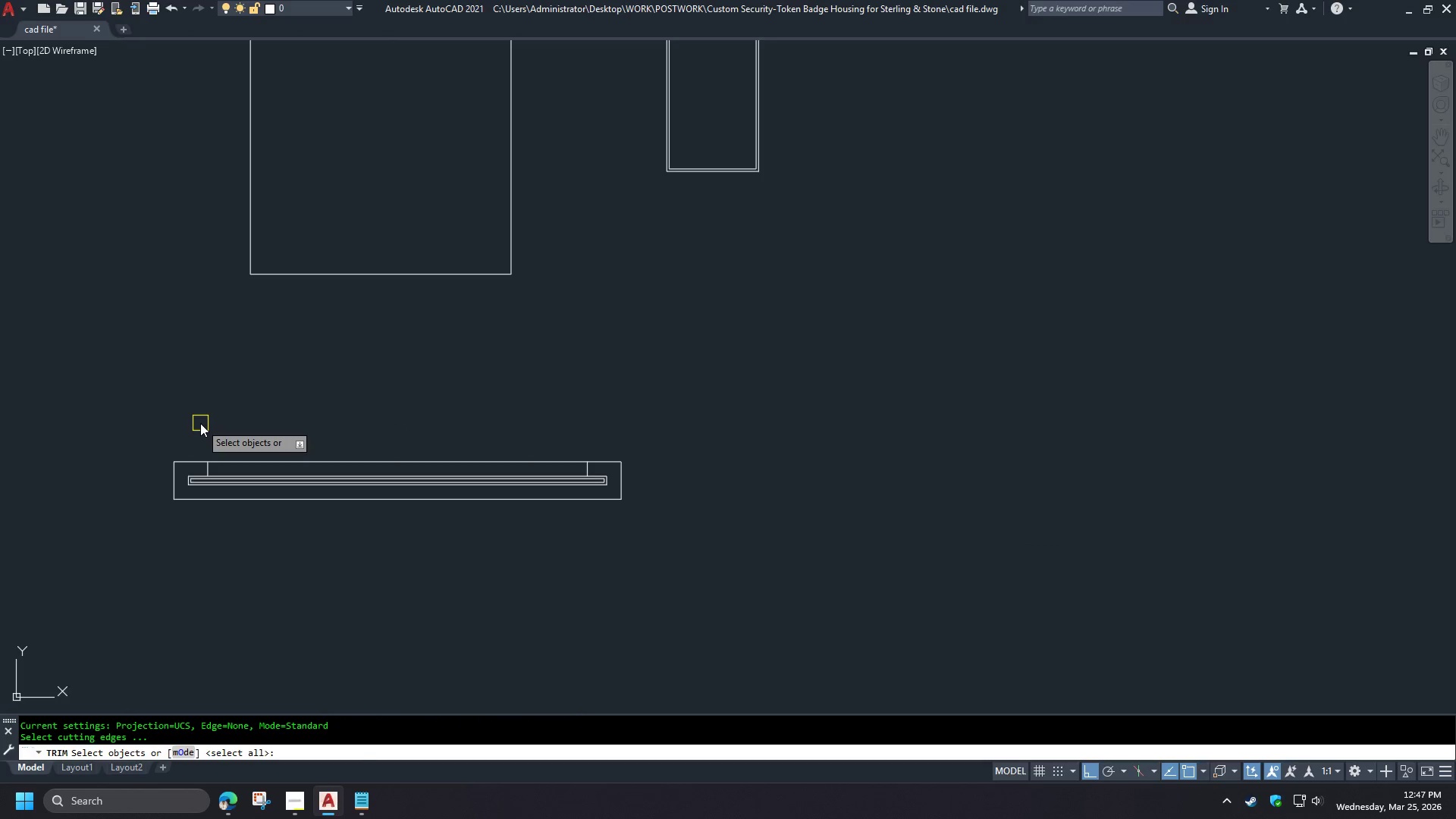 
left_click_drag(start_coordinate=[200, 423], to_coordinate=[209, 428])
 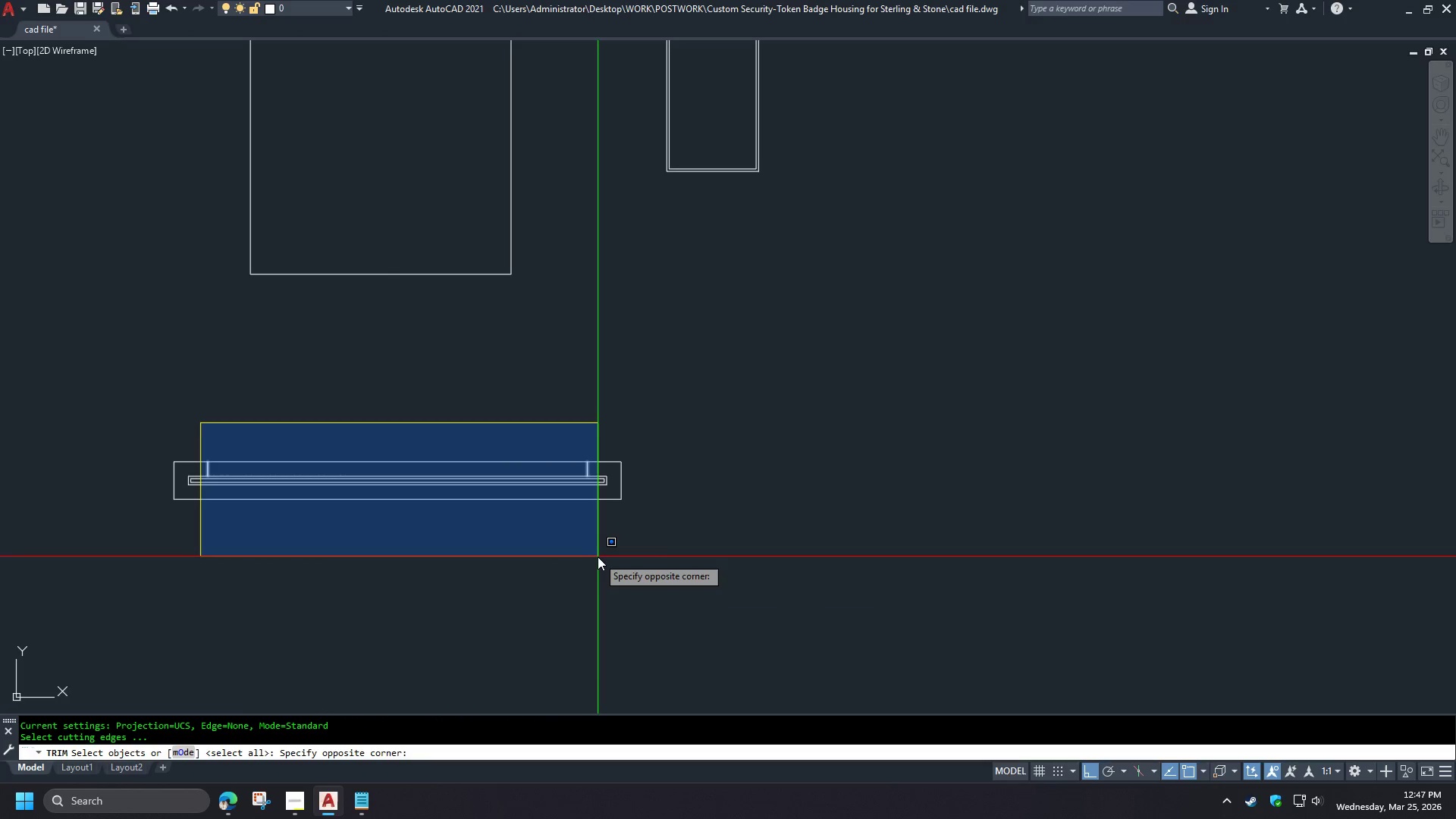 
left_click([598, 557])
 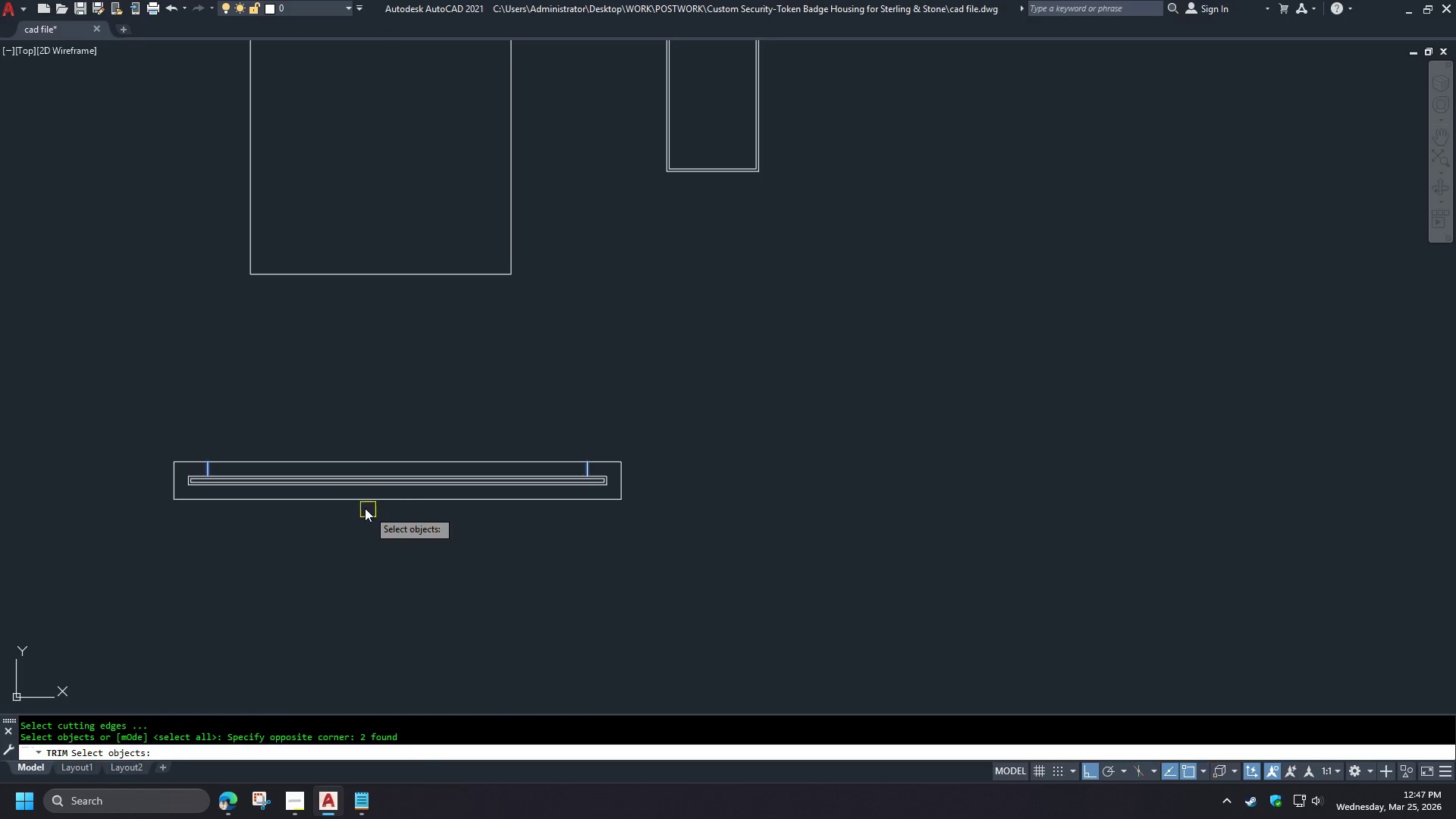 
key(Space)
 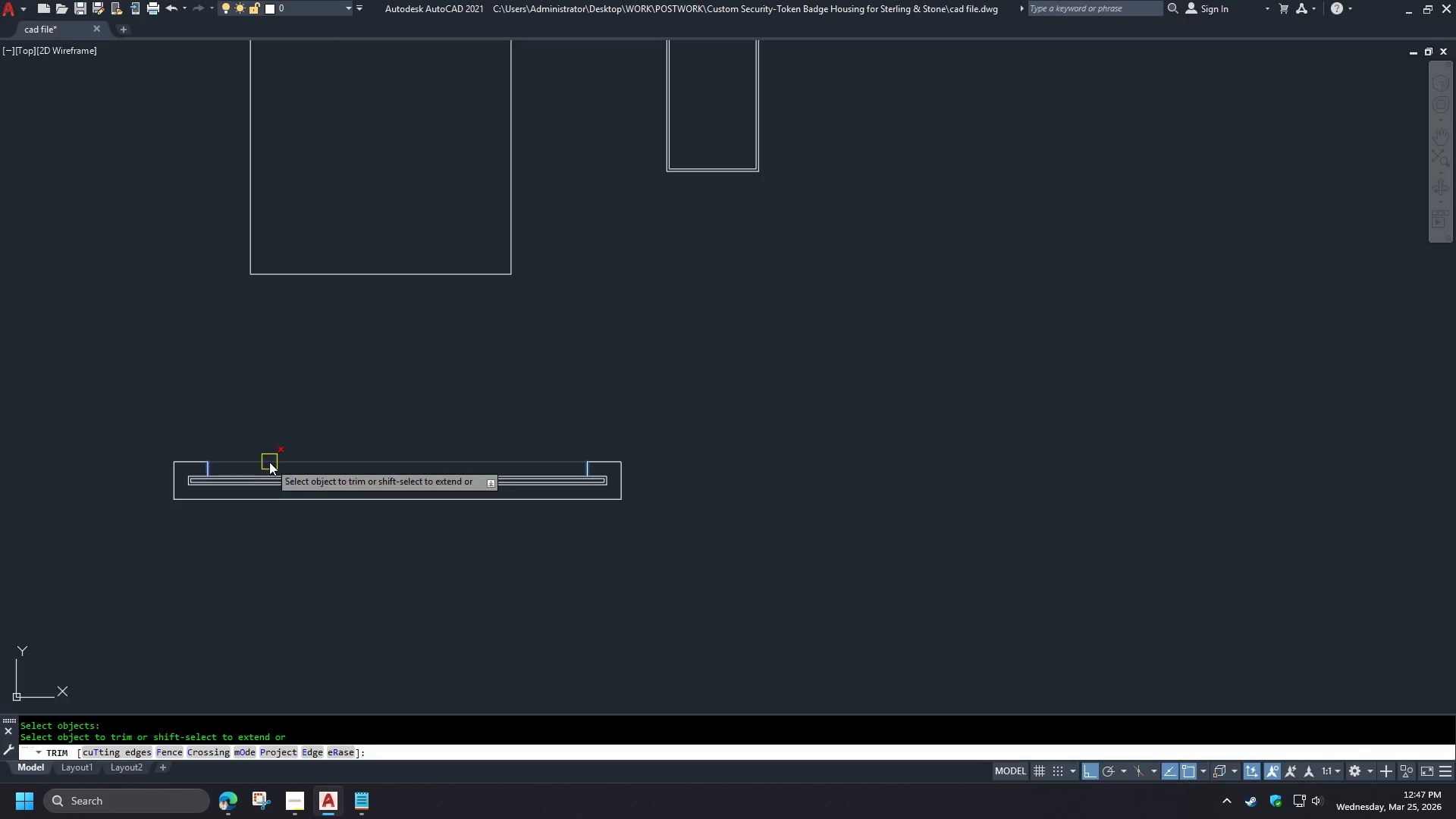 
left_click([269, 462])
 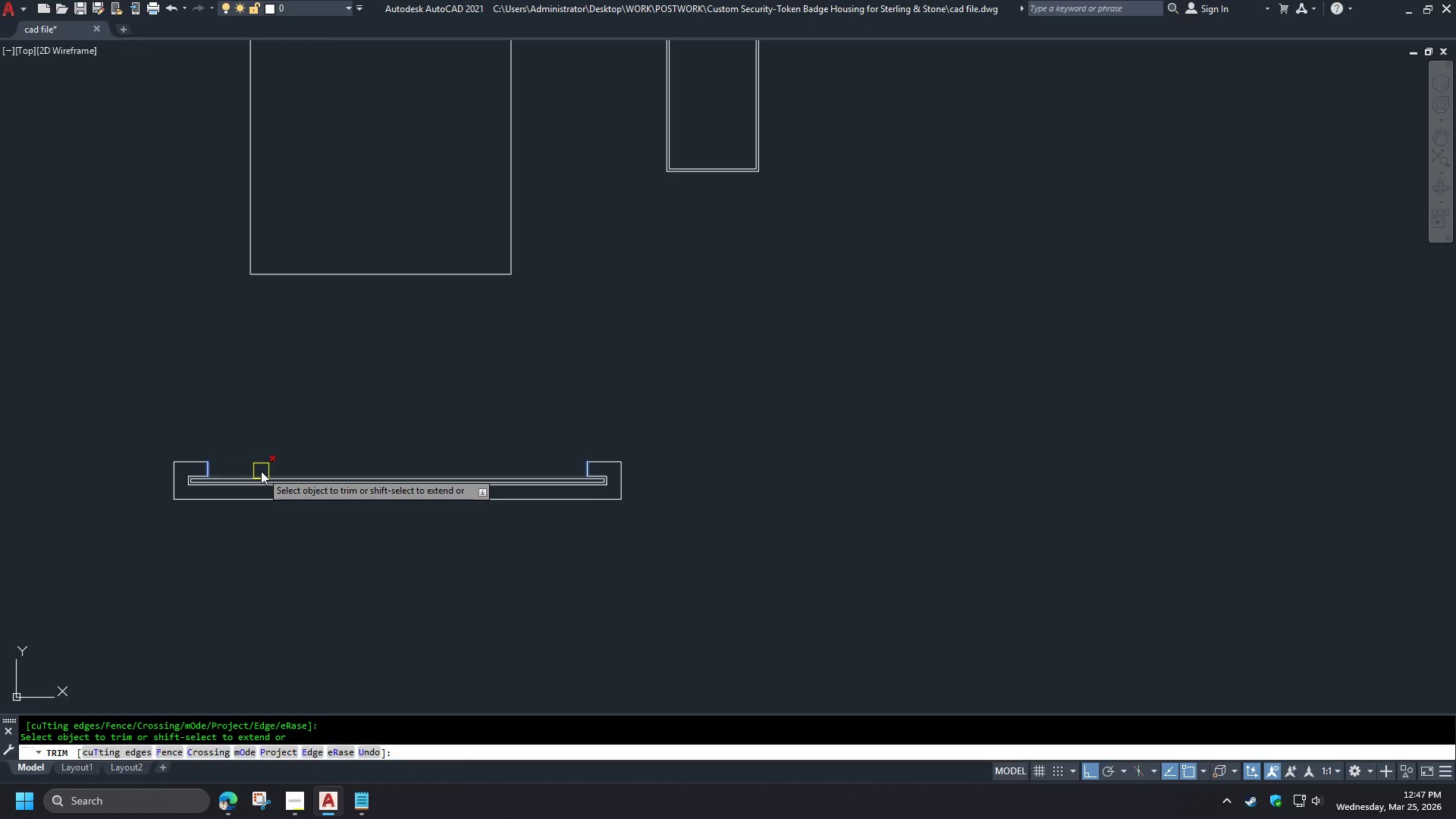 
left_click([261, 471])
 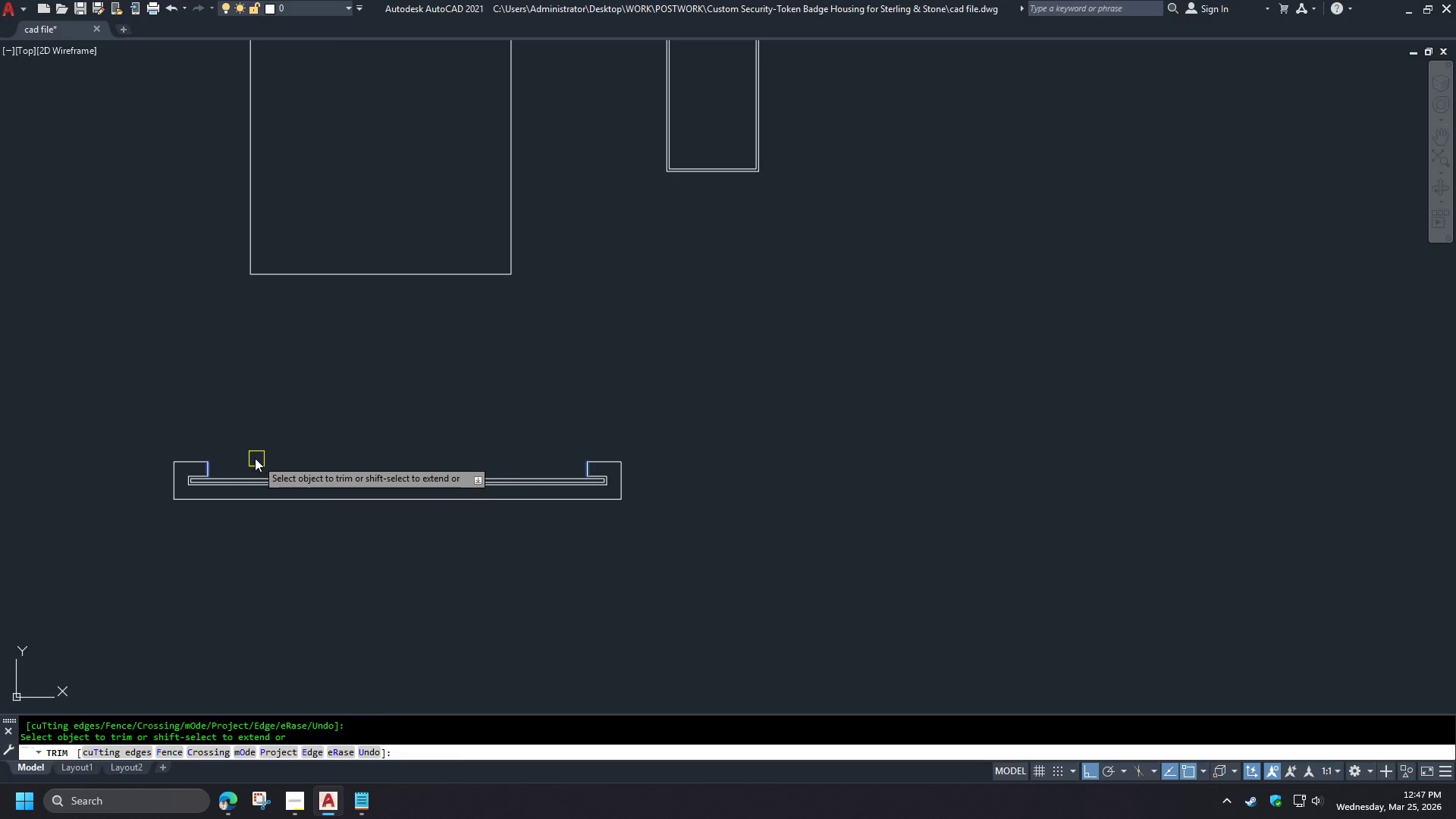 
key(Space)
 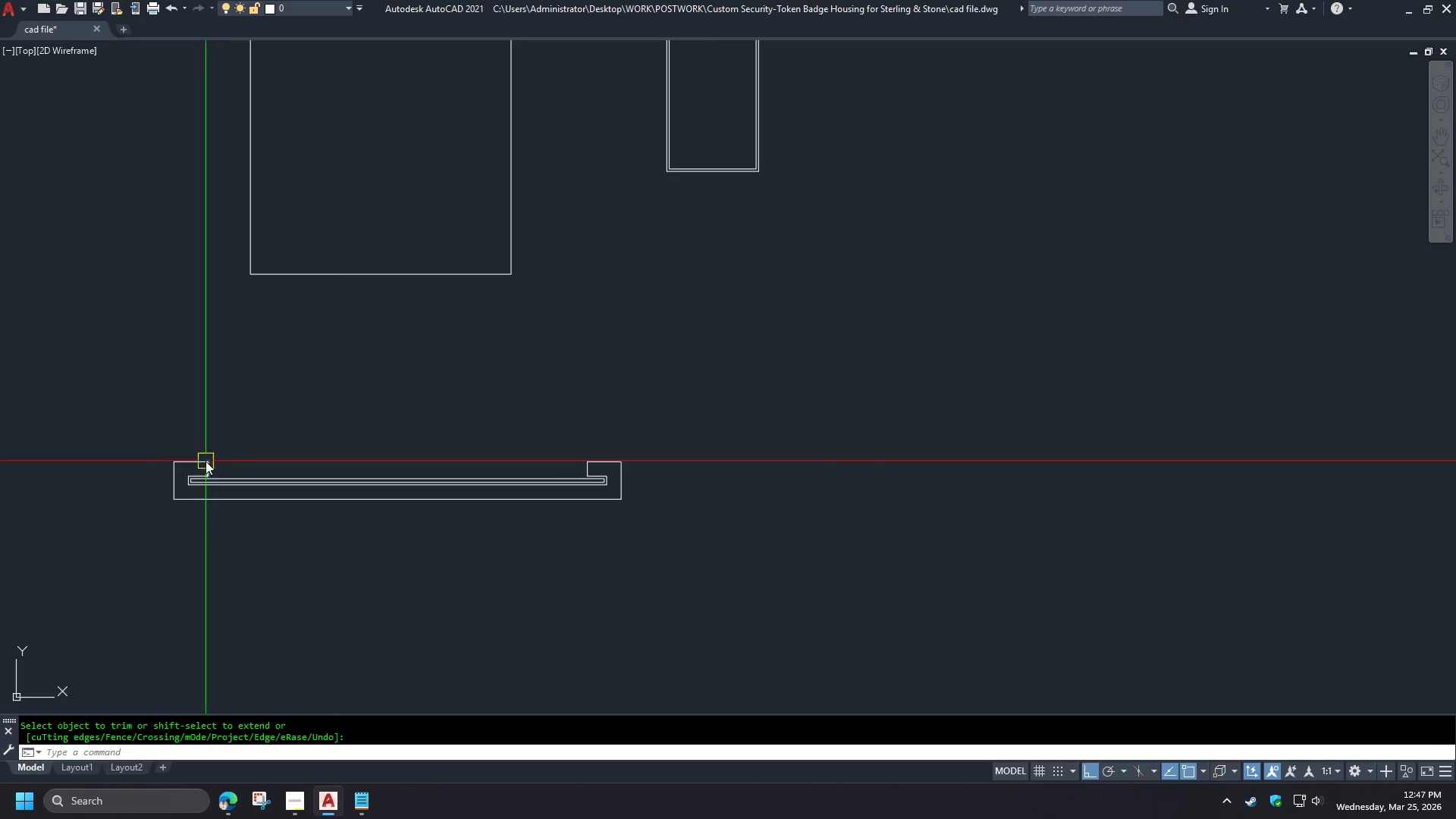 
key(F)
 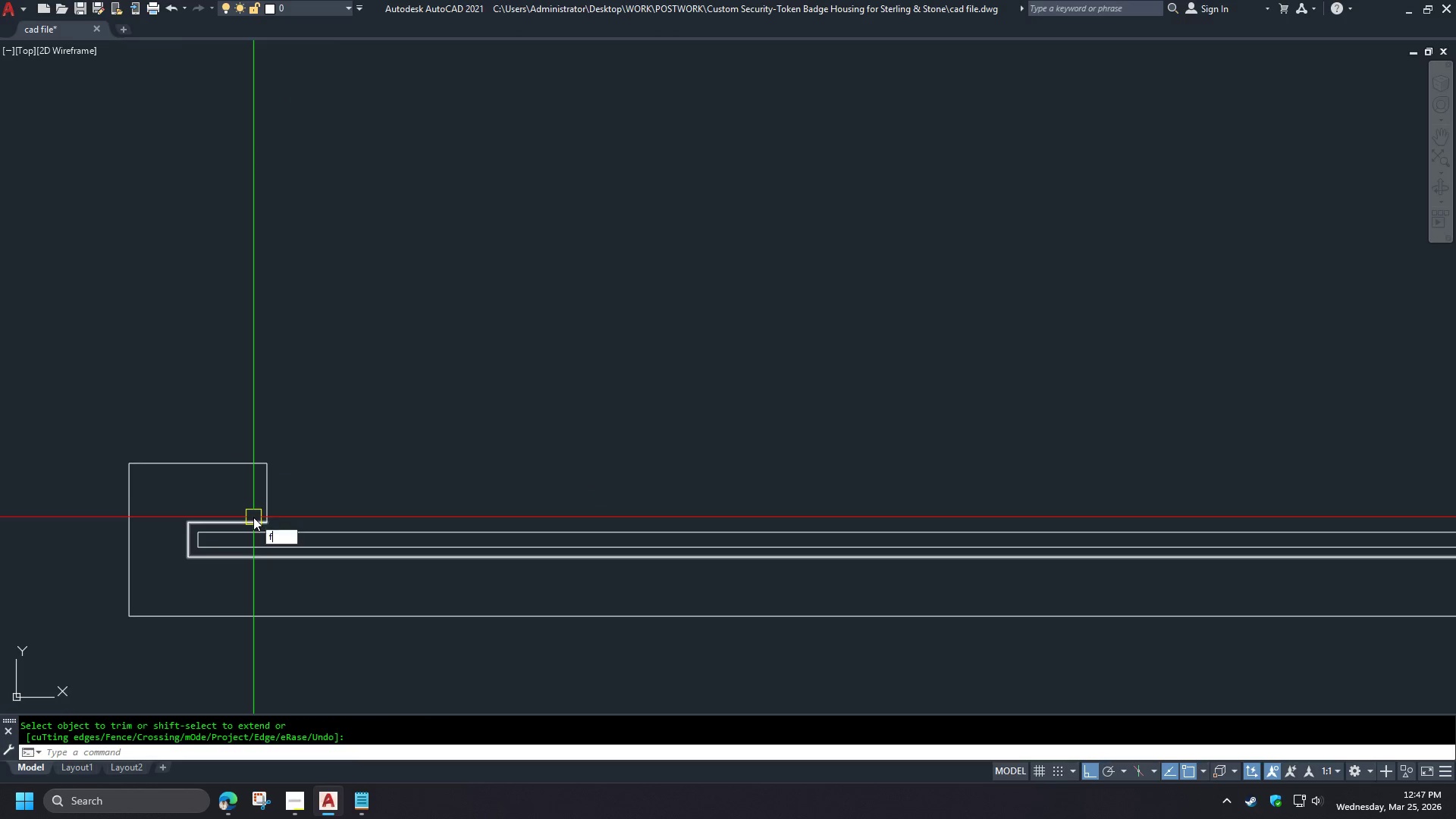 
key(Space)
 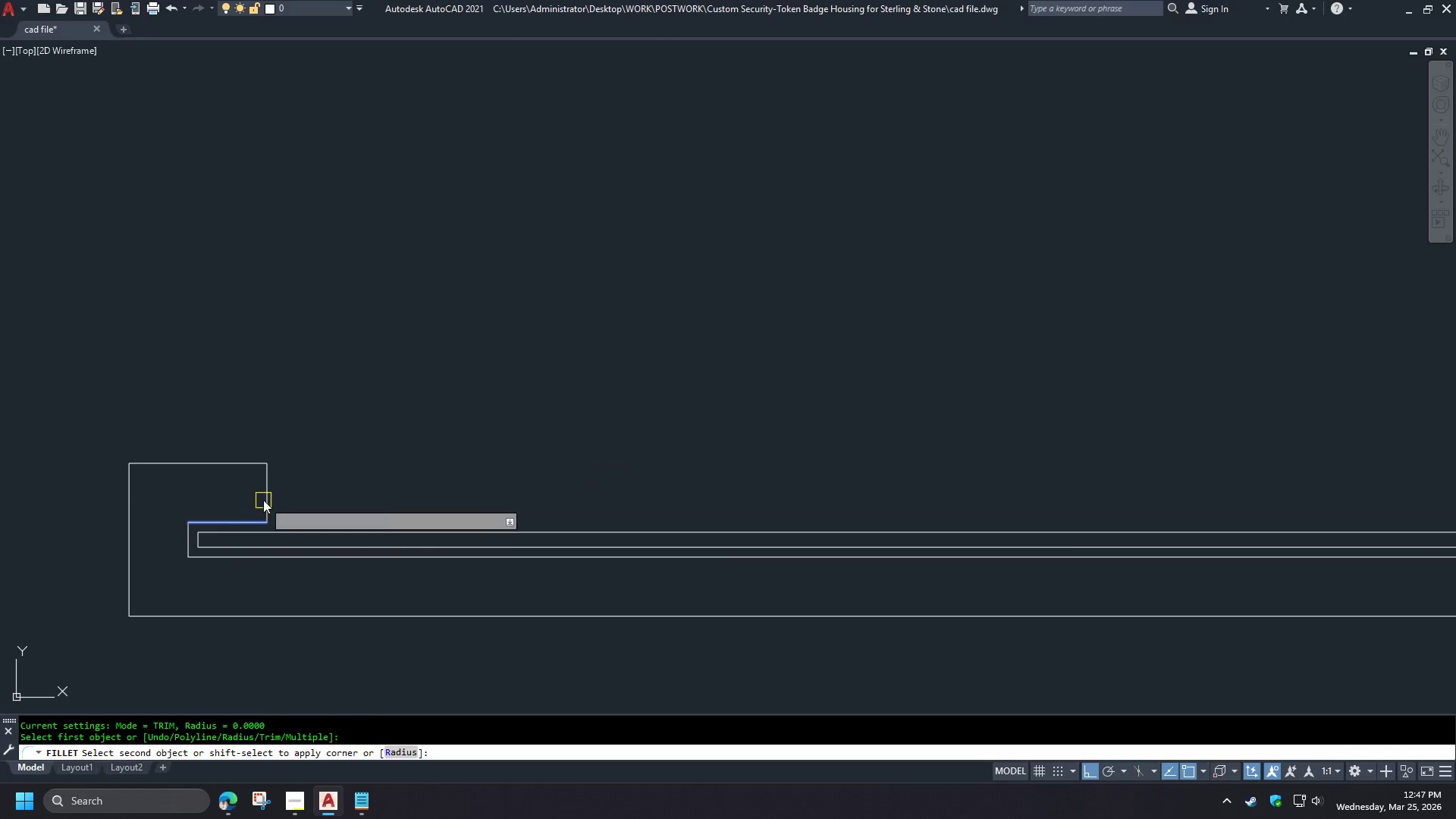 
double_click([263, 499])
 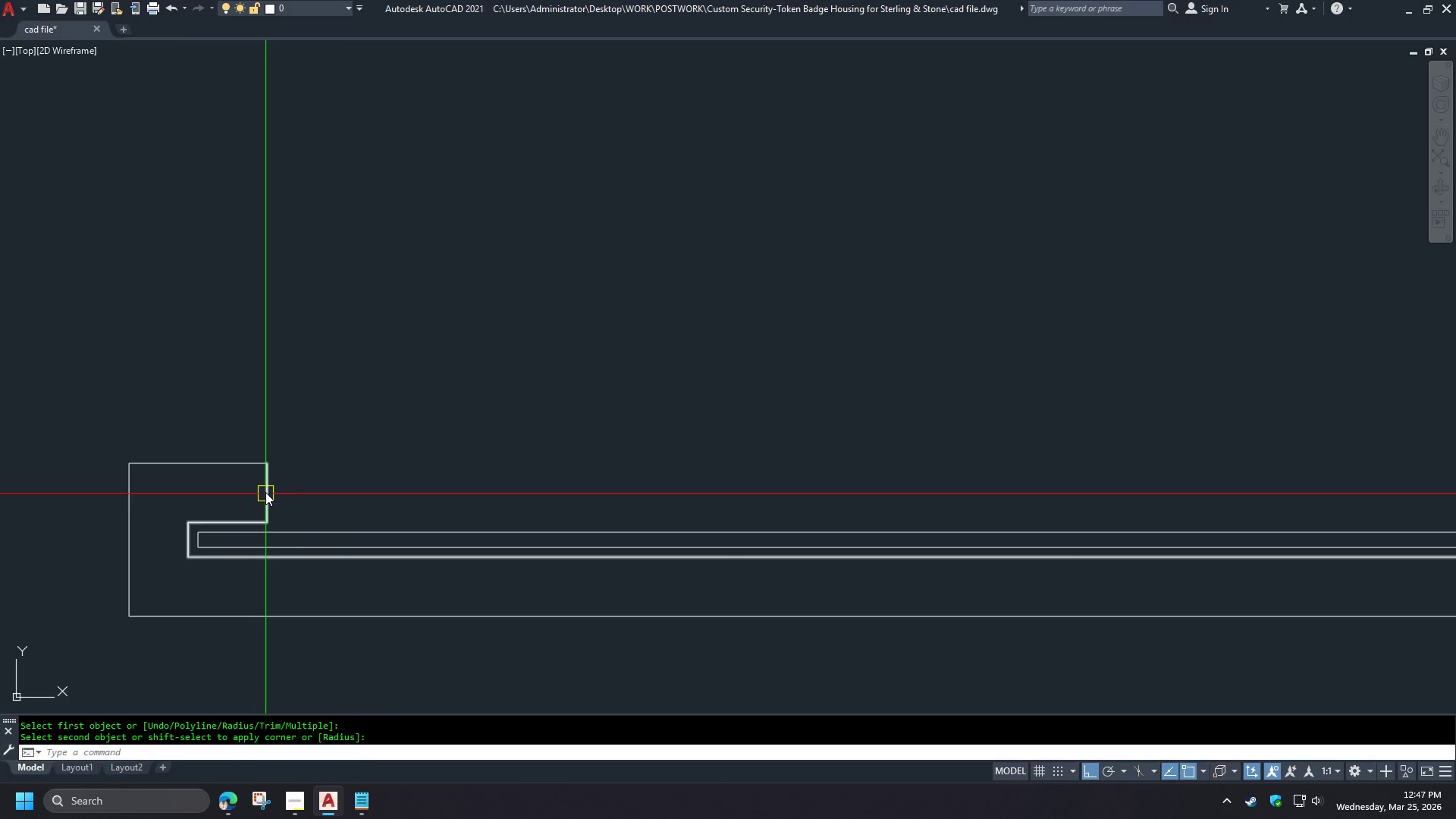 
key(Space)
 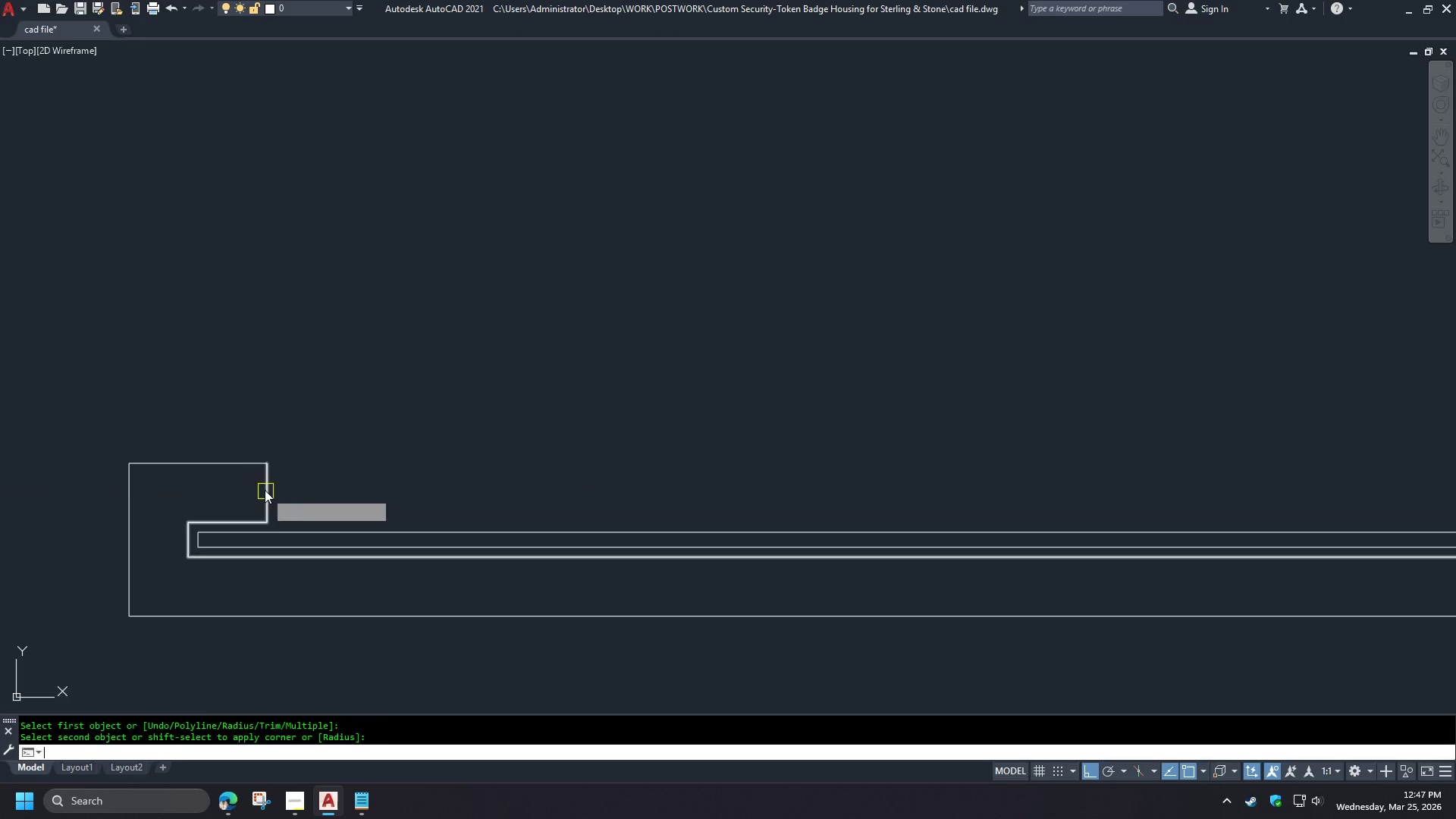 
triple_click([265, 490])
 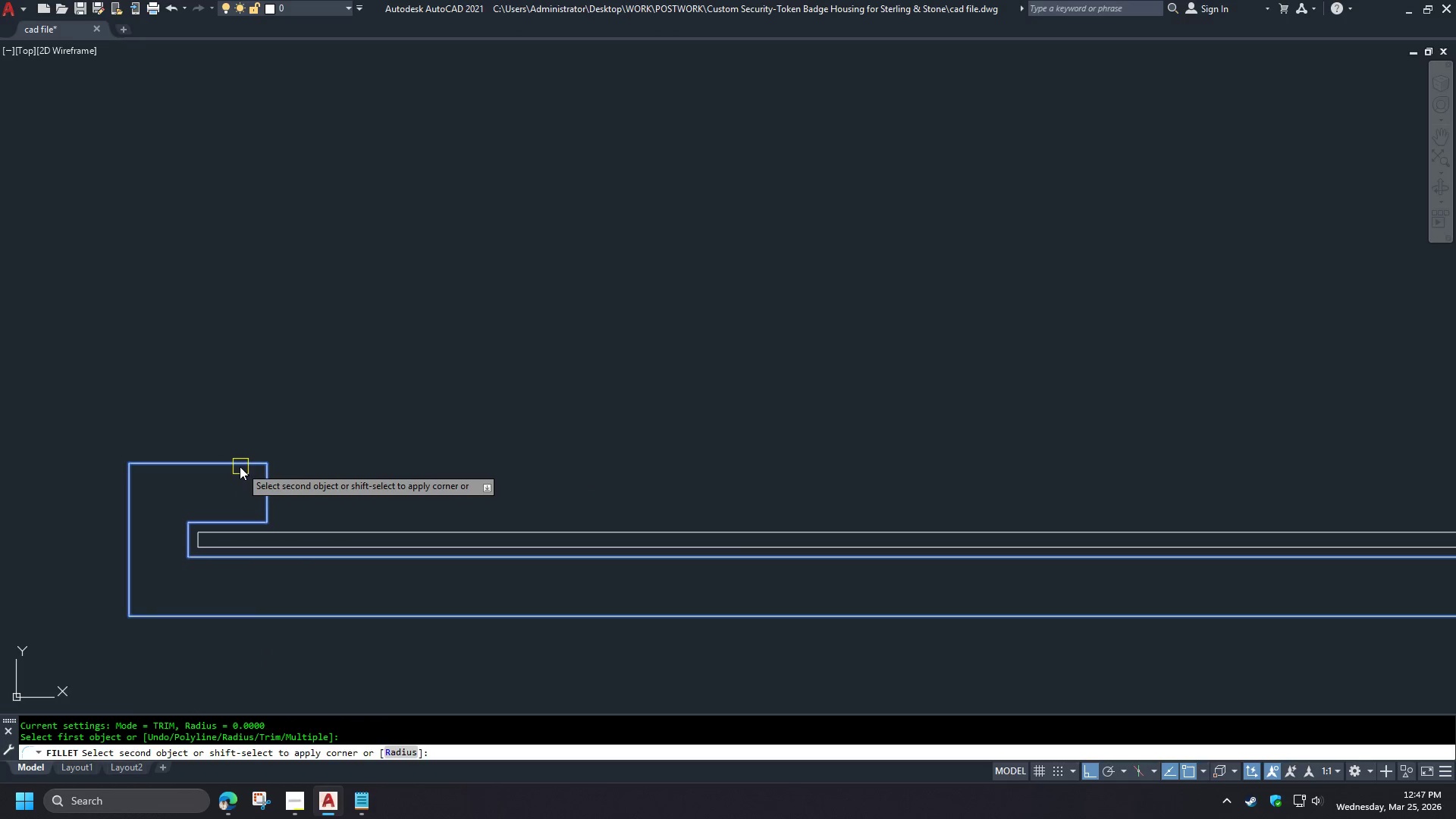 
left_click([240, 466])
 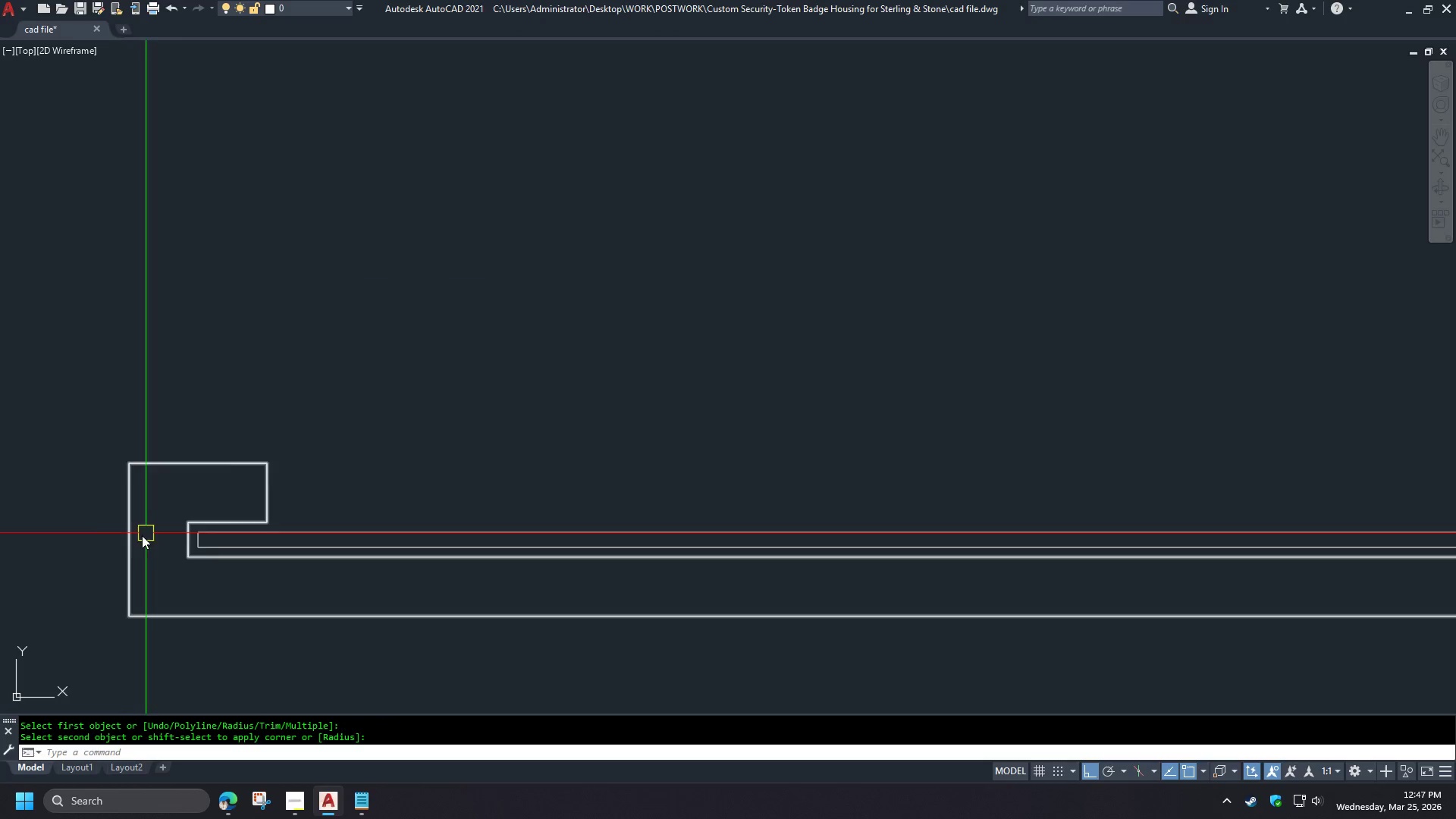 
scroll: coordinate [187, 463], scroll_direction: up, amount: 3.0
 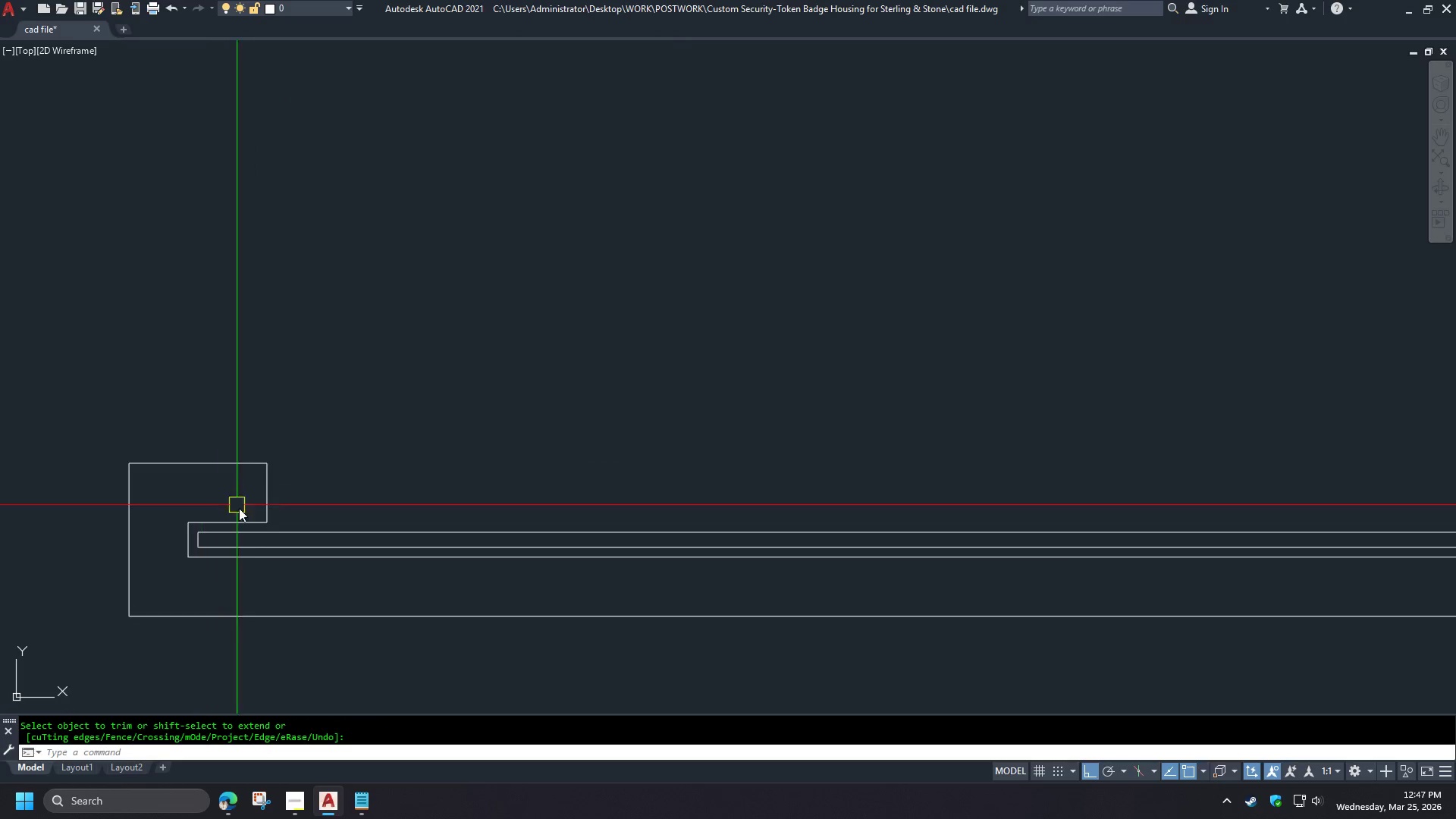 
key(F)
 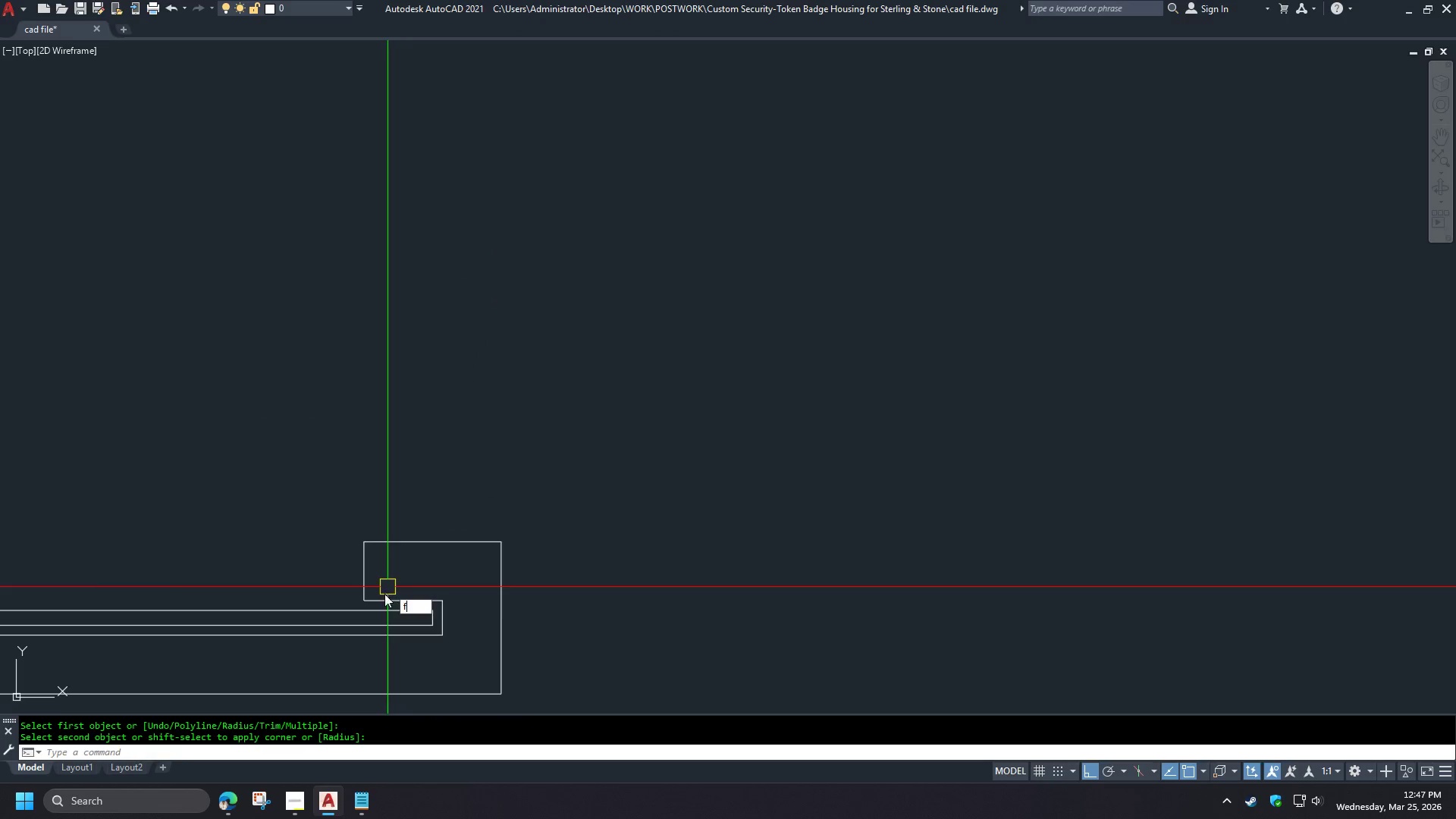 
key(Space)
 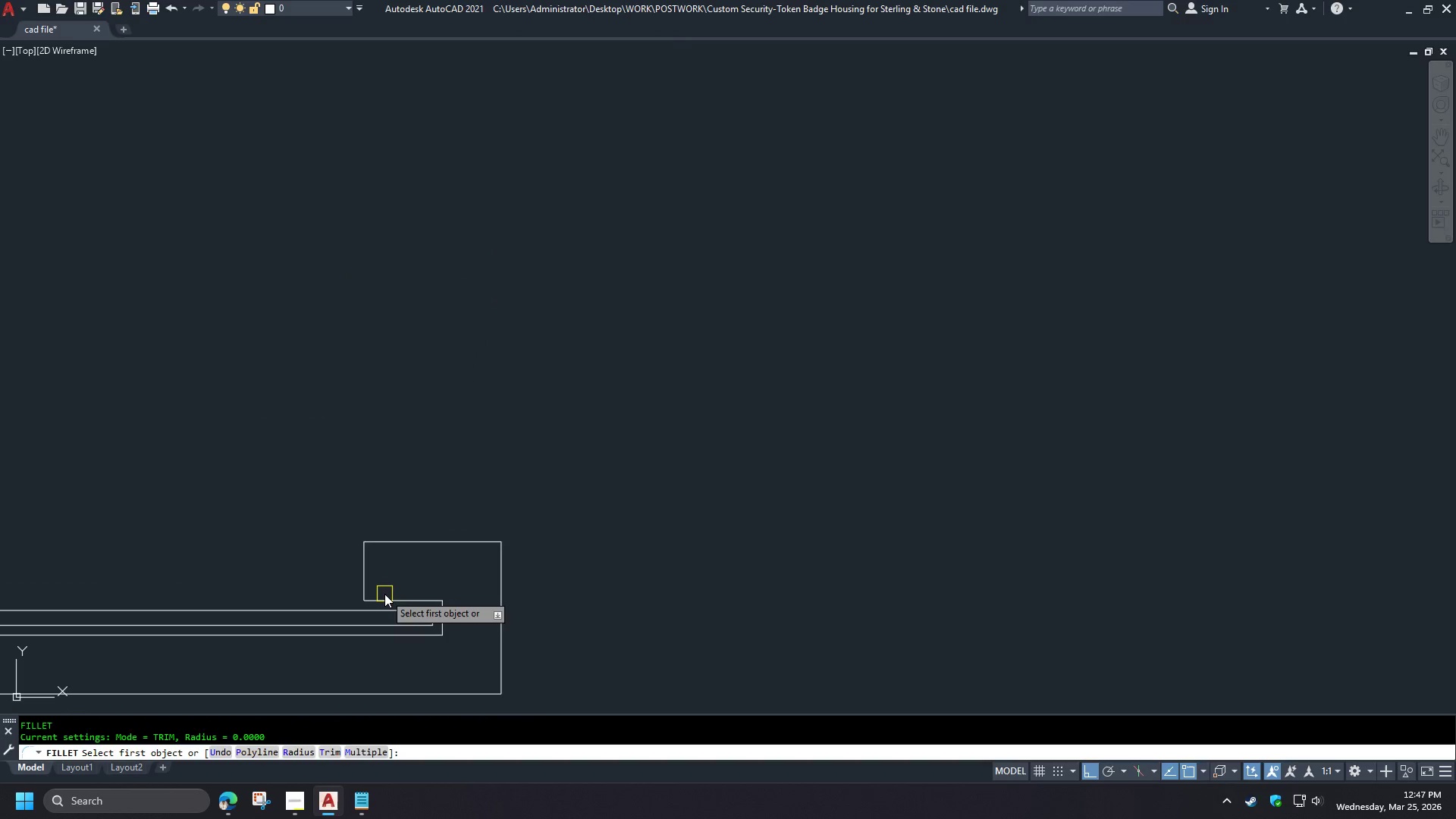 
left_click([384, 594])
 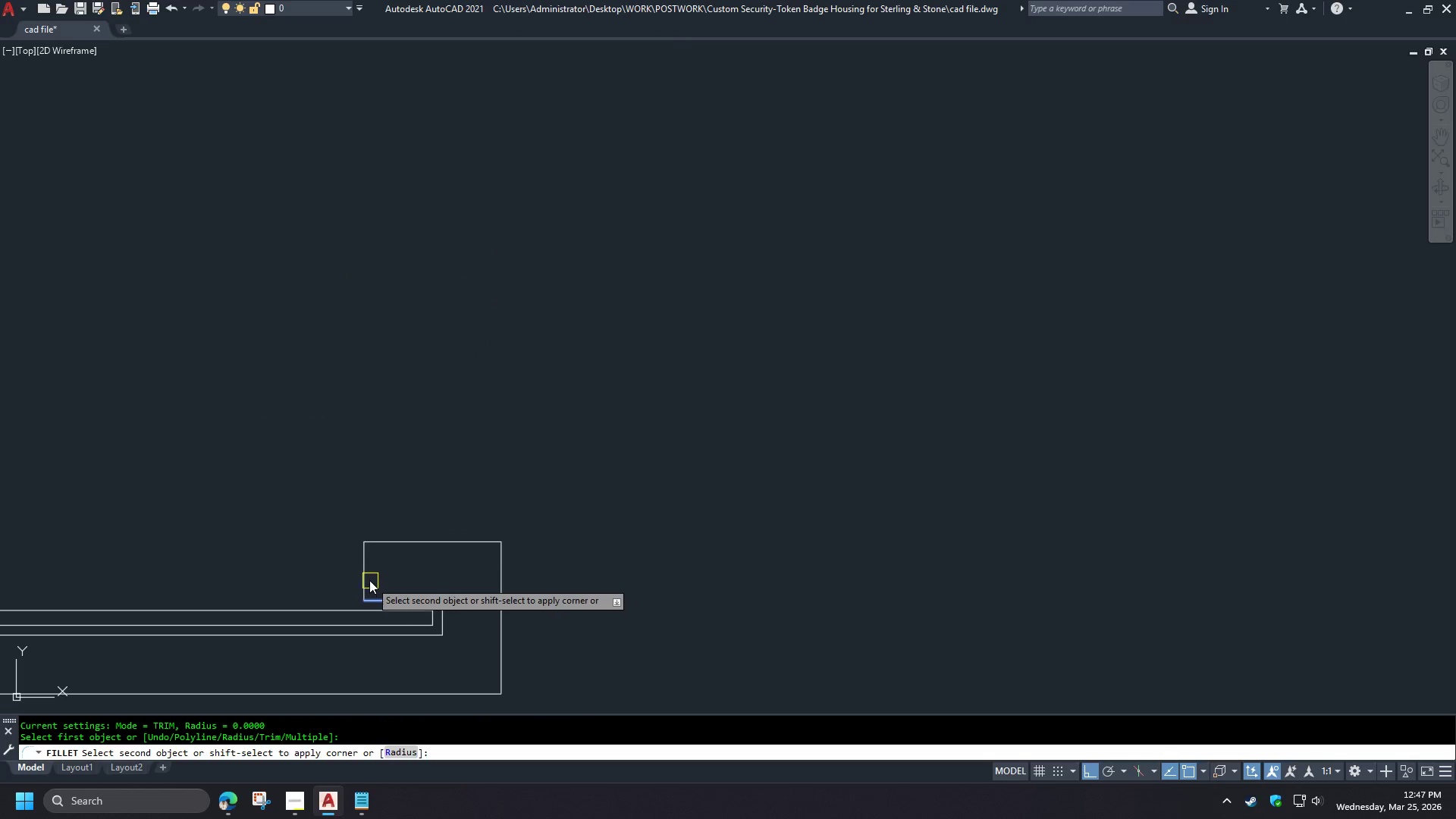 
left_click([366, 578])
 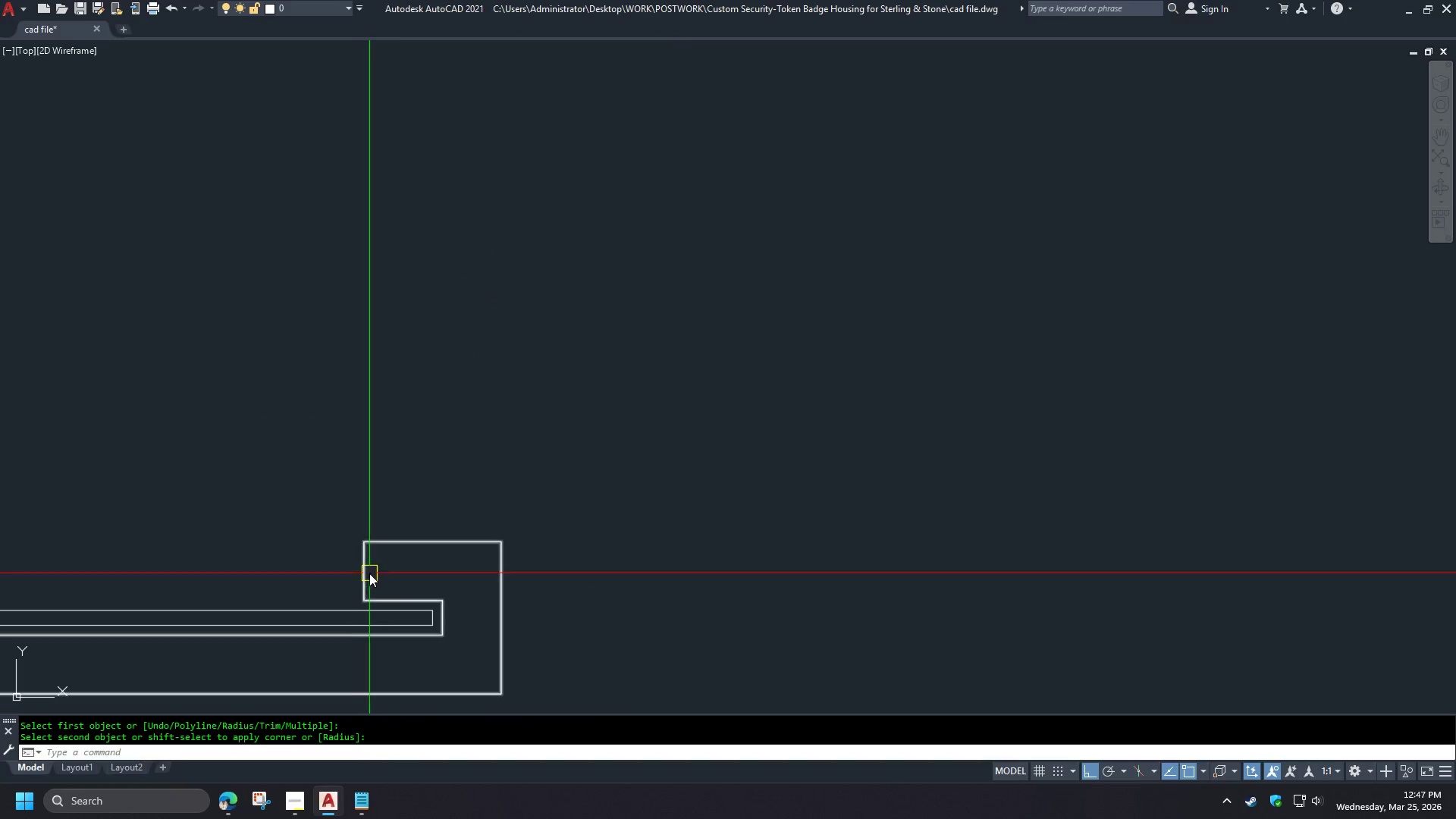 
key(Space)
 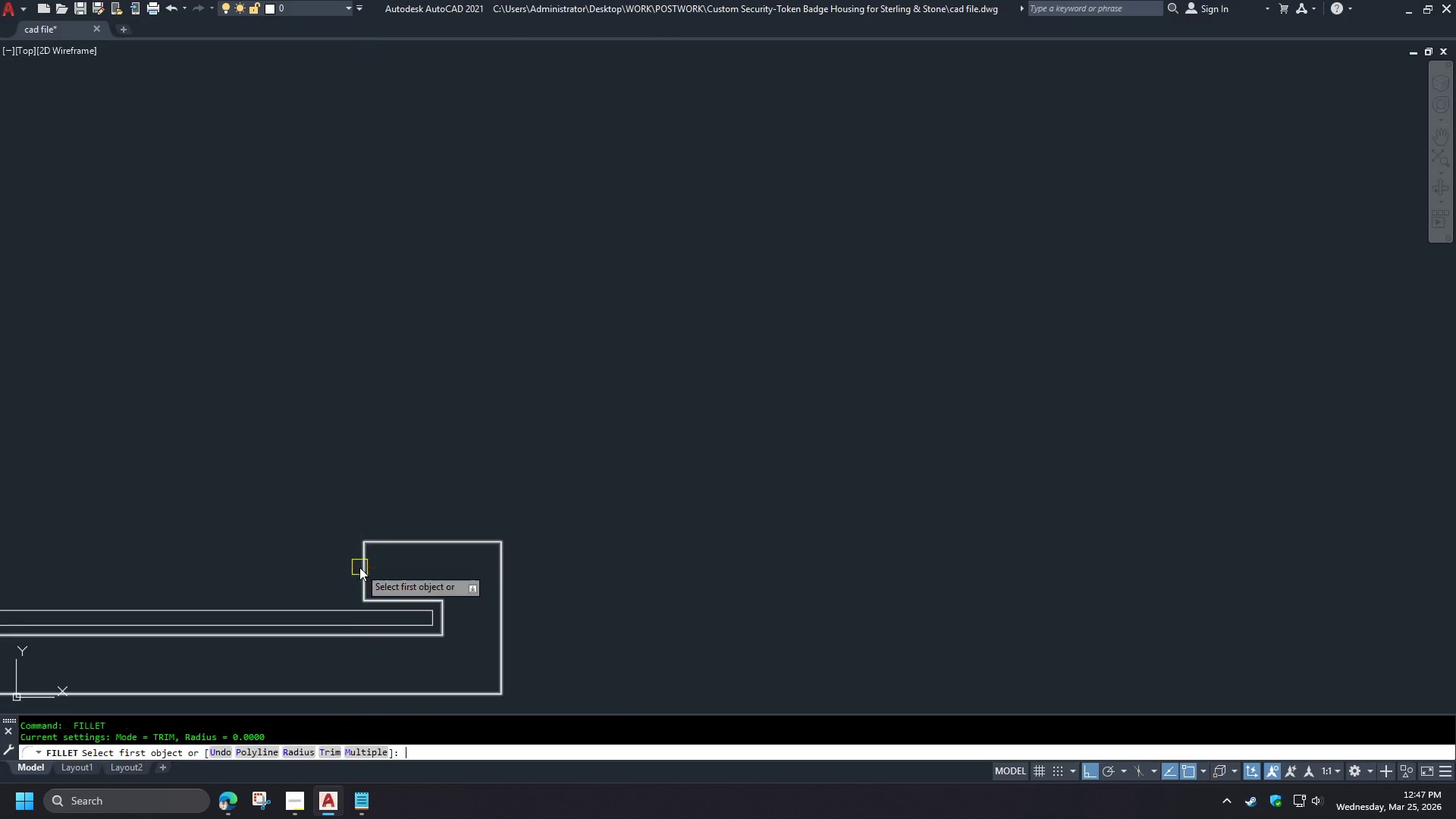 
double_click([359, 567])
 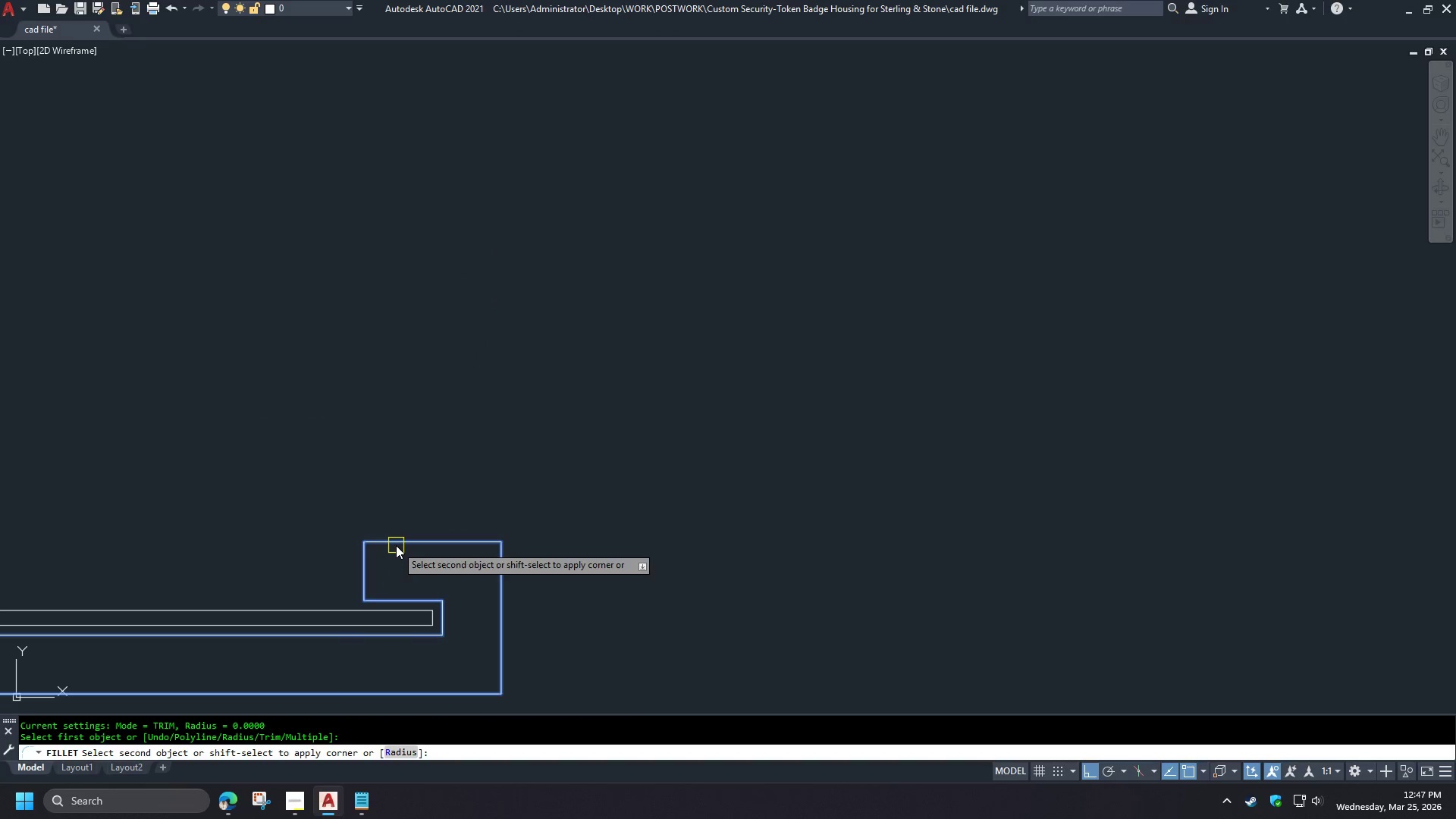 
scroll: coordinate [136, 543], scroll_direction: down, amount: 4.0
 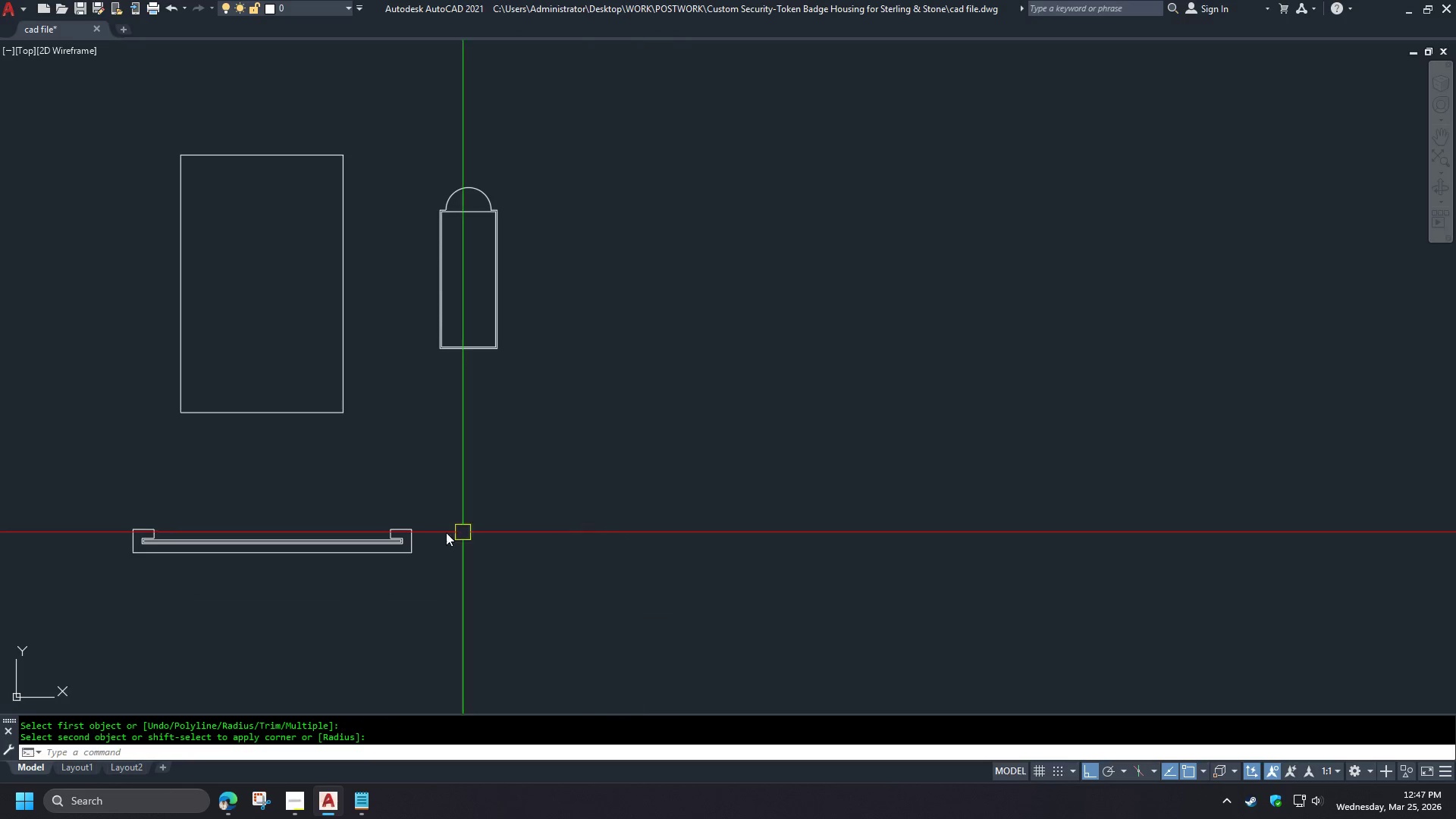 
triple_click([396, 544])
 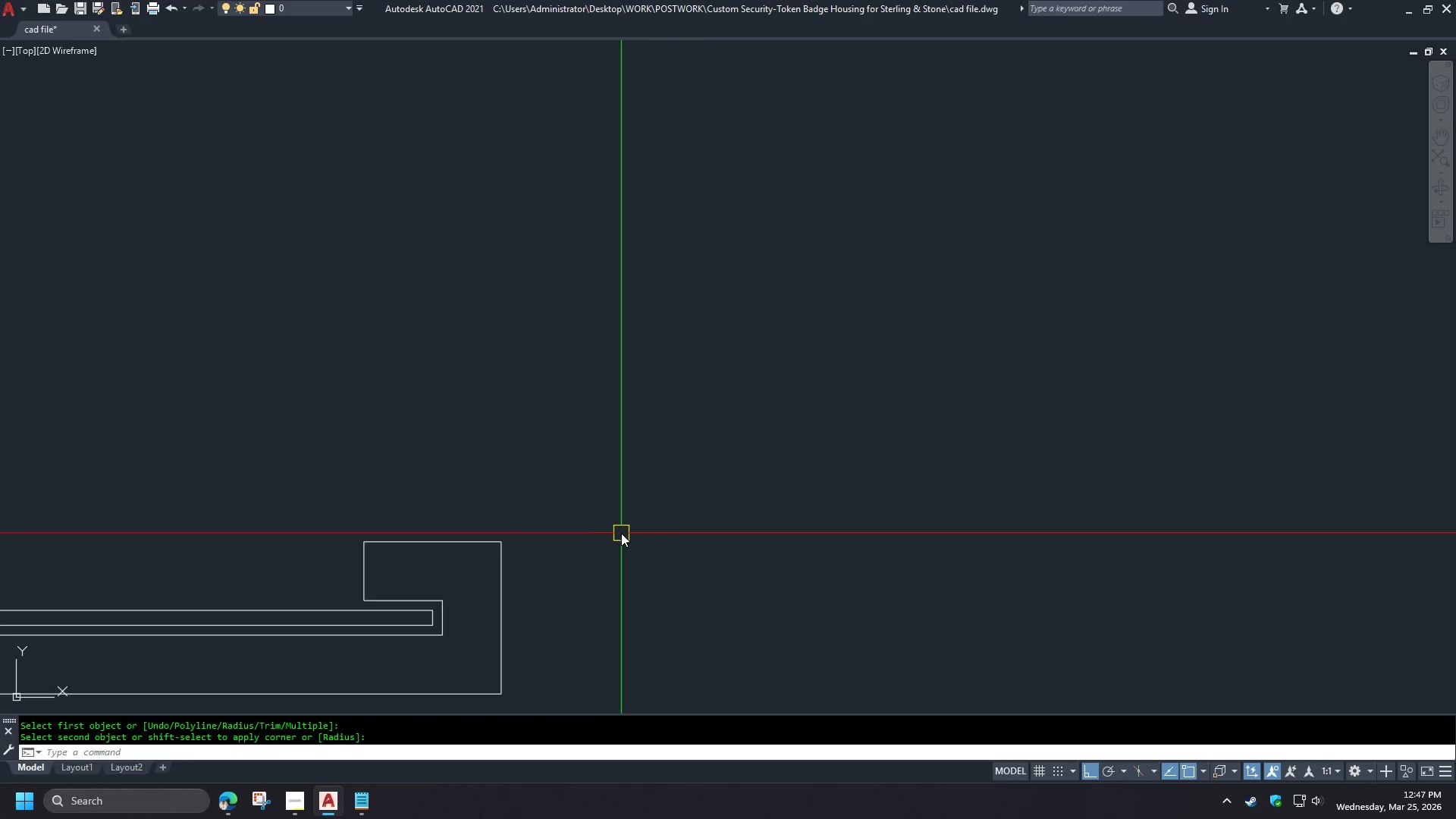 
scroll: coordinate [368, 529], scroll_direction: up, amount: 4.0
 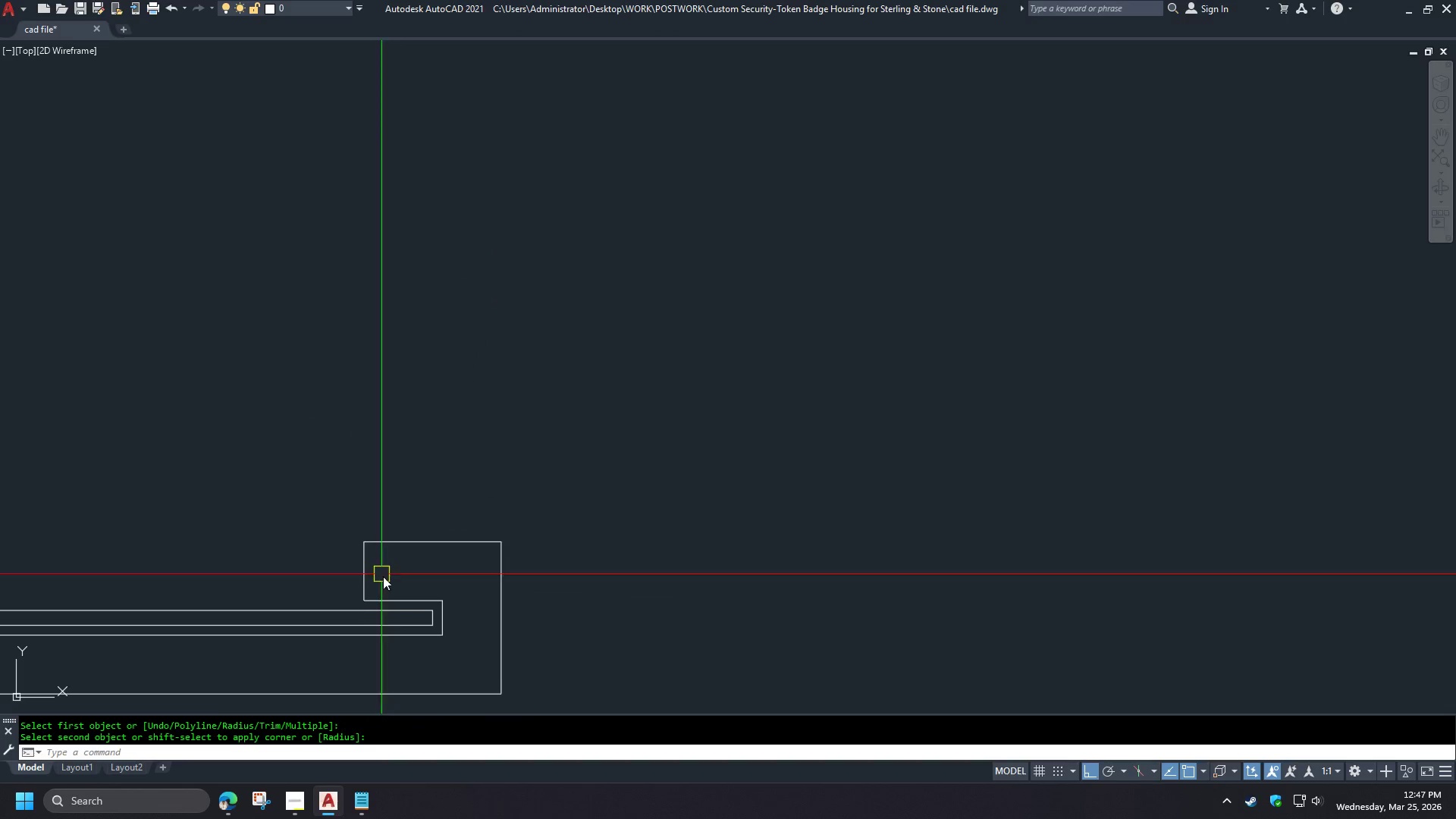 
scroll: coordinate [463, 630], scroll_direction: down, amount: 4.0
 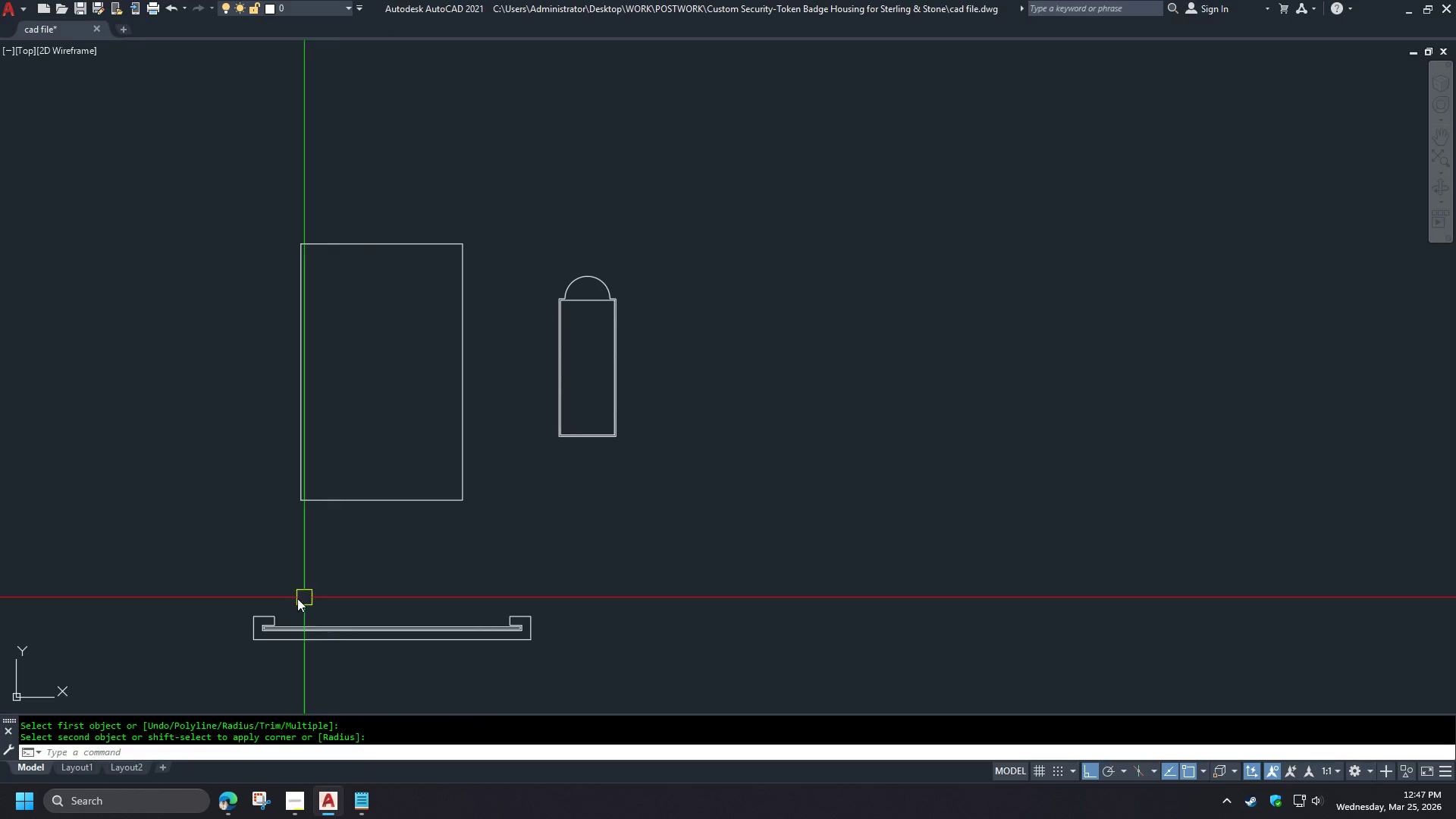 
wait(14.41)
 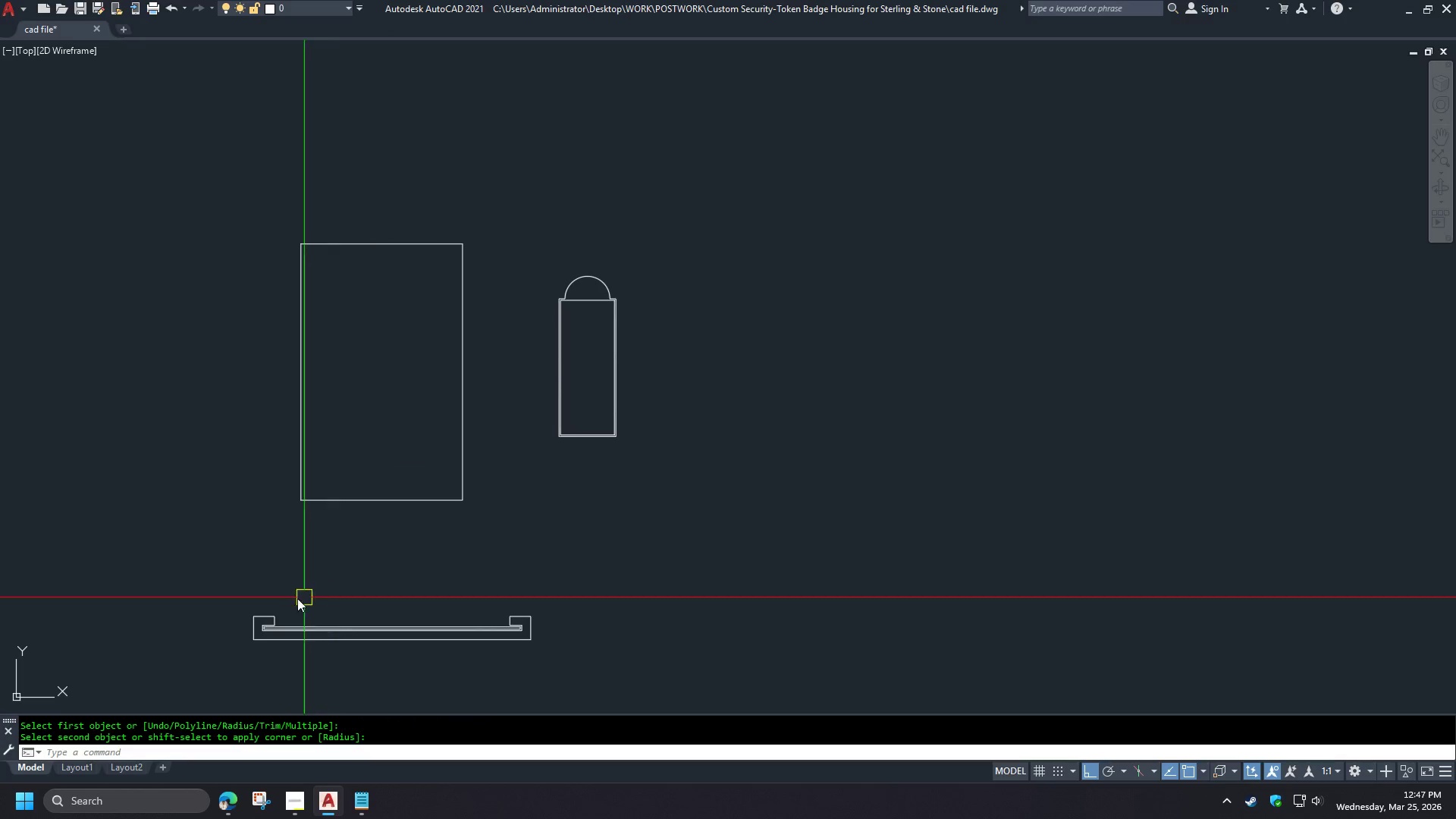 
double_click([347, 563])
 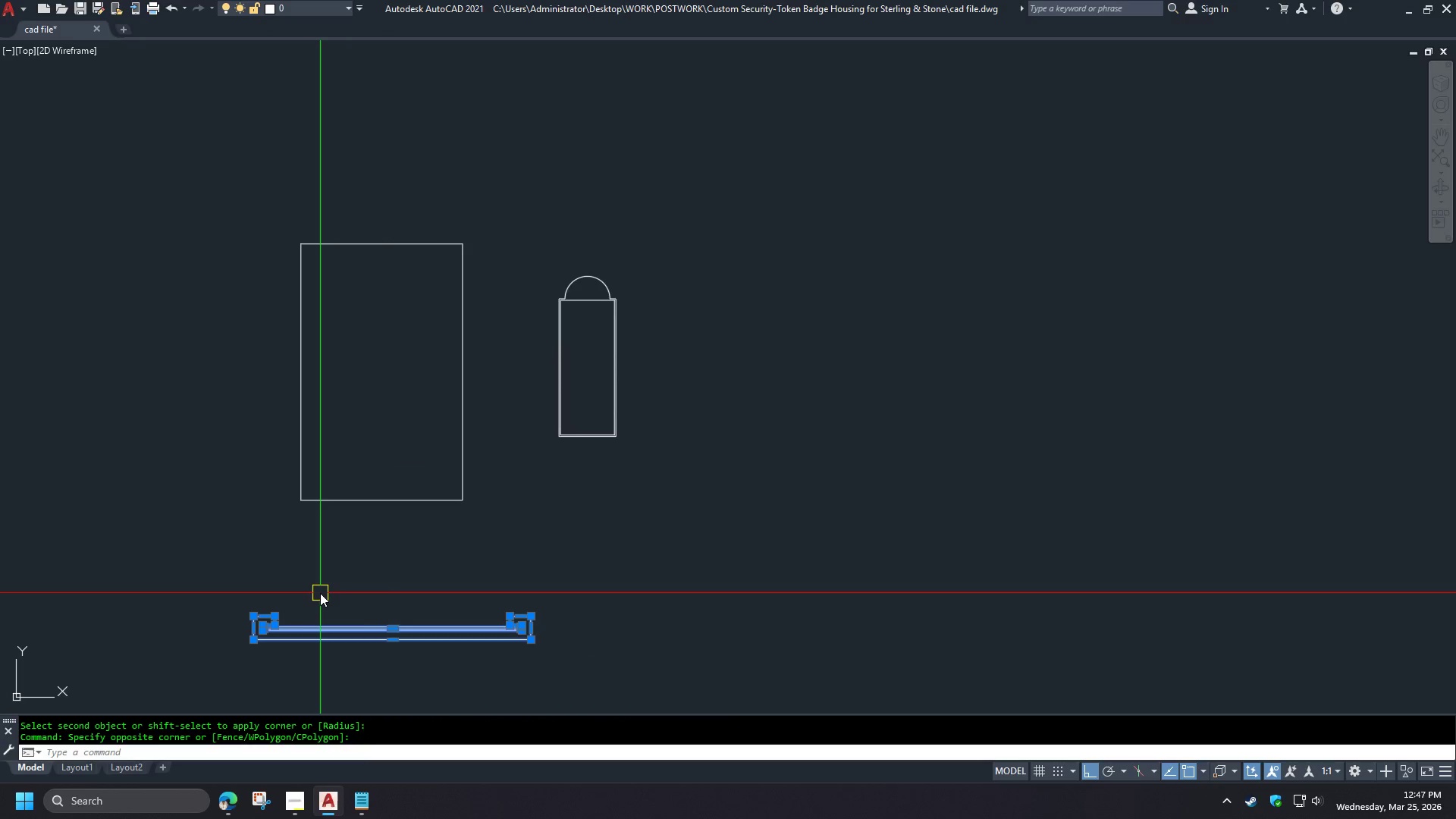 
key(C)
 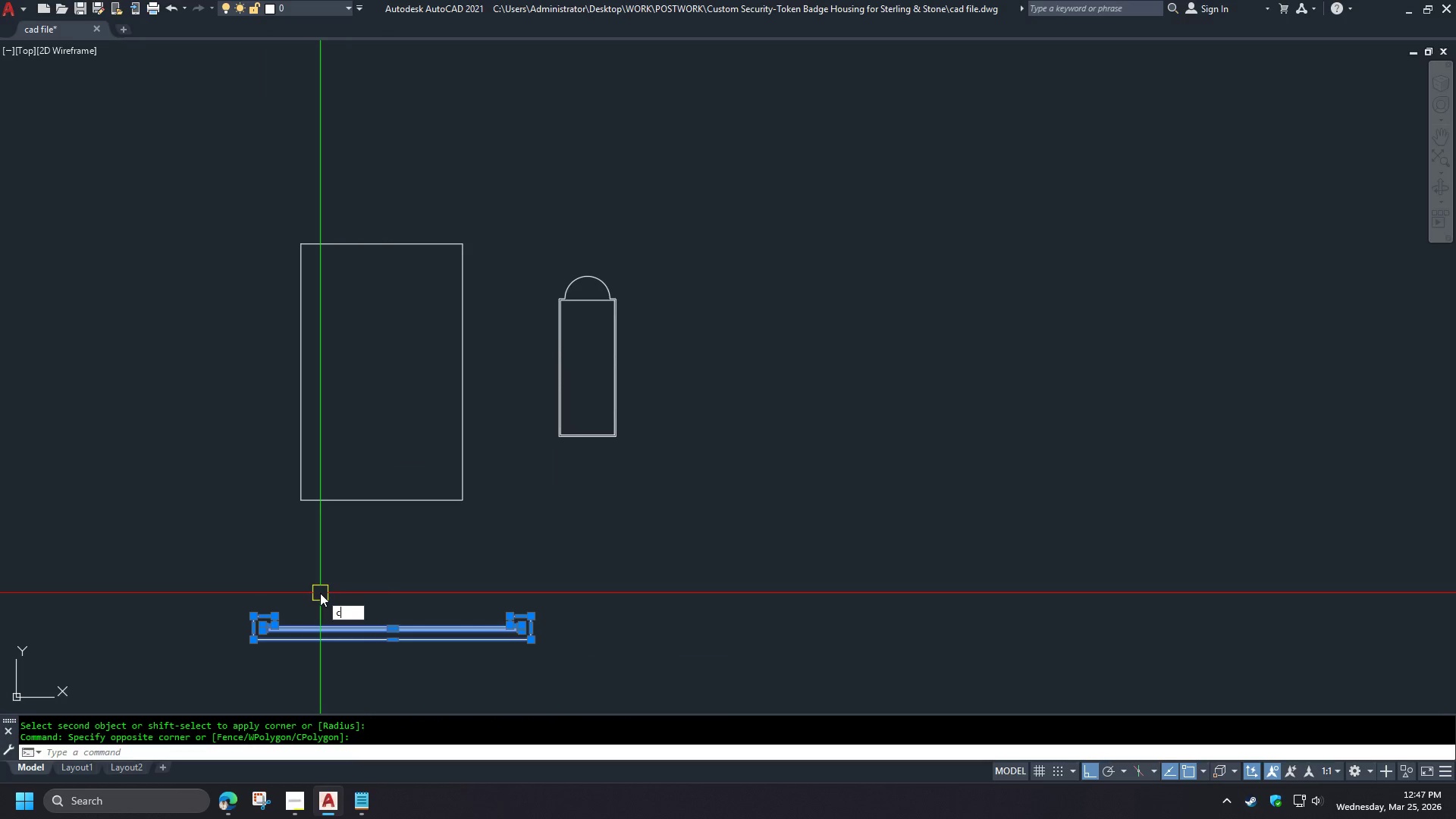 
key(O)
 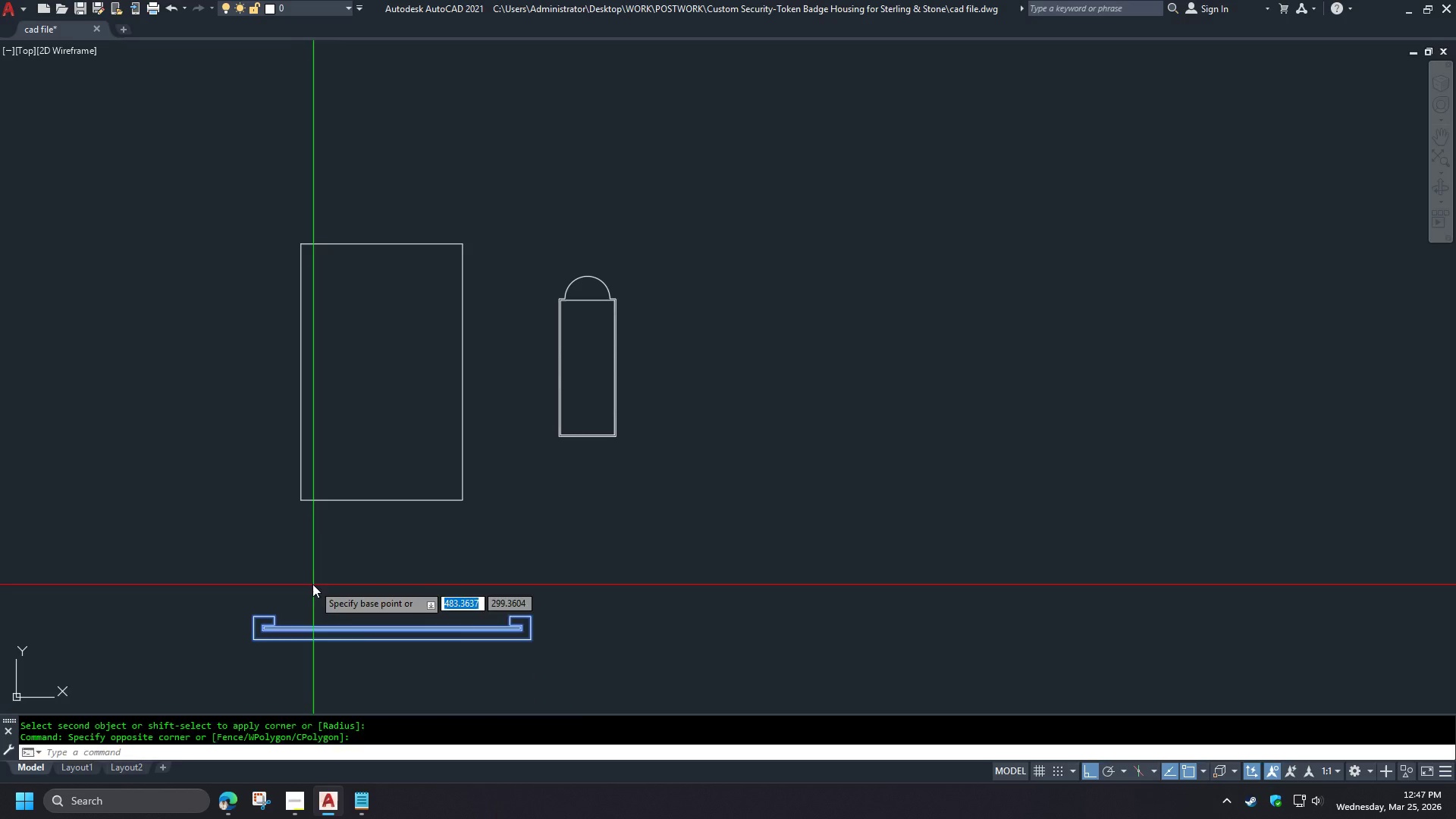 
key(Space)
 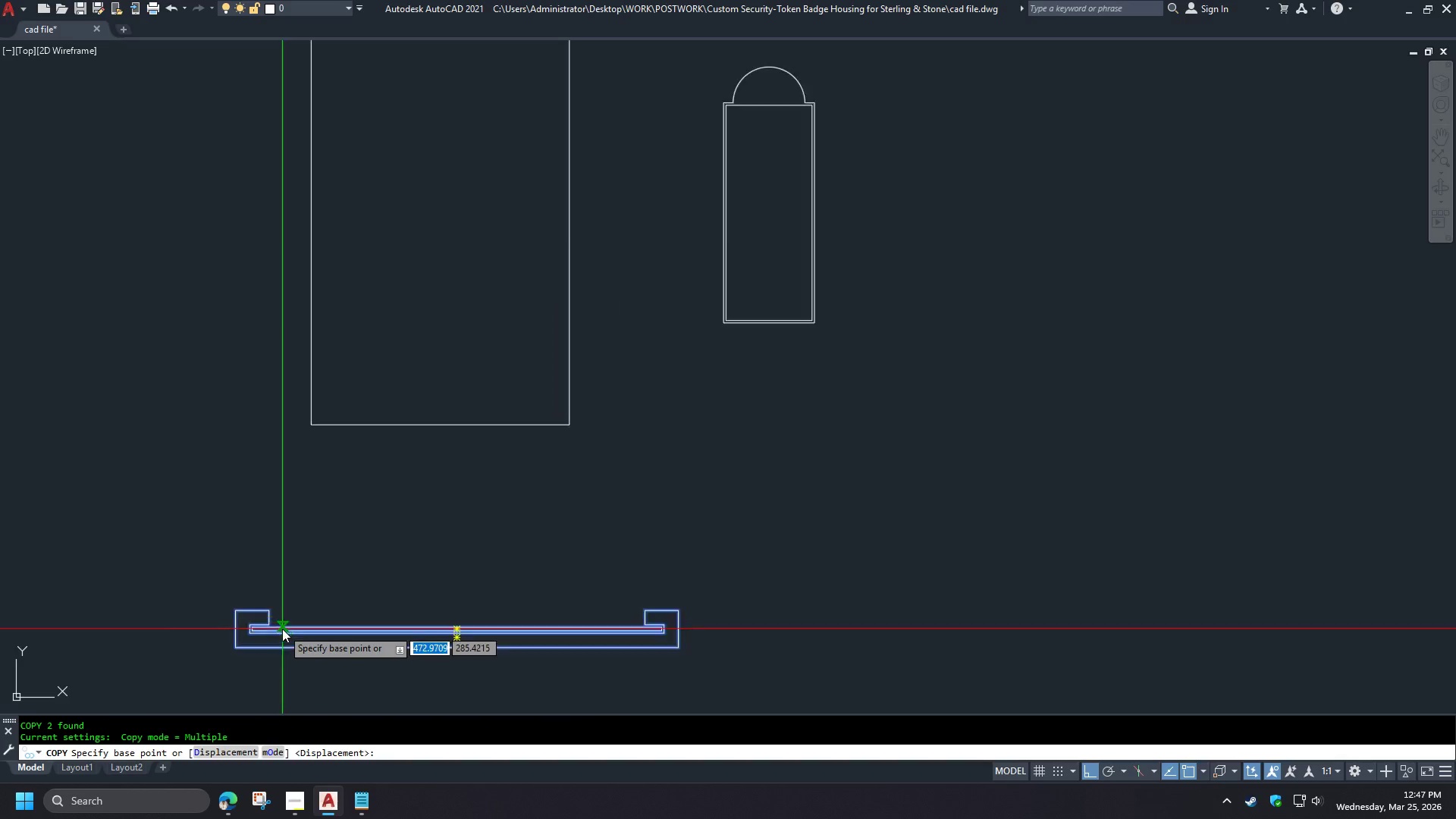 
left_click([162, 635])
 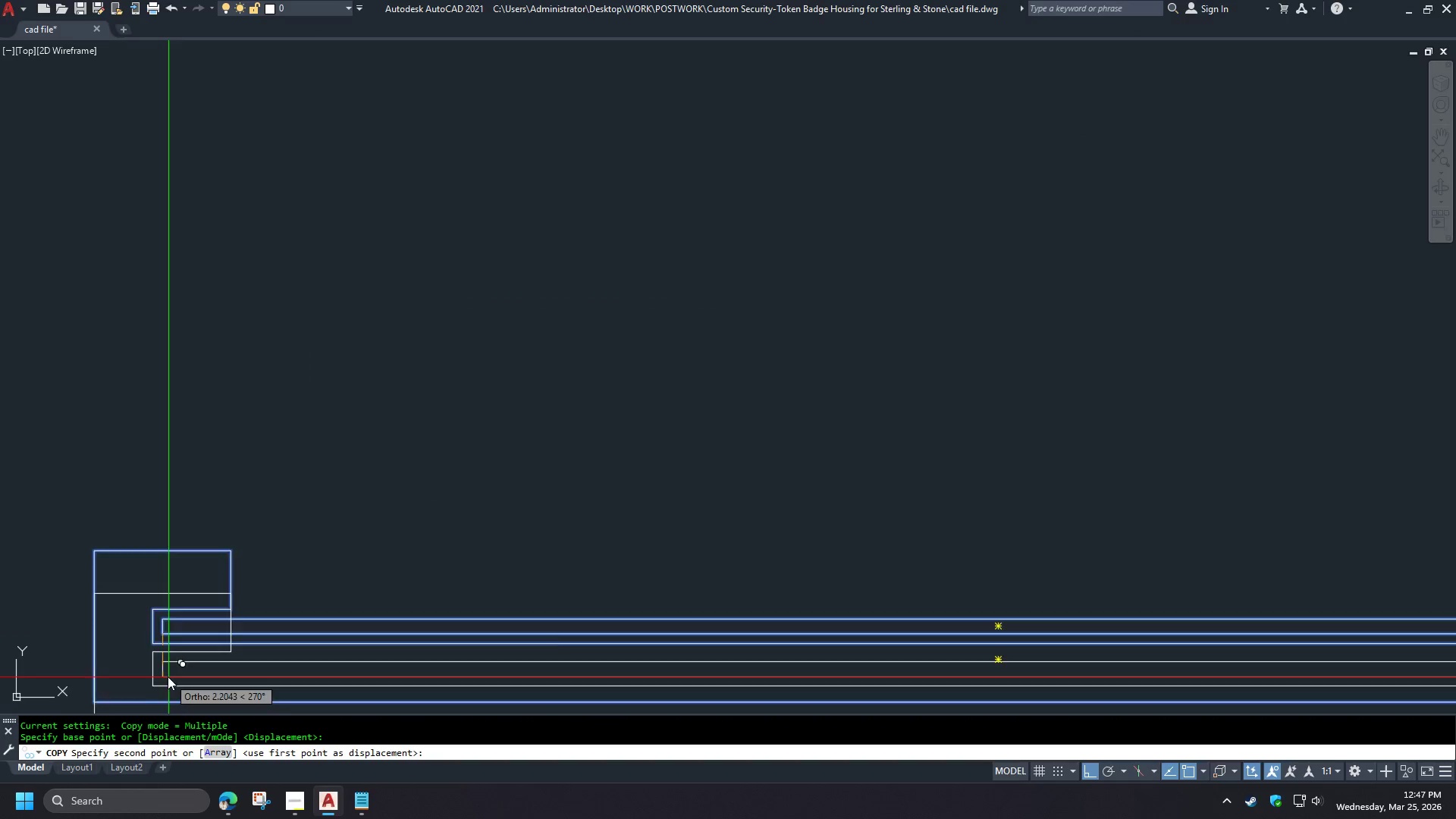 
left_click([202, 479])
 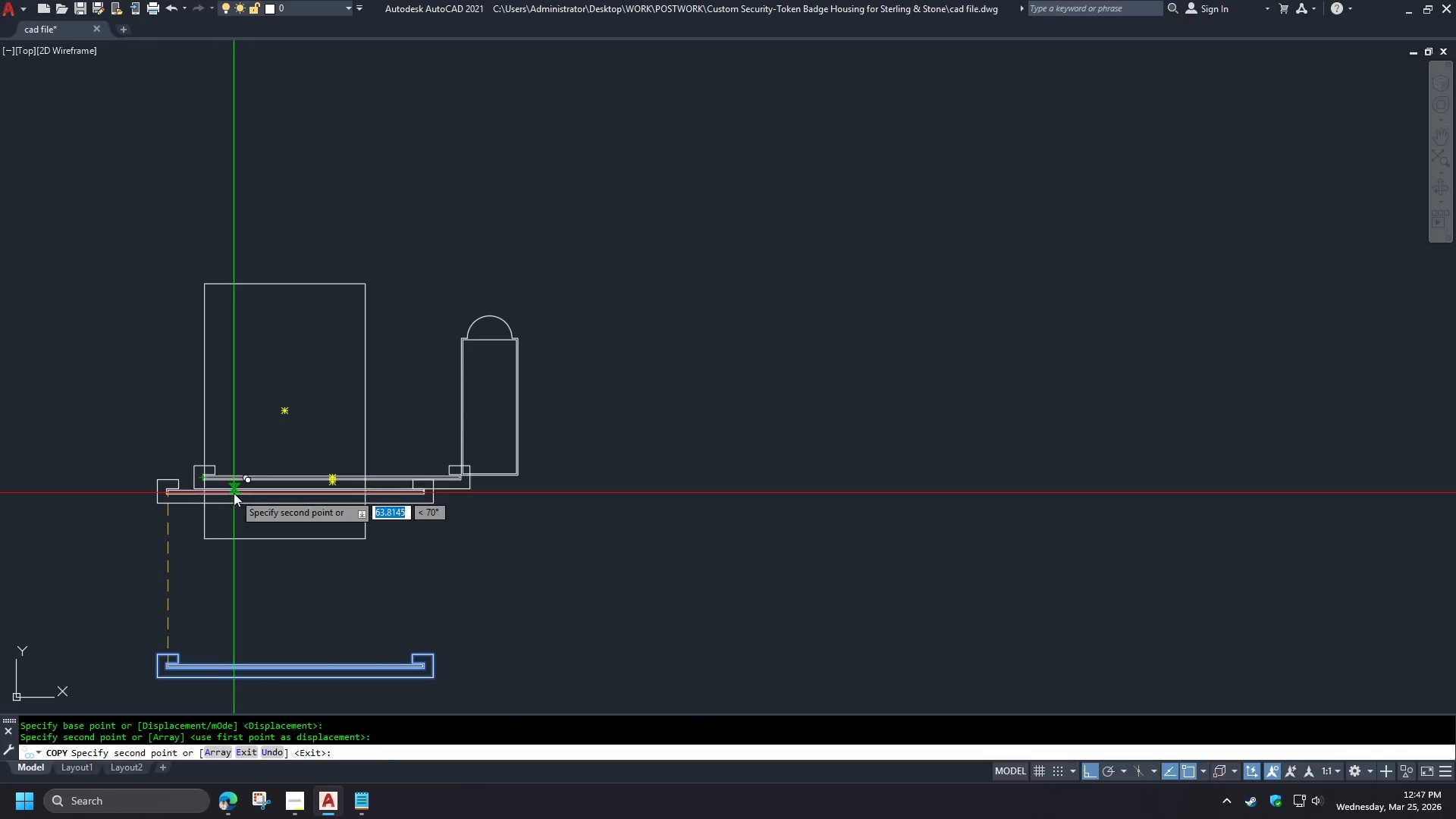 
key(Space)
 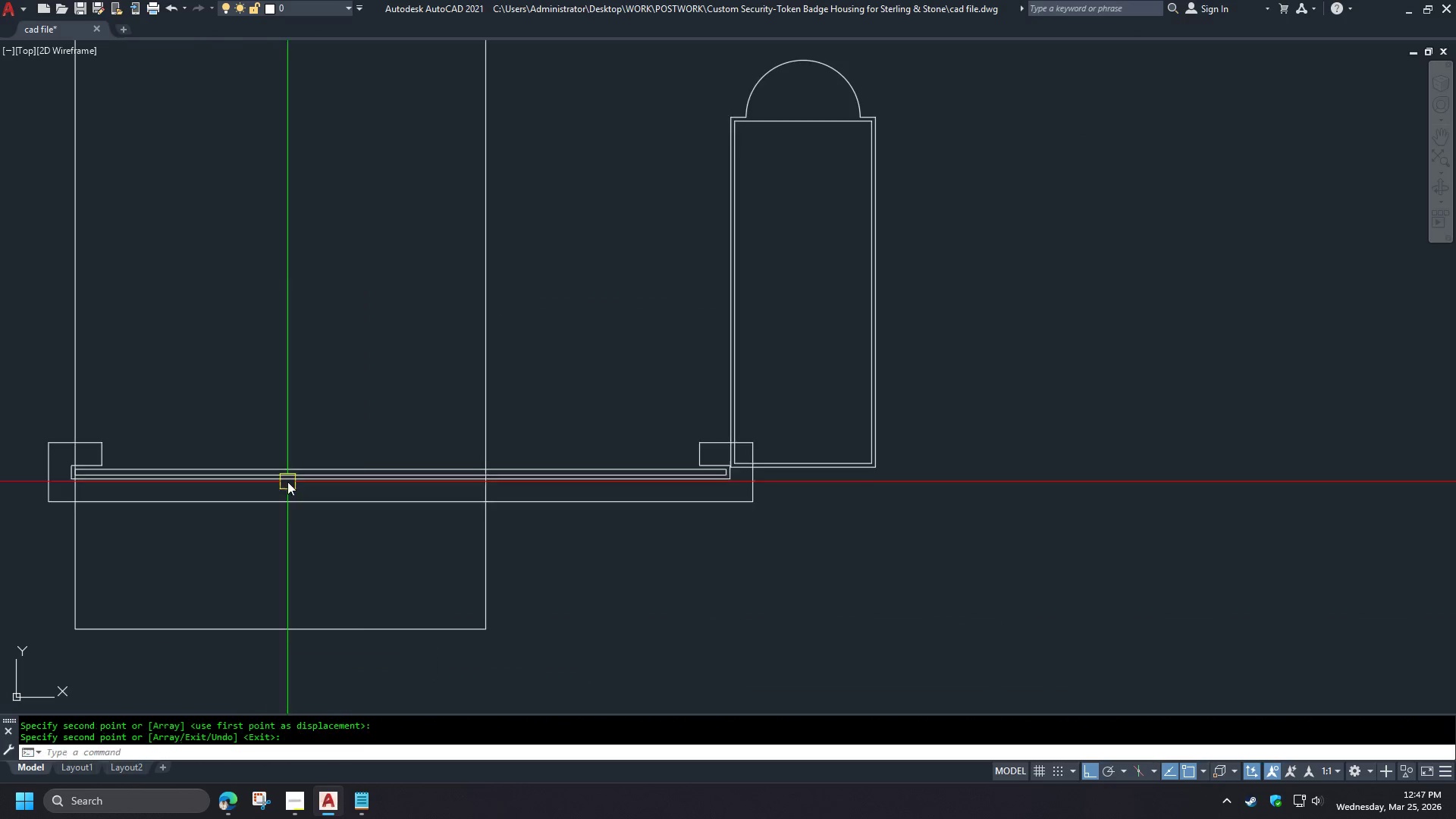 
scroll: coordinate [280, 634], scroll_direction: up, amount: 4.0
 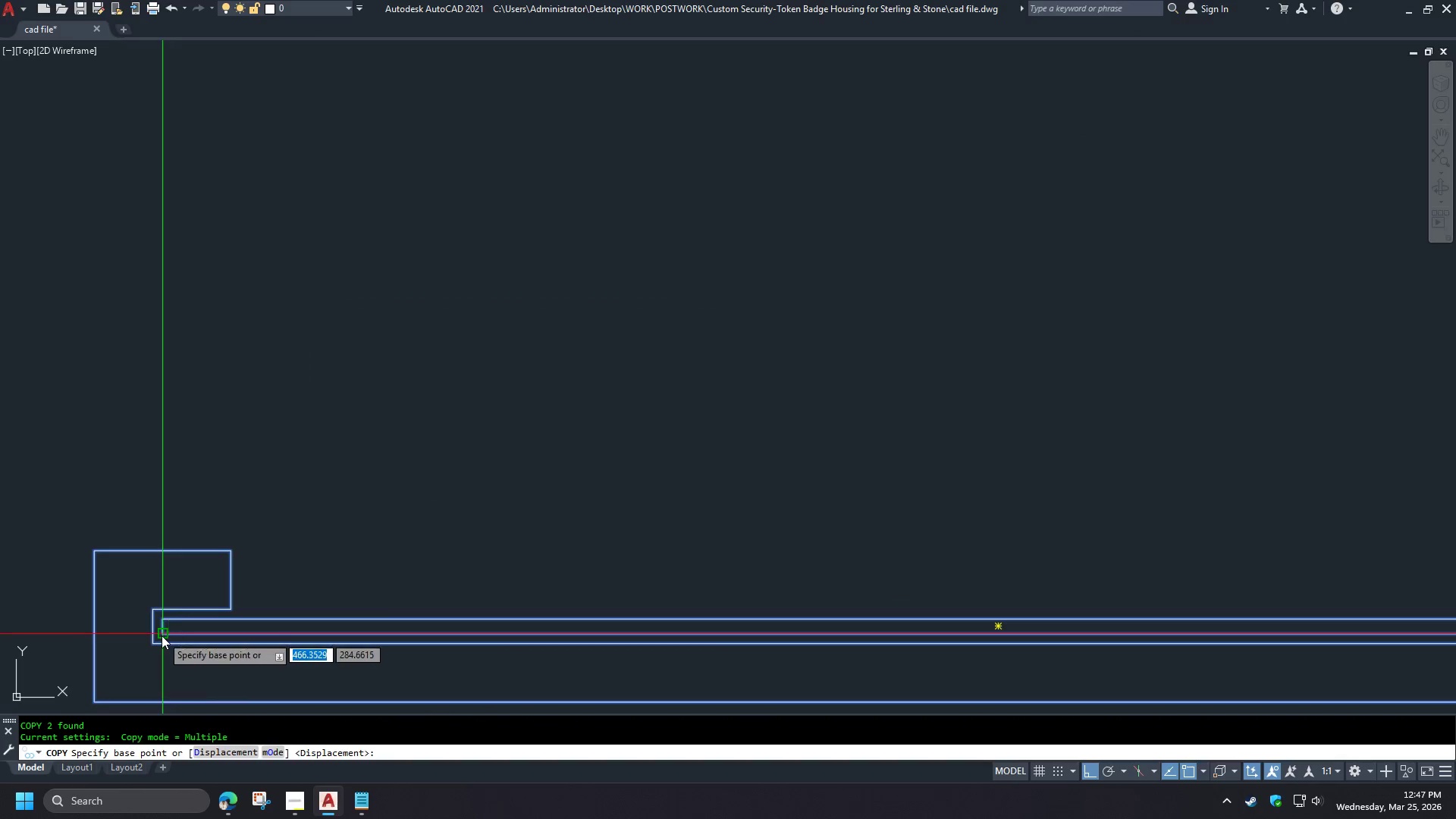 
key(S)
 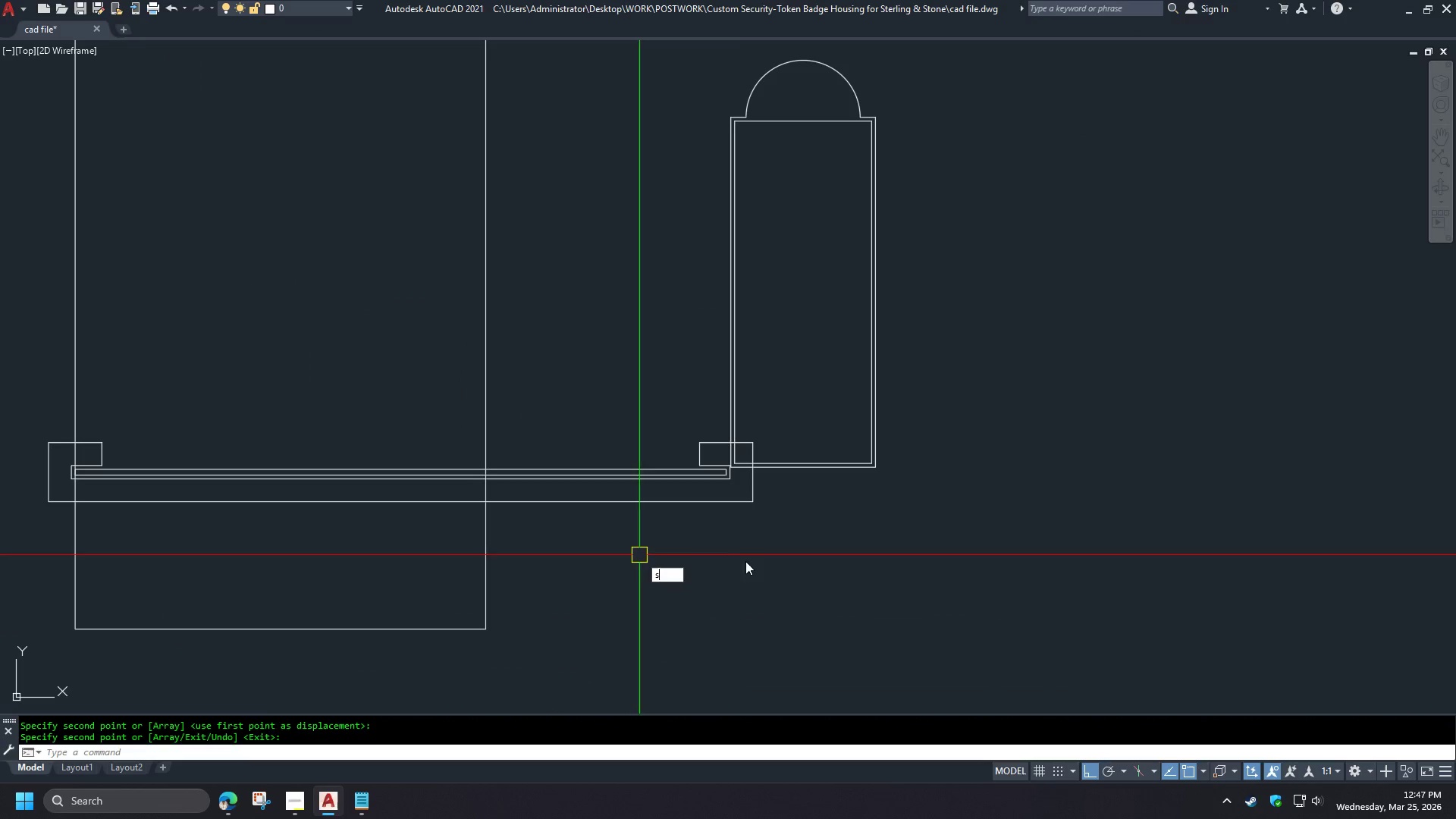 
key(Space)
 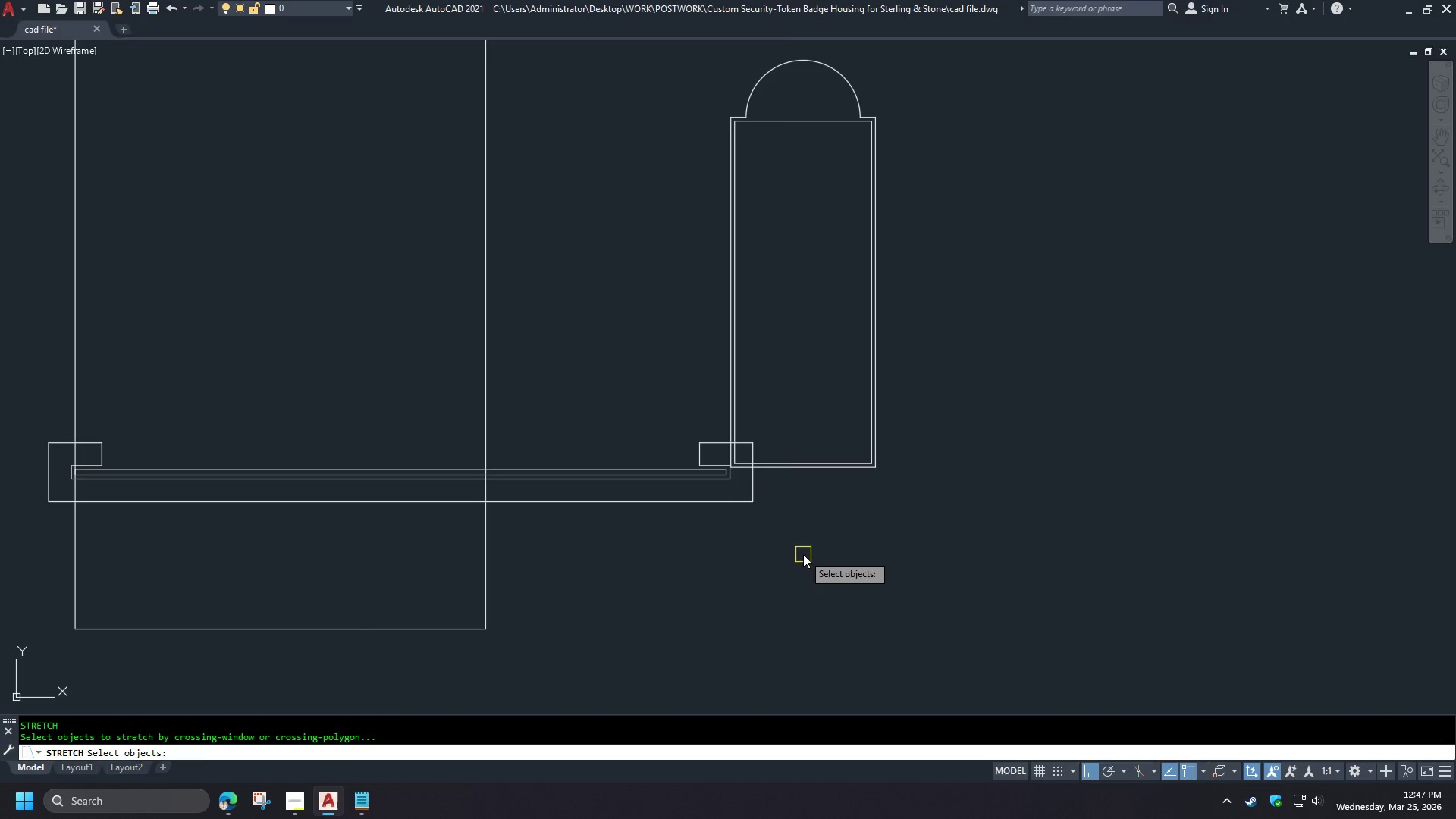 
left_click_drag(start_coordinate=[803, 554], to_coordinate=[798, 541])
 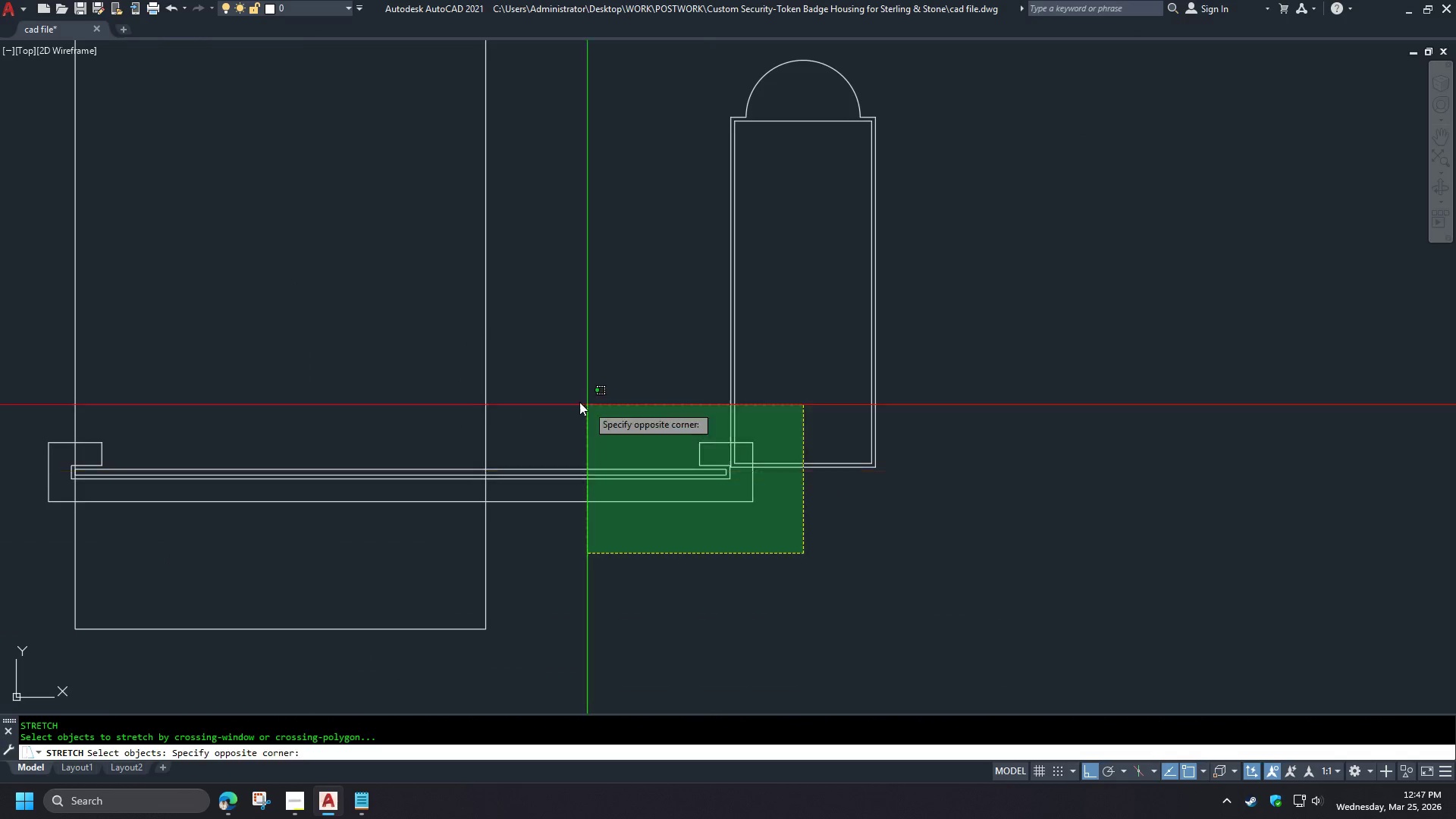 
double_click([572, 399])
 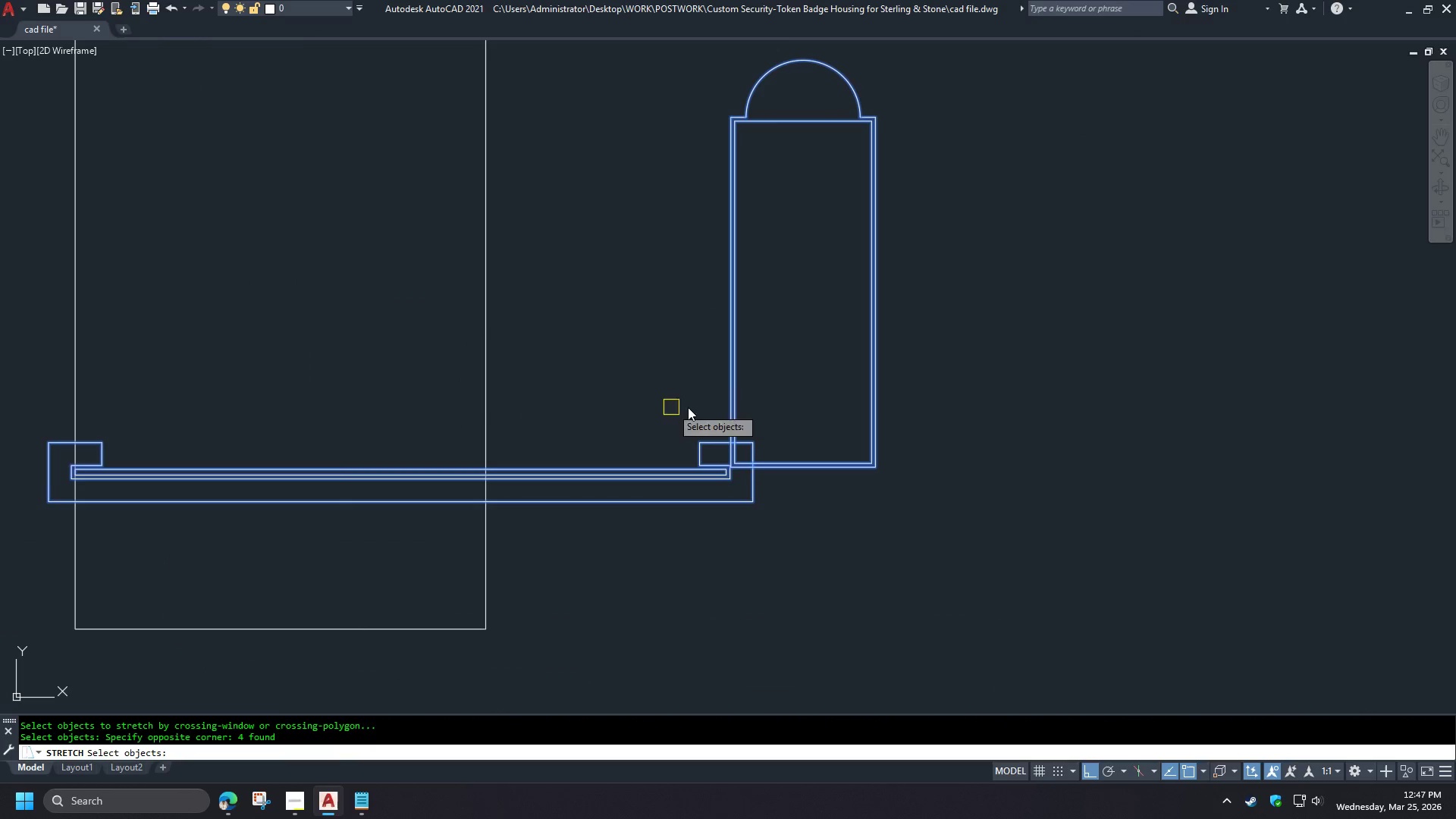 
hold_key(key=ShiftLeft, duration=0.64)
 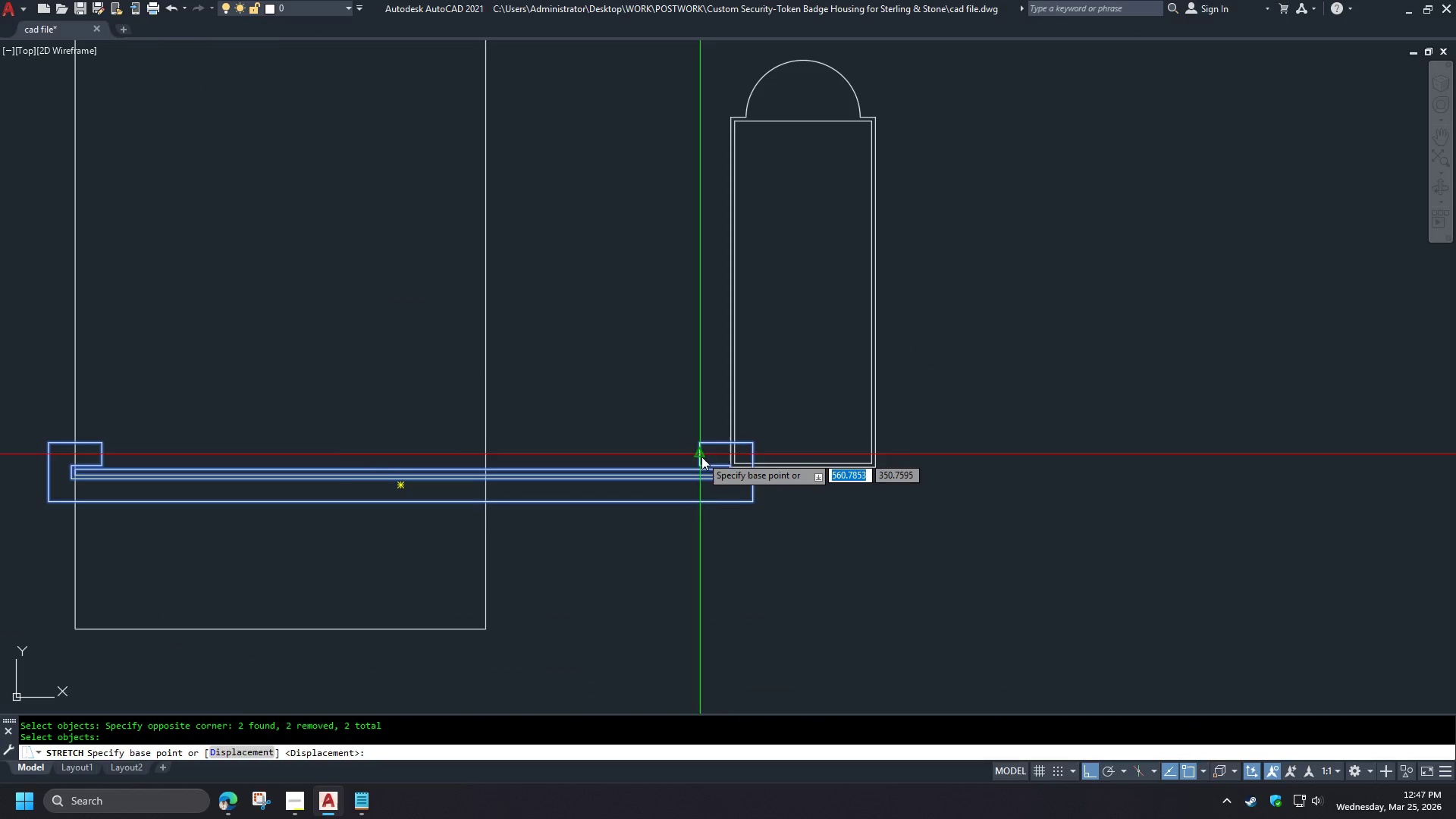 
scroll: coordinate [170, 672], scroll_direction: down, amount: 4.0
 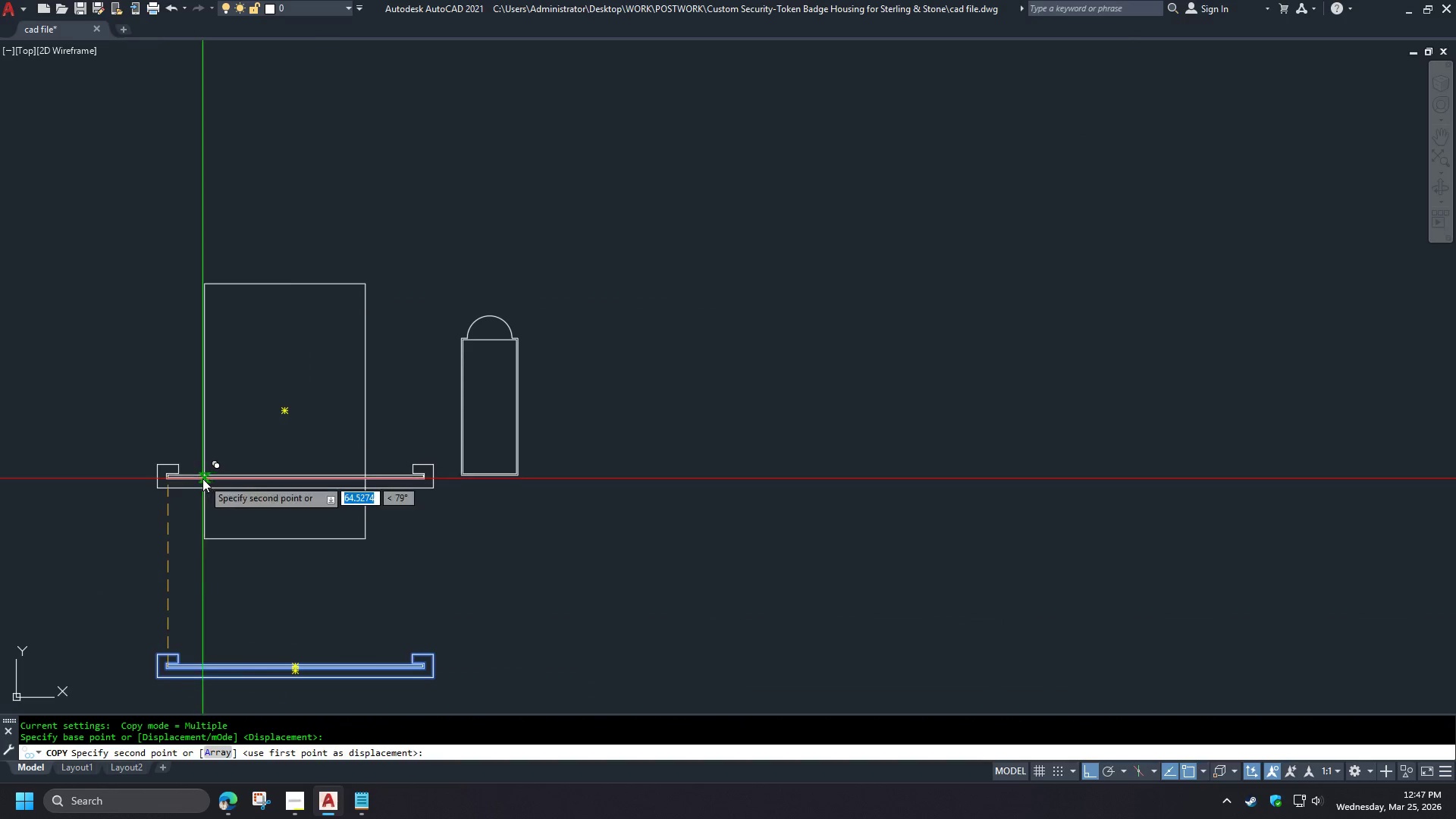 
left_click_drag(start_coordinate=[919, 386], to_coordinate=[898, 380])
 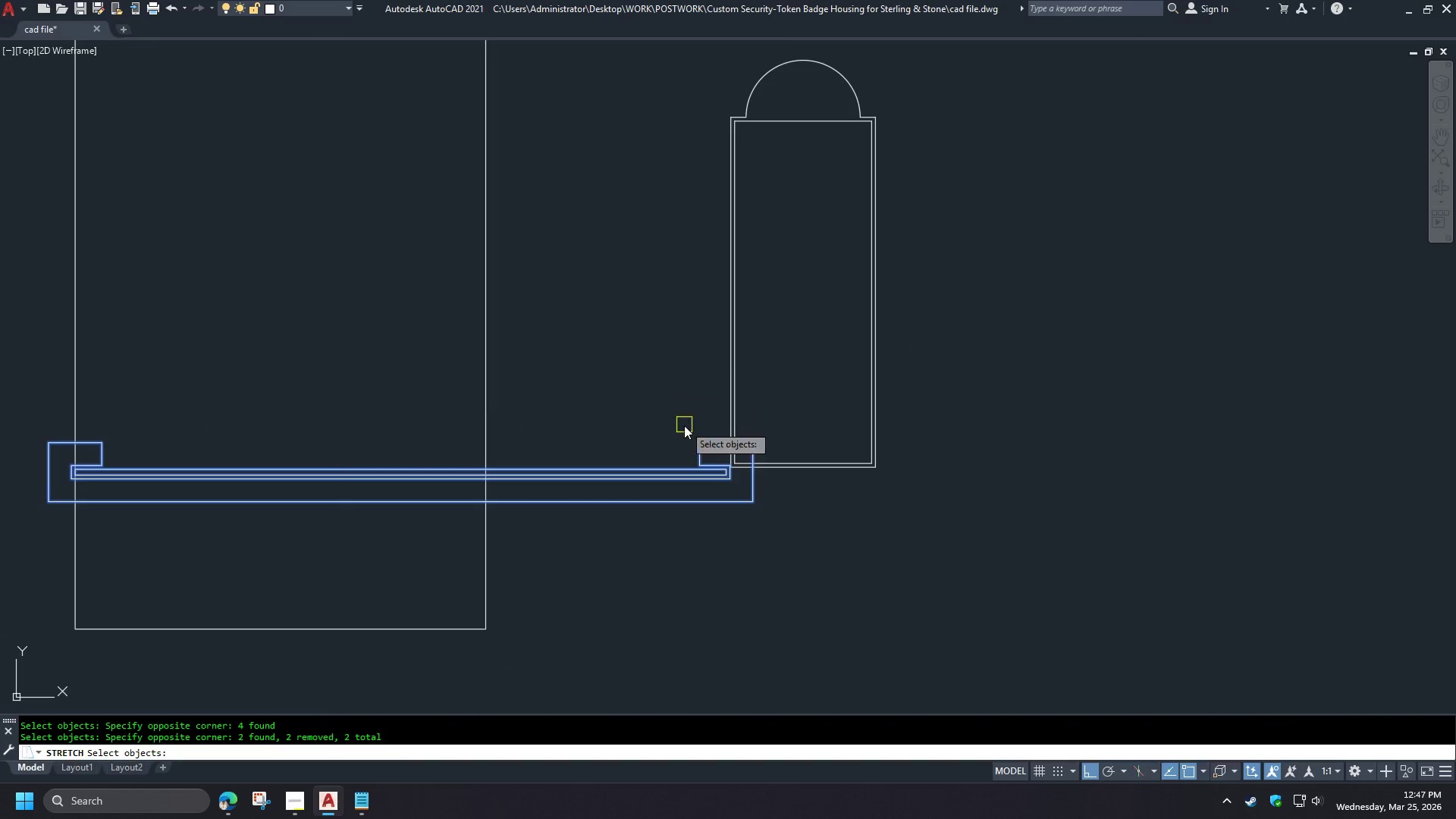 
key(Space)
 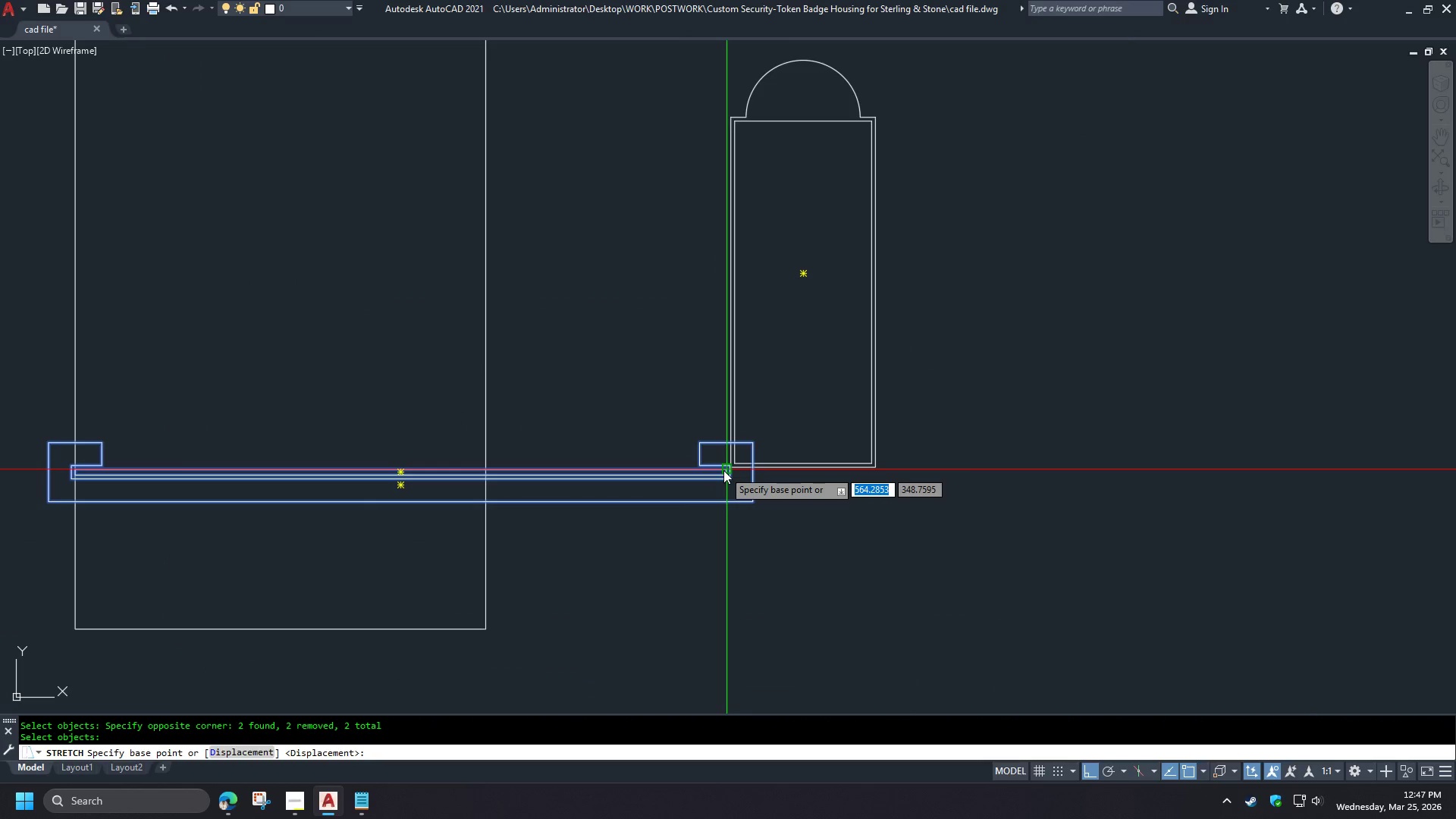 
scroll: coordinate [287, 482], scroll_direction: up, amount: 2.0
 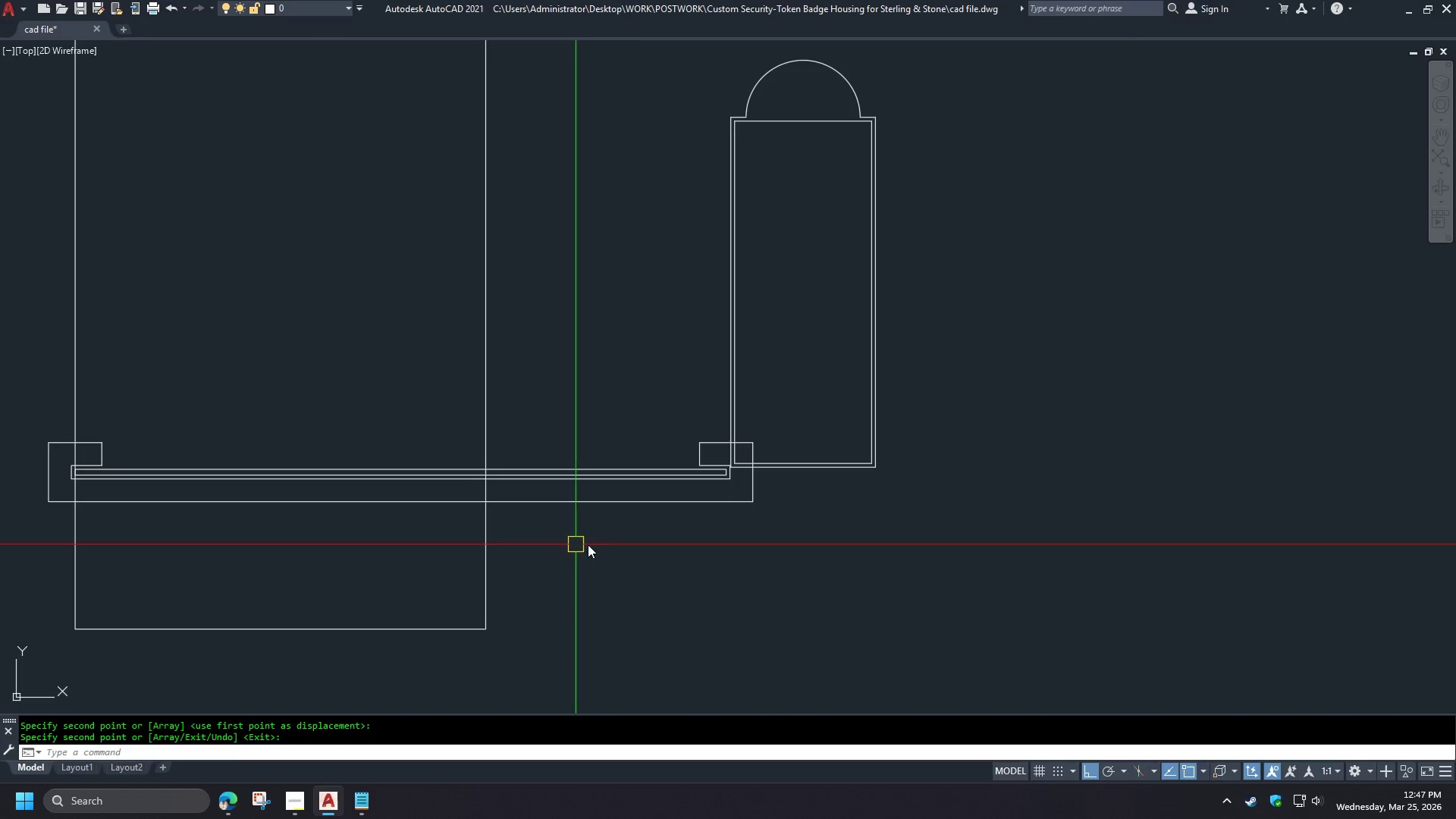 
left_click([723, 470])
 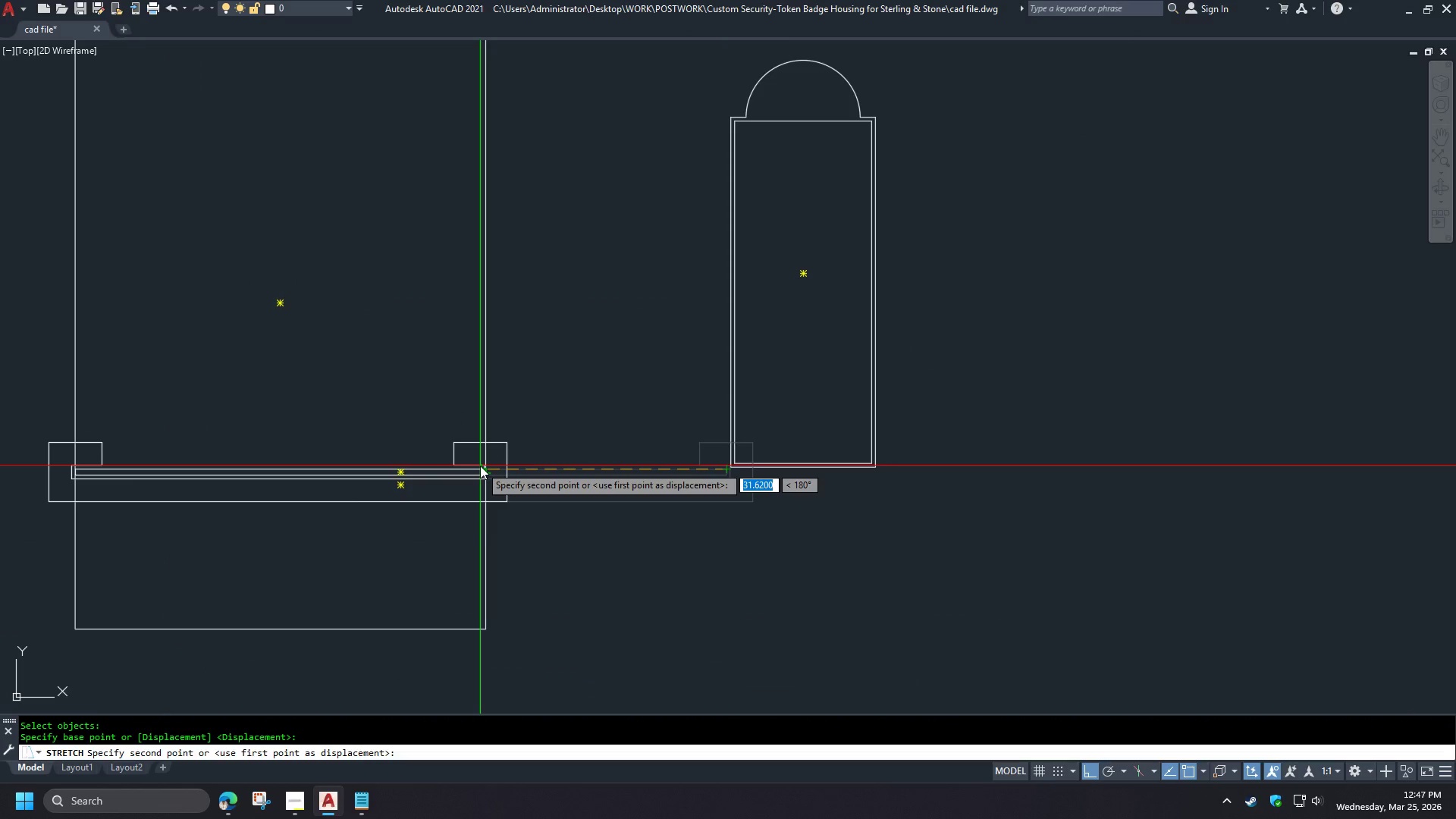 
left_click([480, 466])
 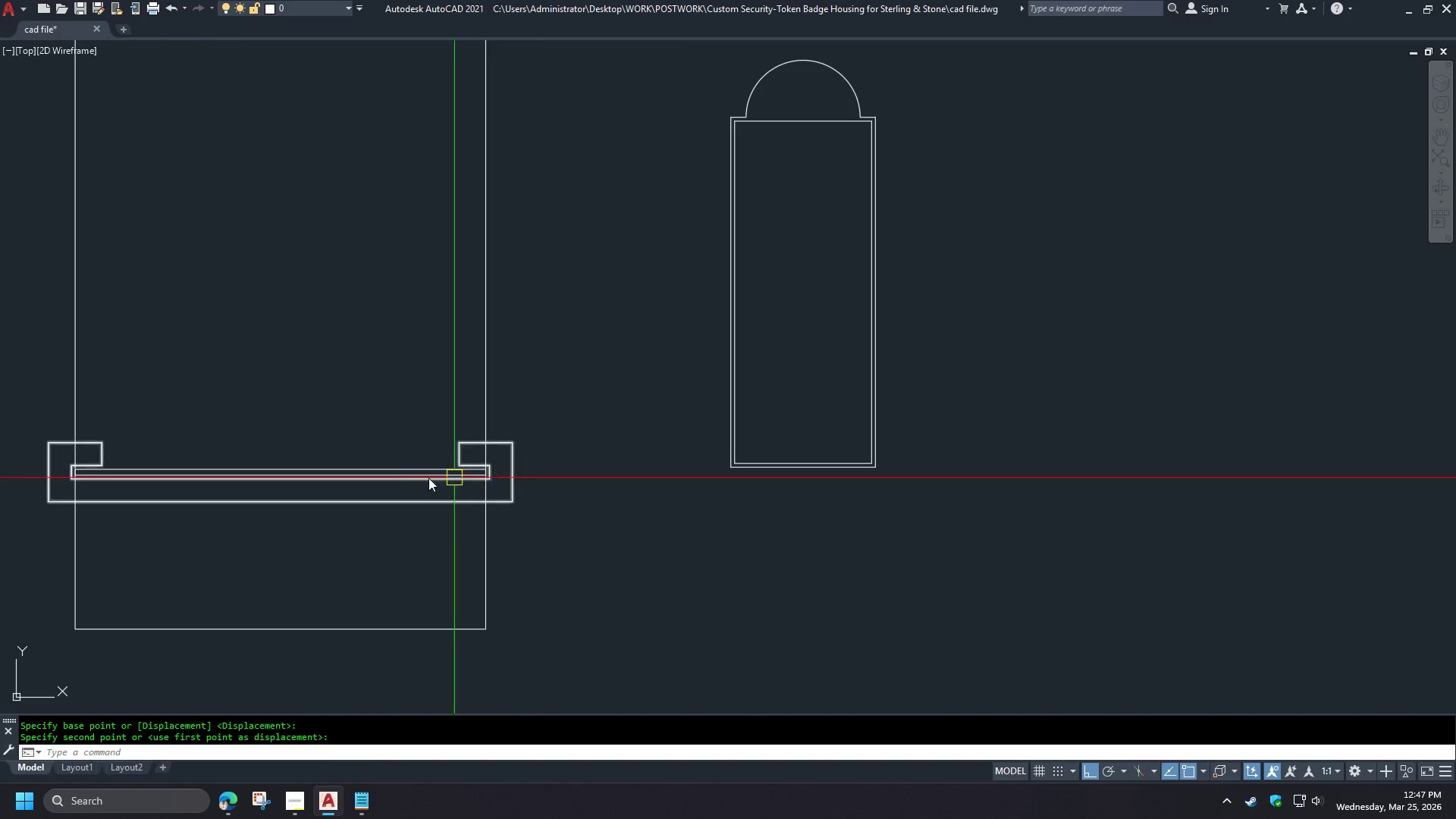 
left_click_drag(start_coordinate=[202, 417], to_coordinate=[230, 427])
 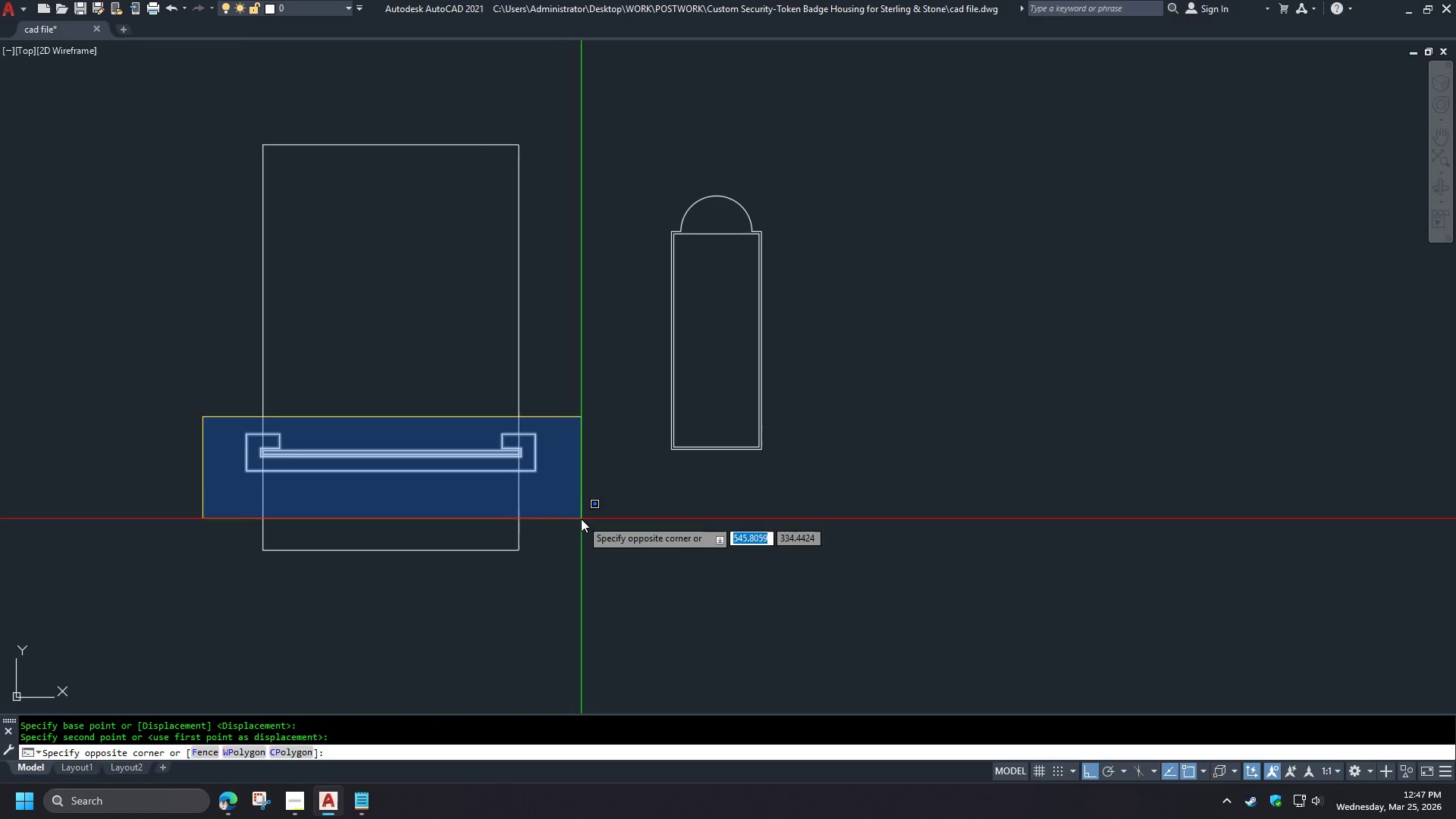 
double_click([582, 519])
 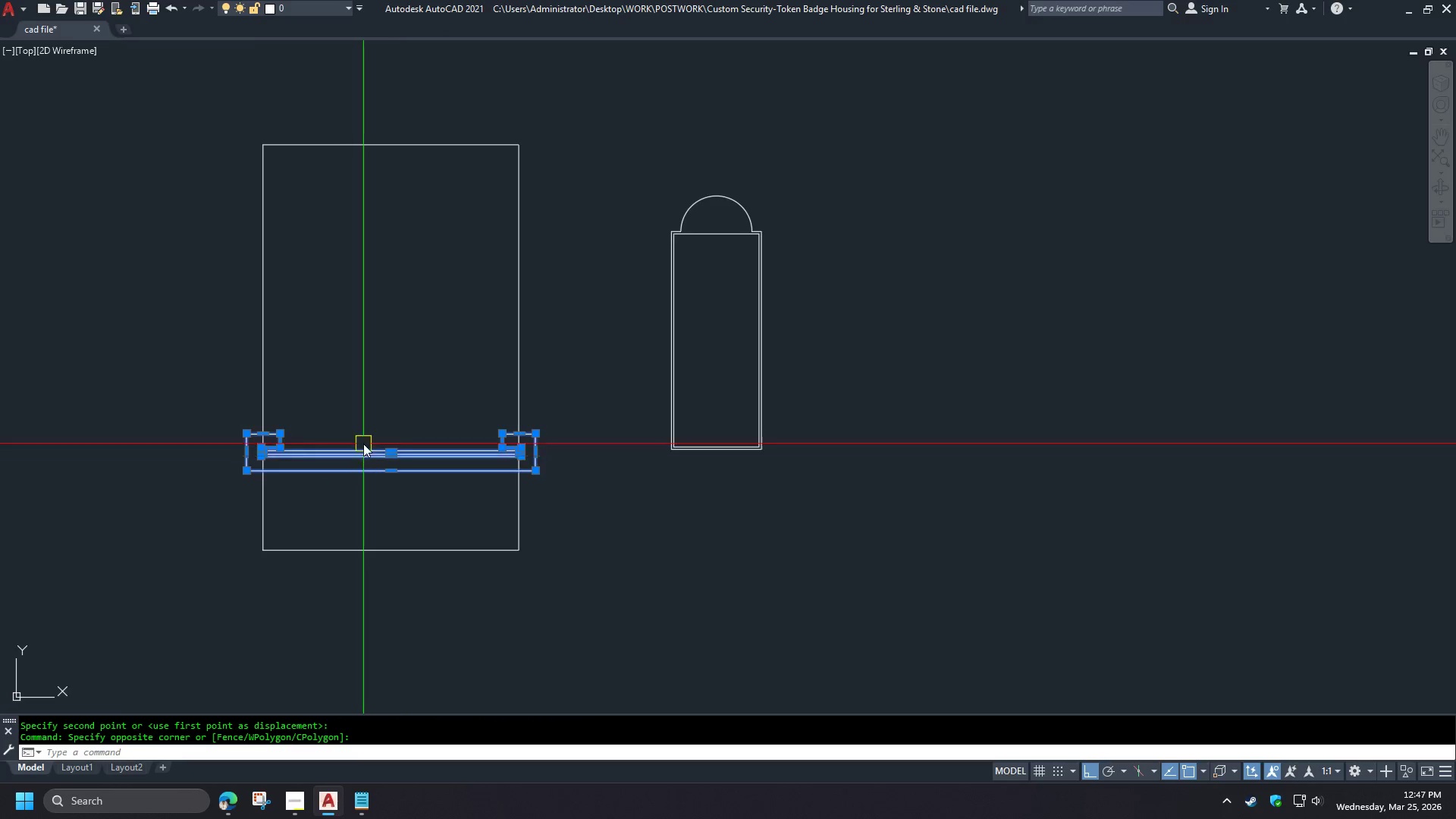 
scroll: coordinate [481, 444], scroll_direction: down, amount: 1.0
 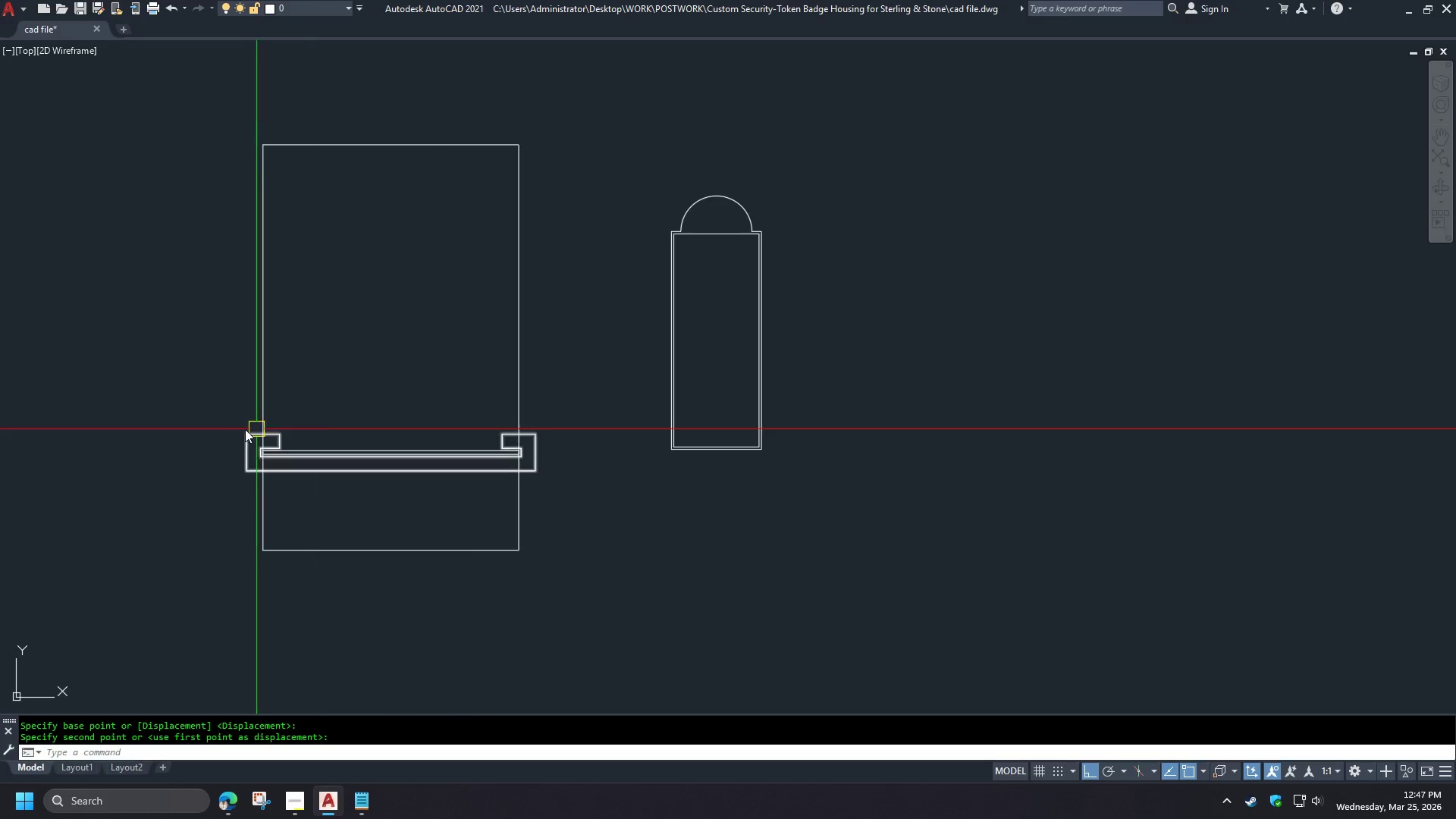 
key(M)
 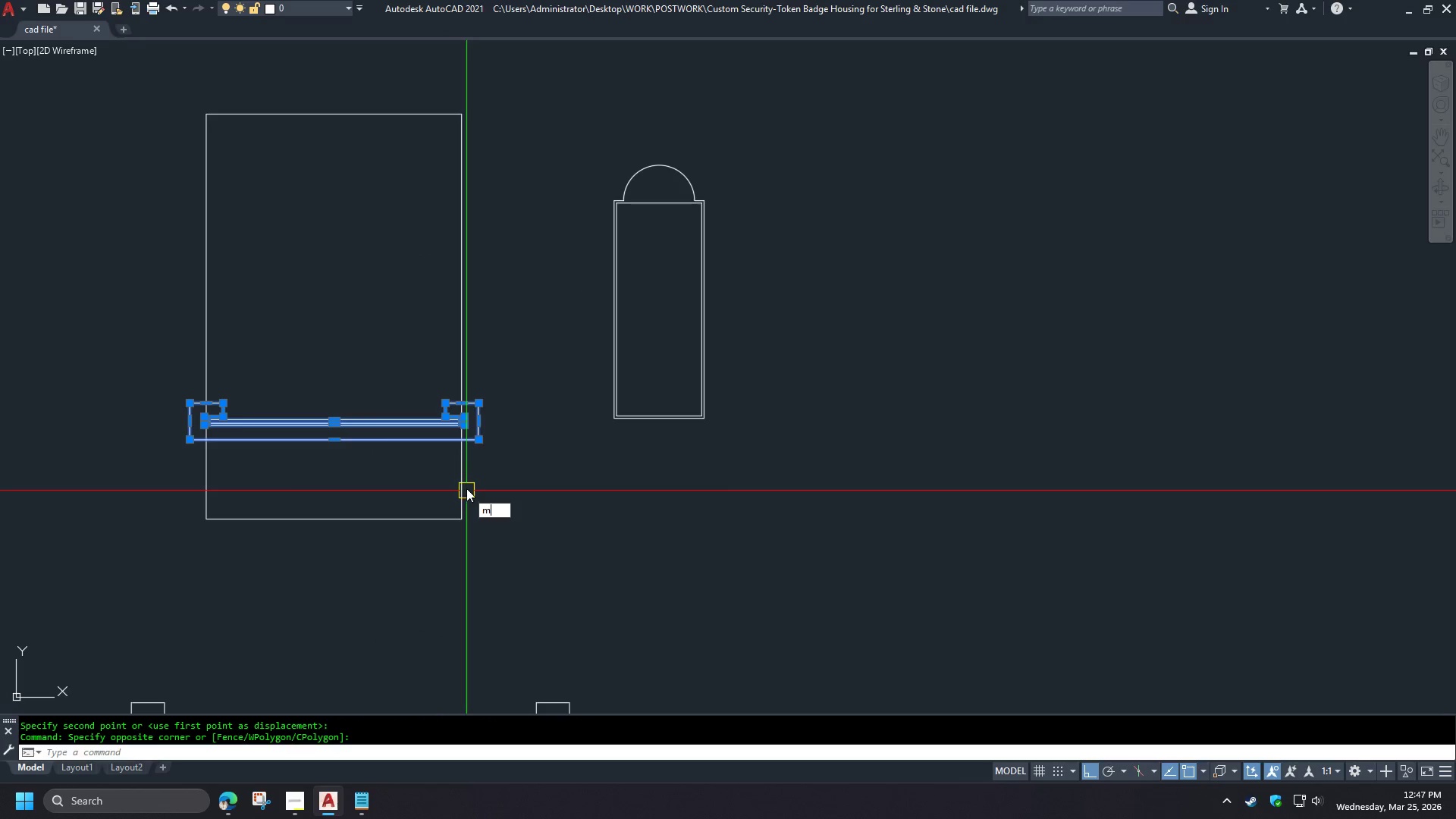 
key(Space)
 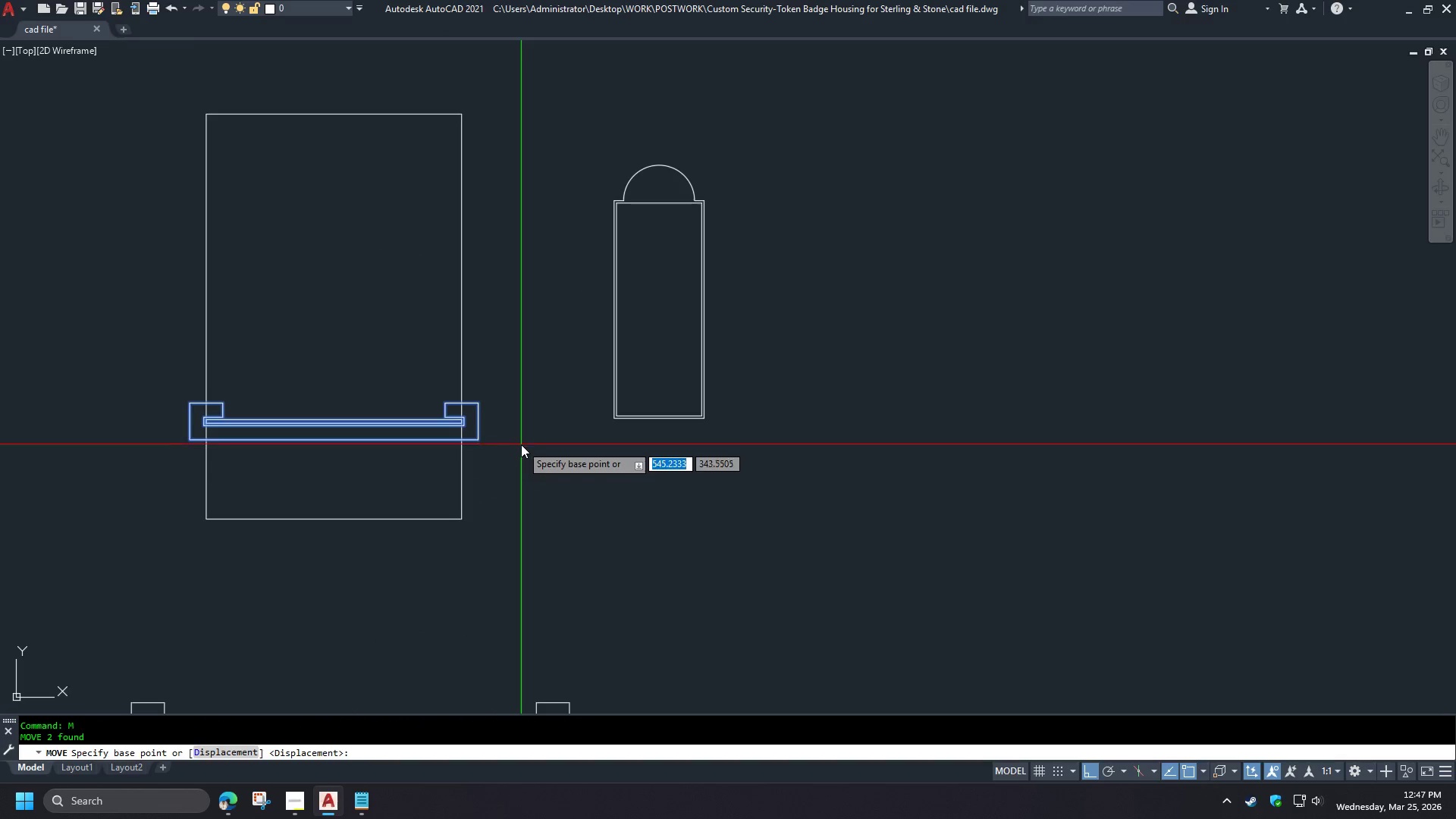 
left_click_drag(start_coordinate=[521, 444], to_coordinate=[523, 456])
 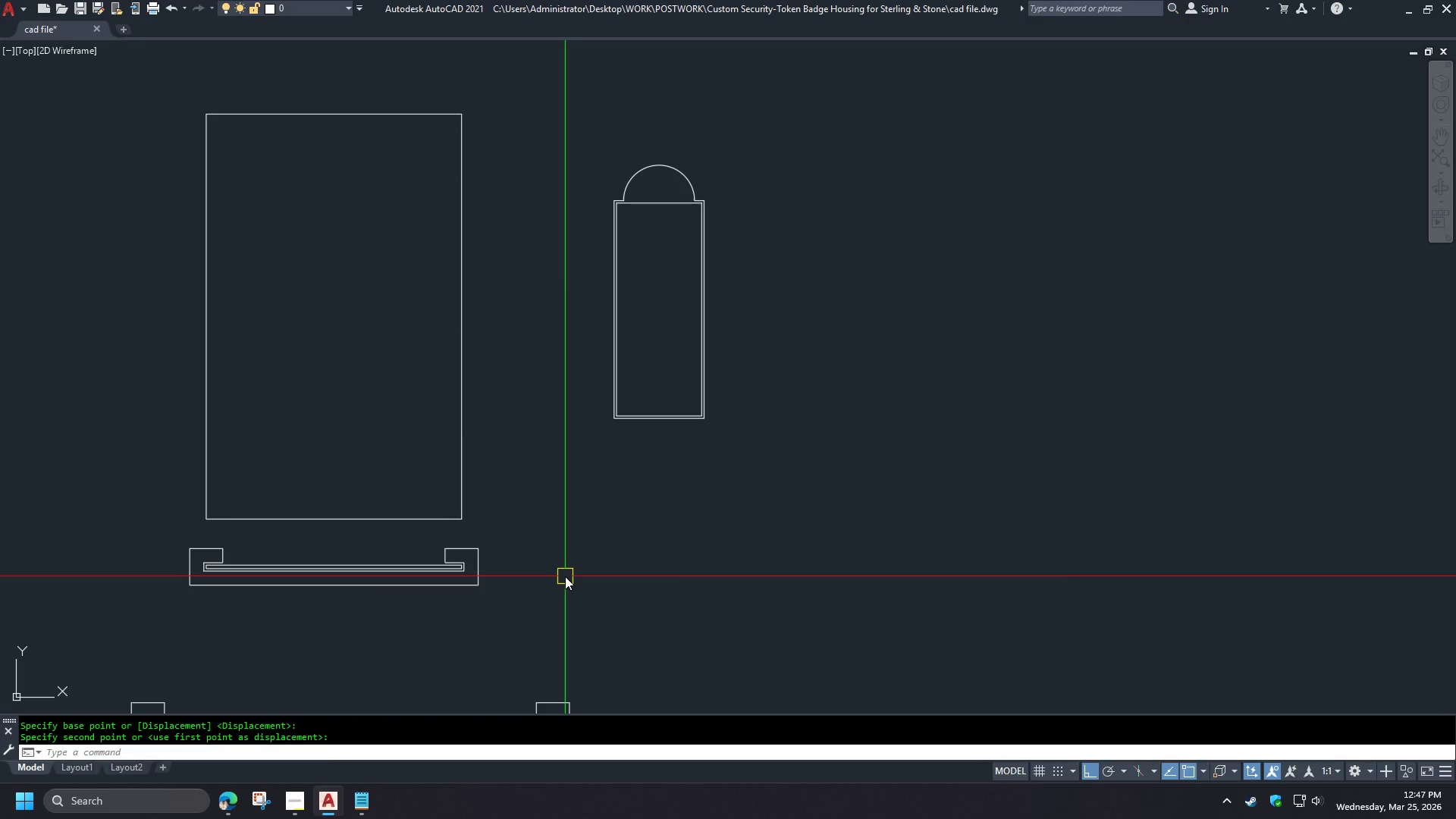 
scroll: coordinate [373, 438], scroll_direction: down, amount: 1.0
 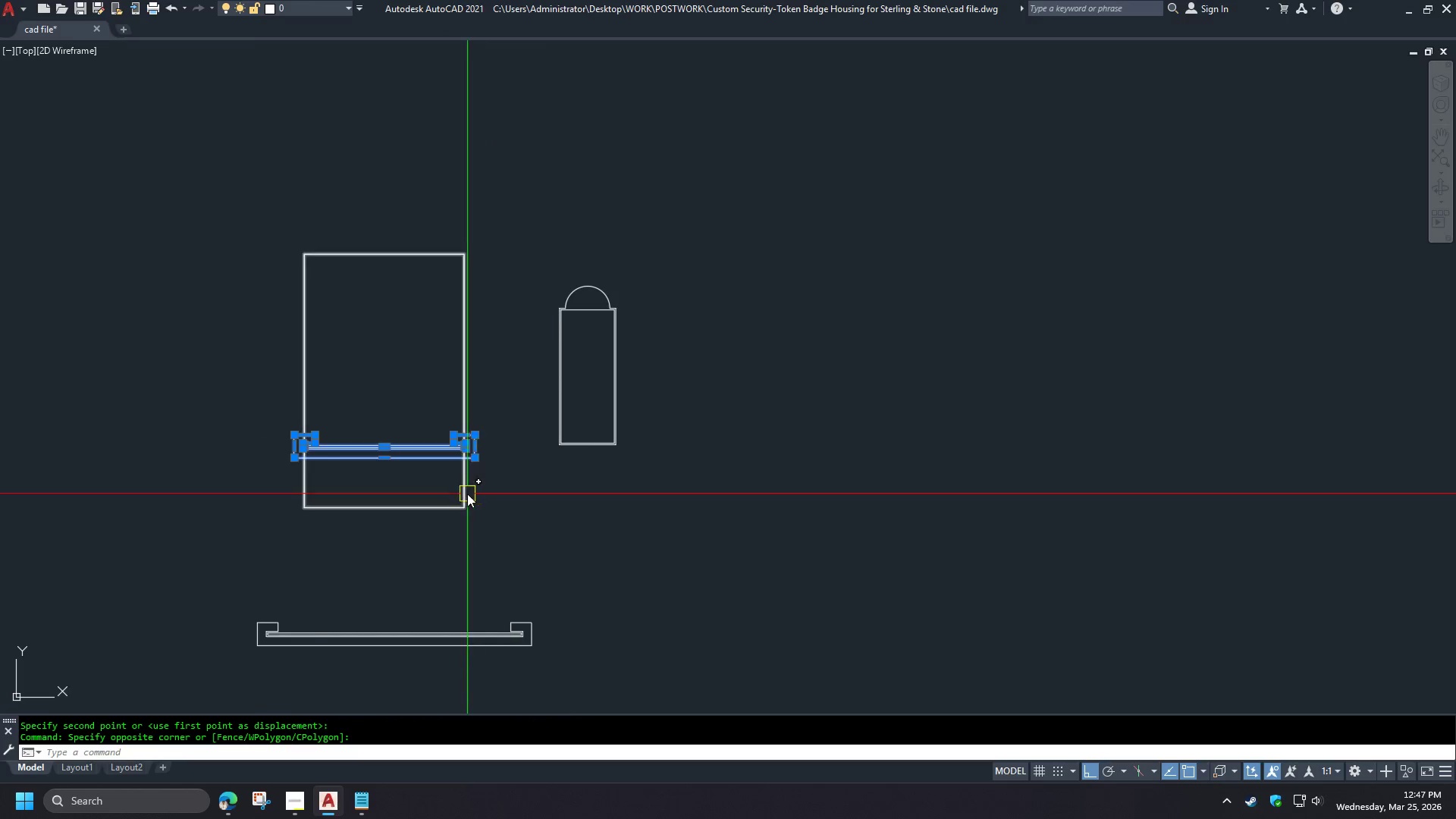 
scroll: coordinate [466, 491], scroll_direction: up, amount: 1.0
 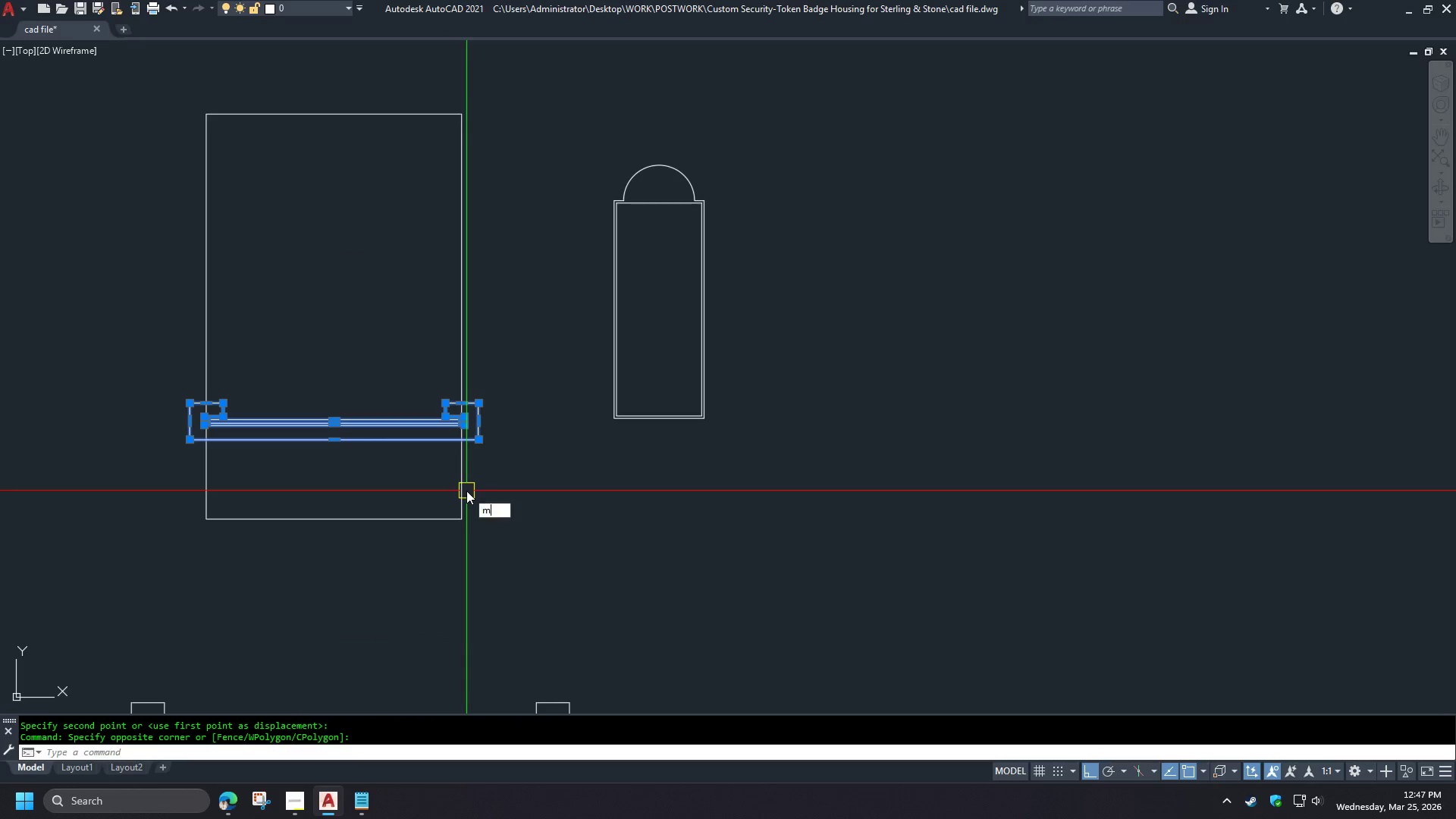 
scroll: coordinate [303, 571], scroll_direction: none, amount: 0.0
 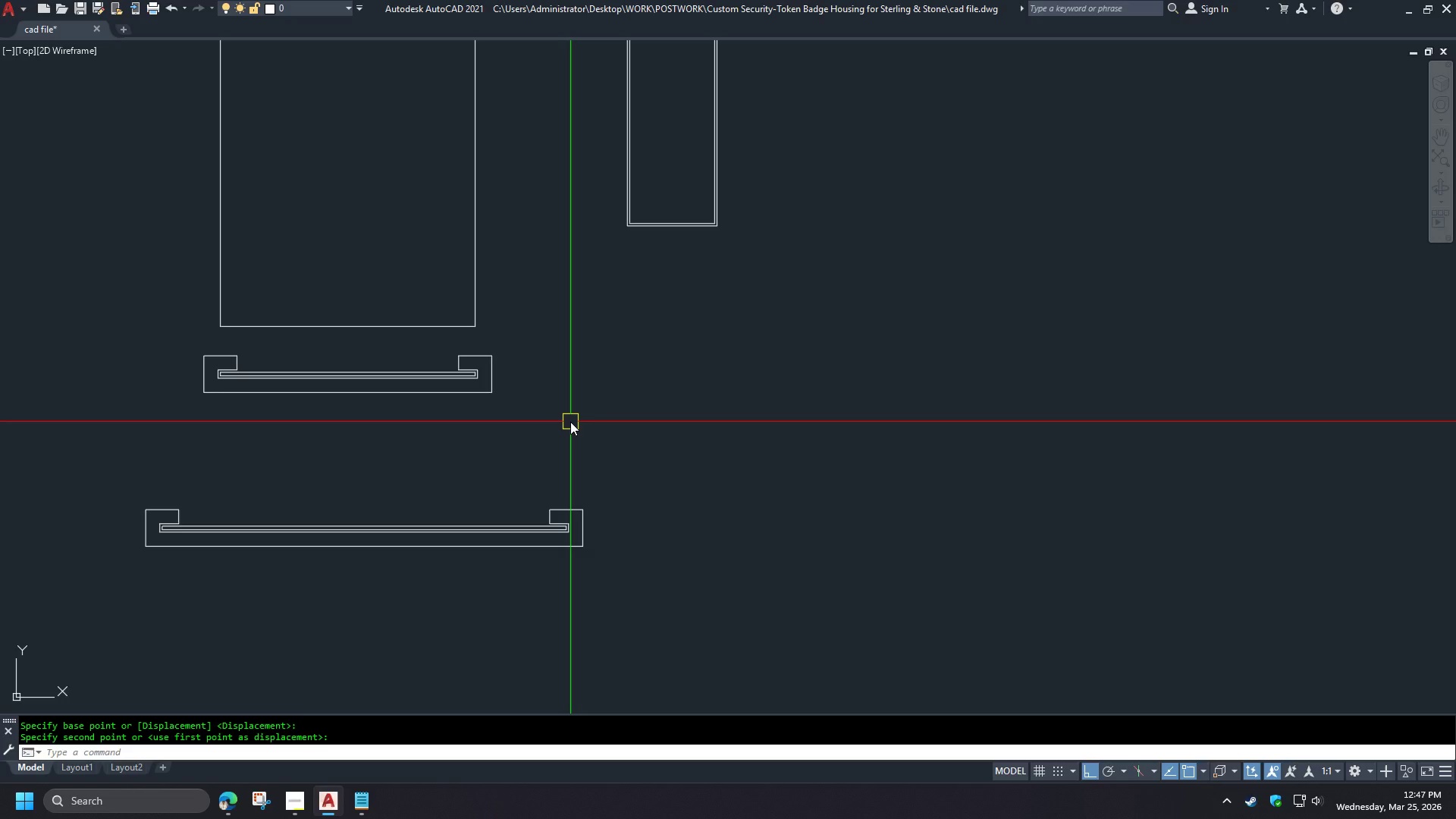 
key(L)
 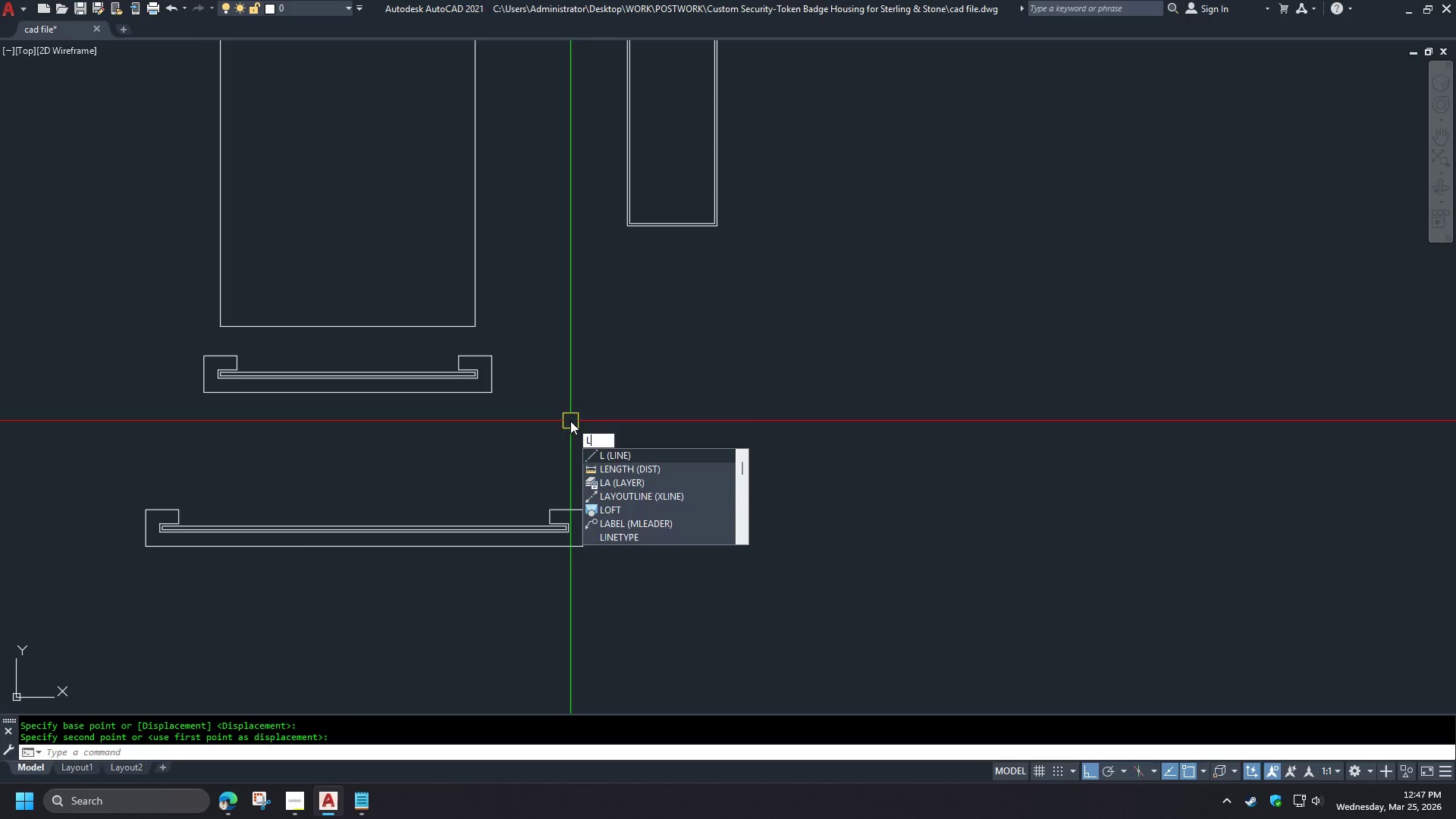 
key(Space)
 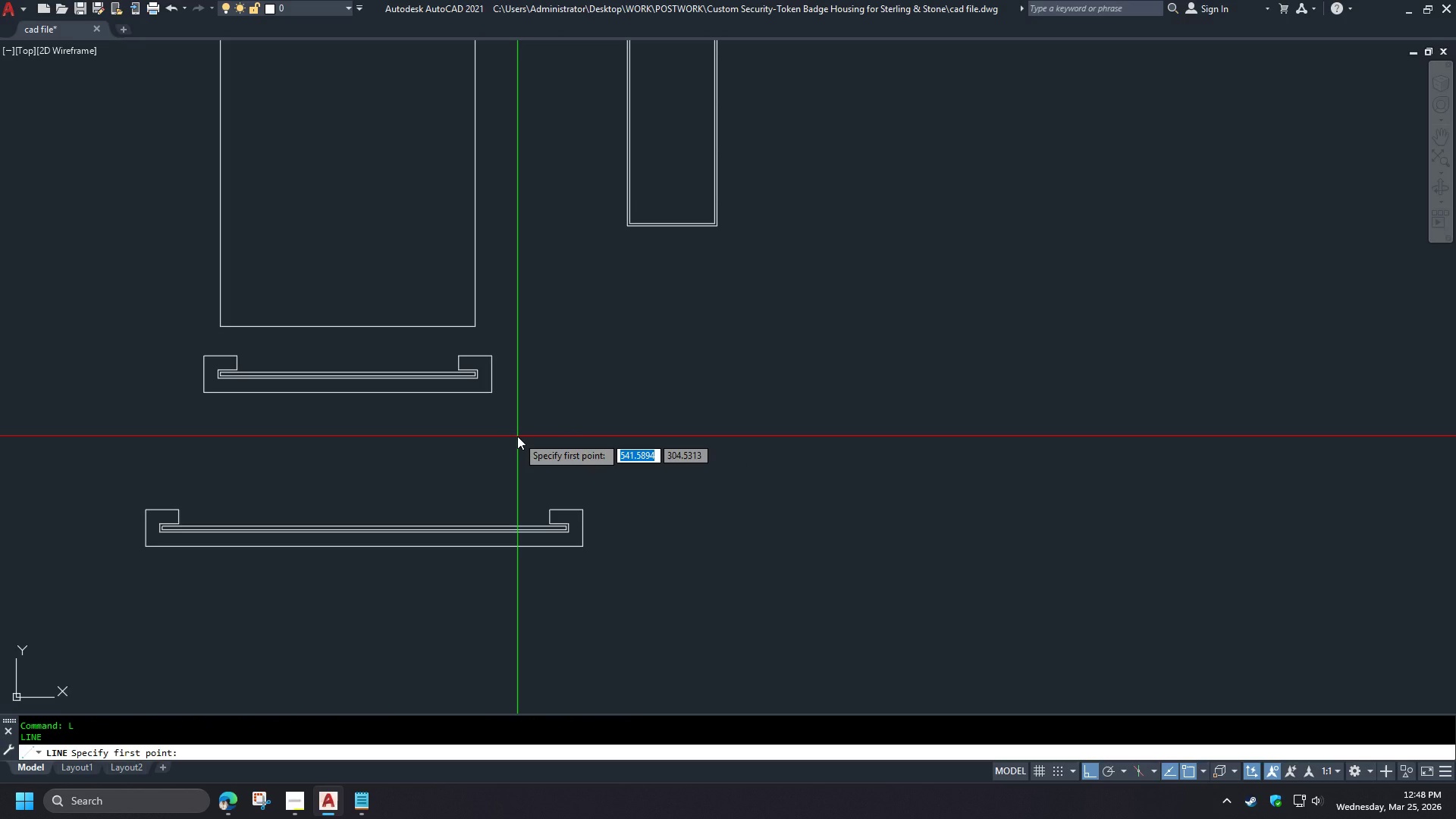 
wait(7.61)
 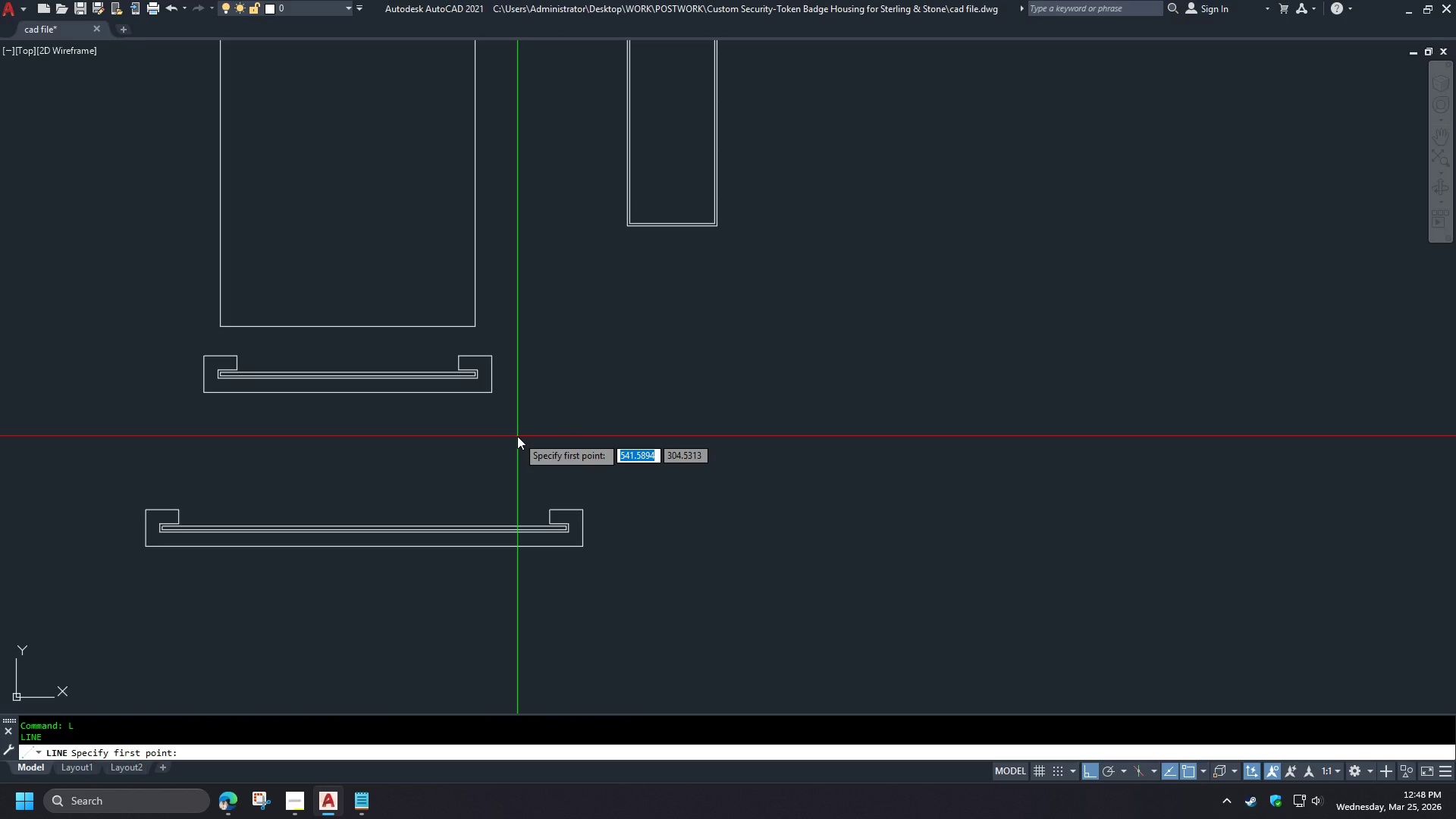 
key(Escape)
 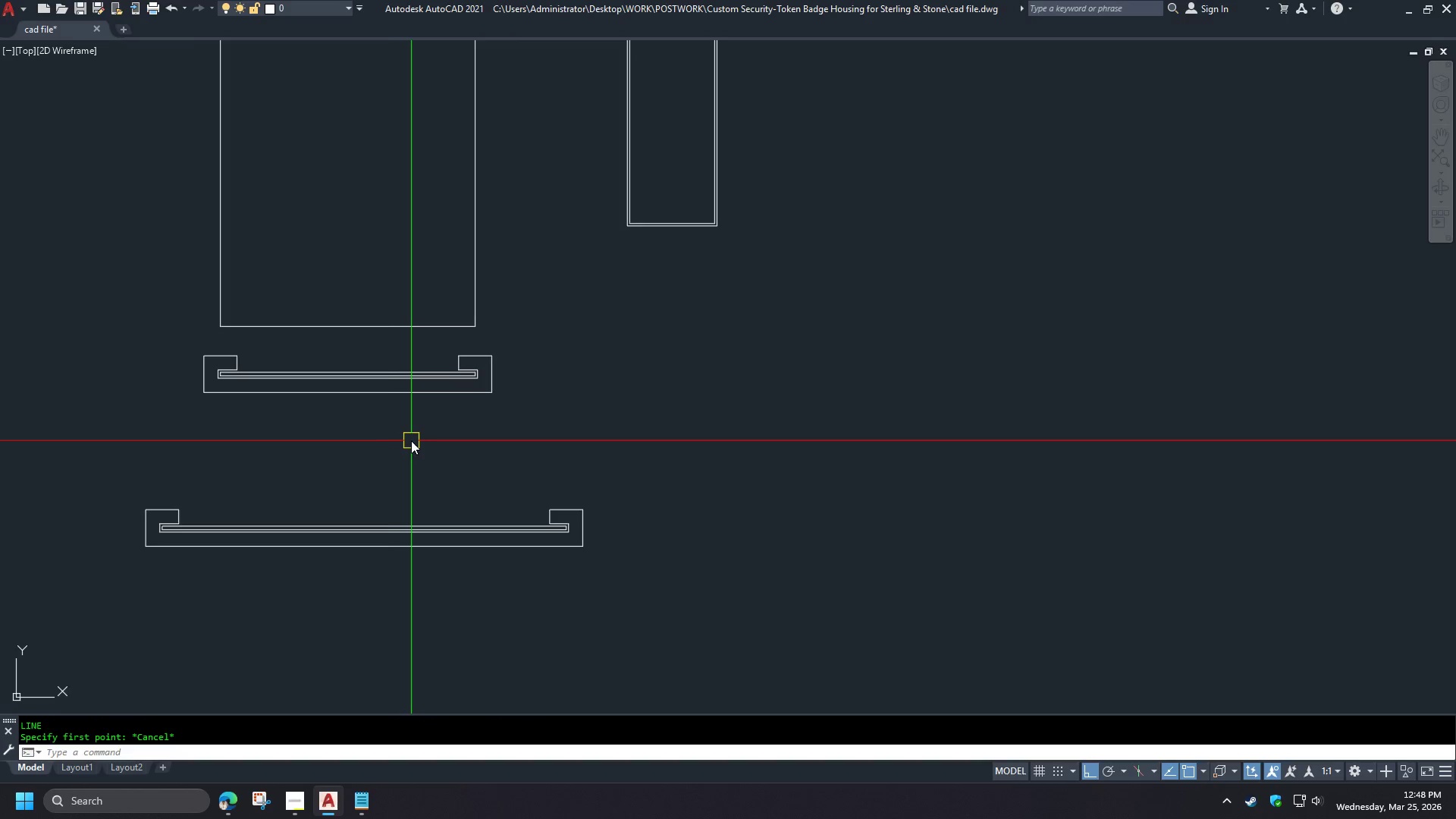 
wait(7.94)
 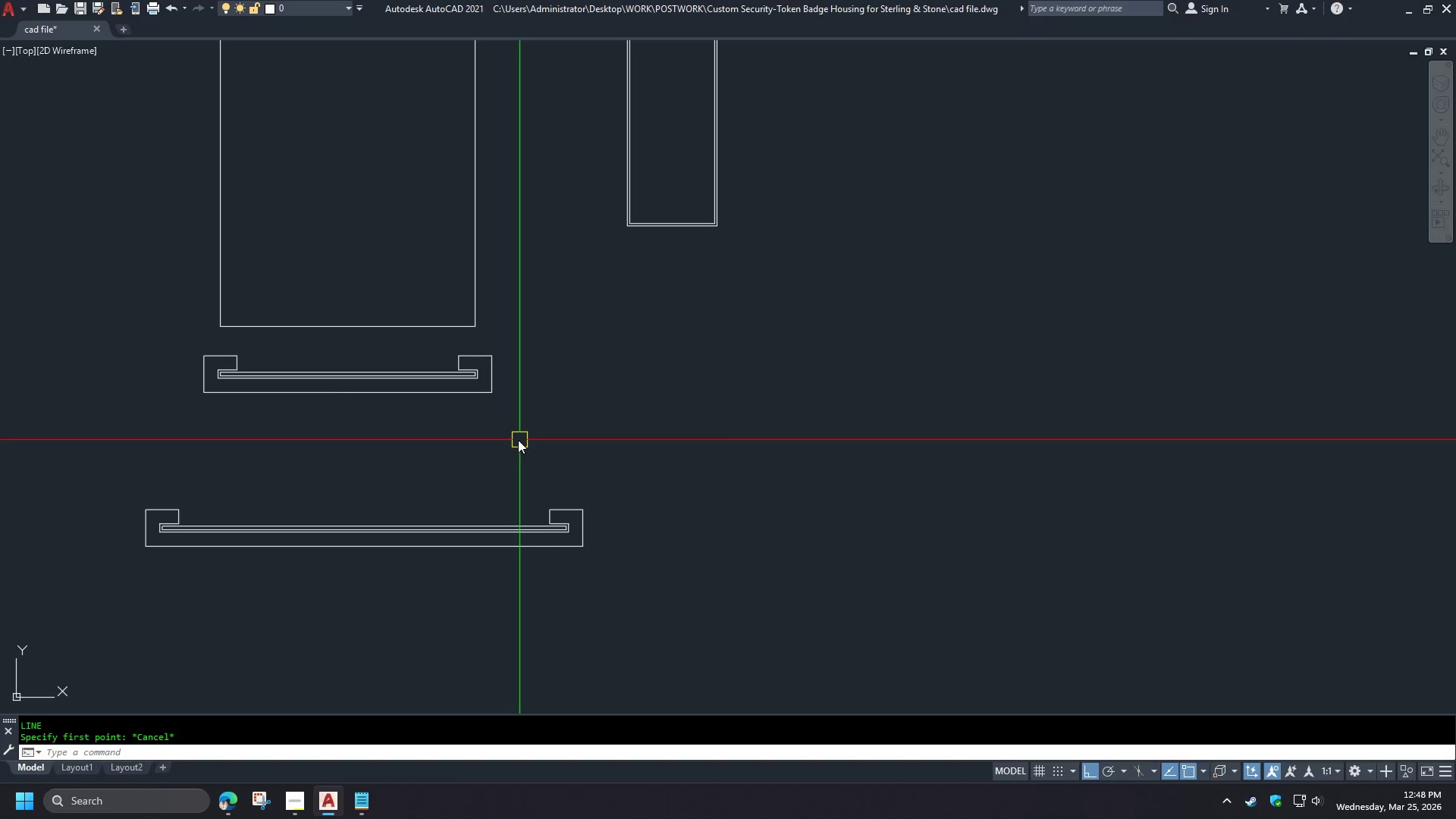 
scroll: coordinate [414, 438], scroll_direction: down, amount: 1.0
 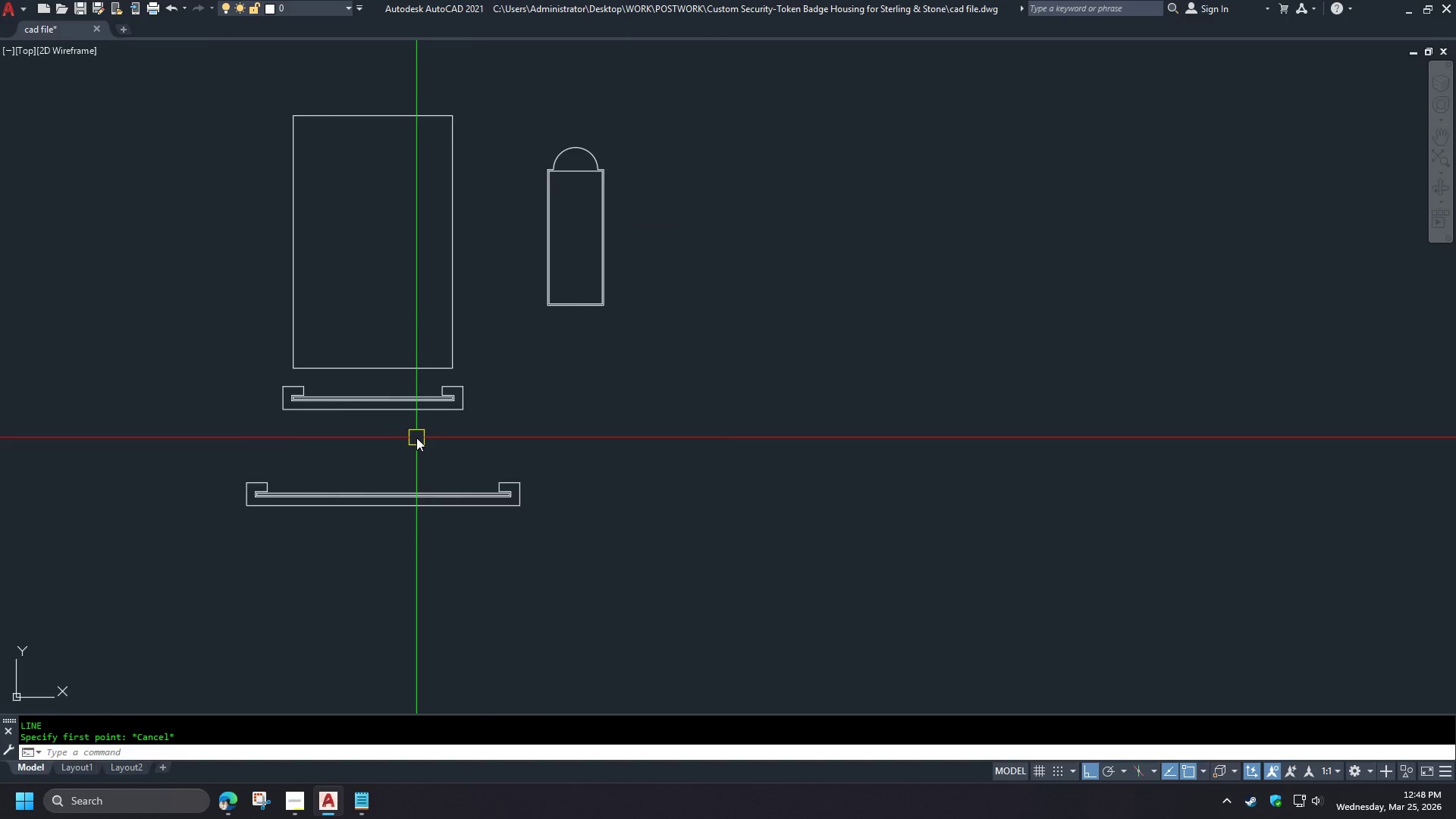 
scroll: coordinate [403, 343], scroll_direction: none, amount: 0.0
 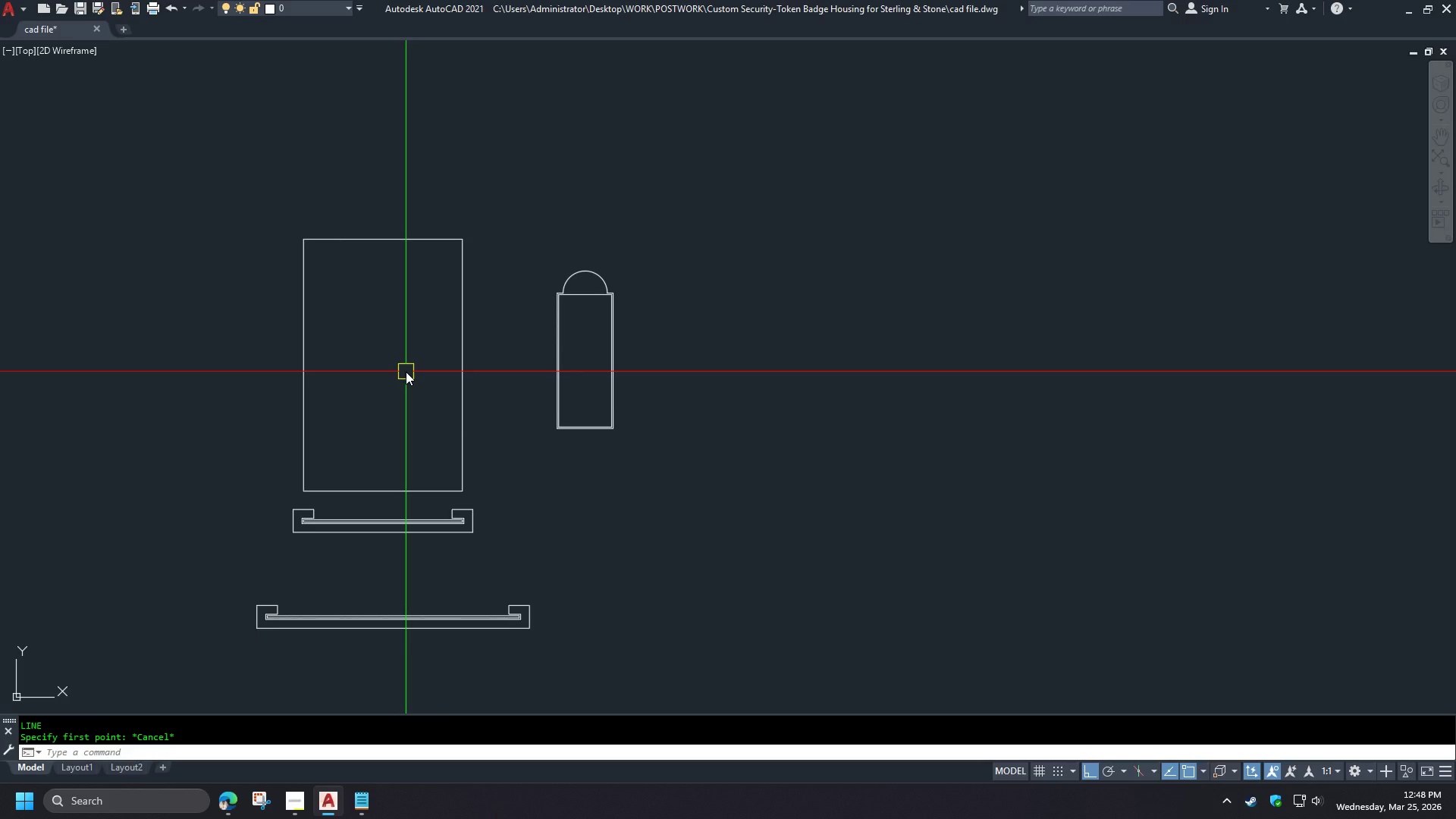 
key(O)
 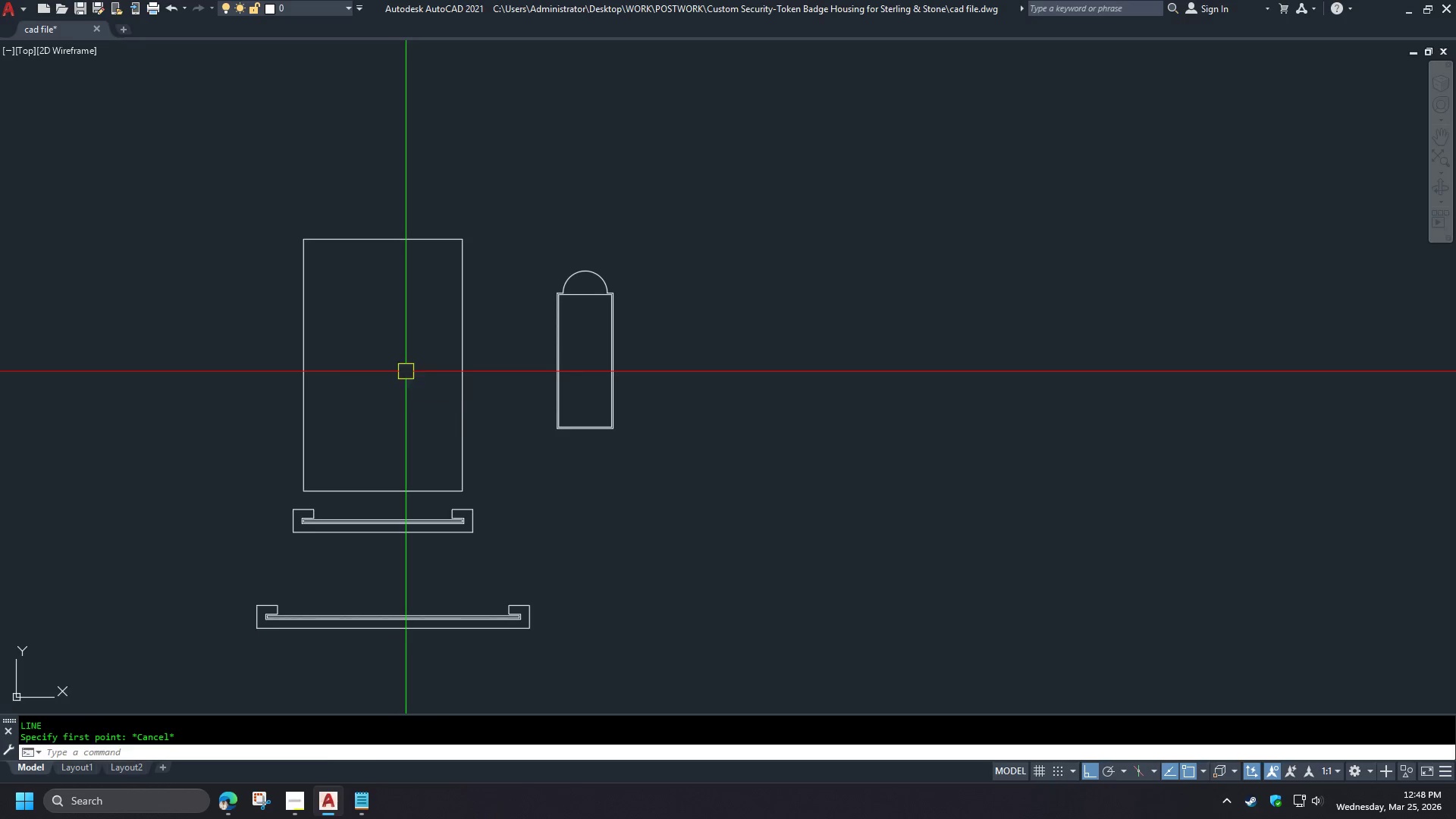 
key(Space)
 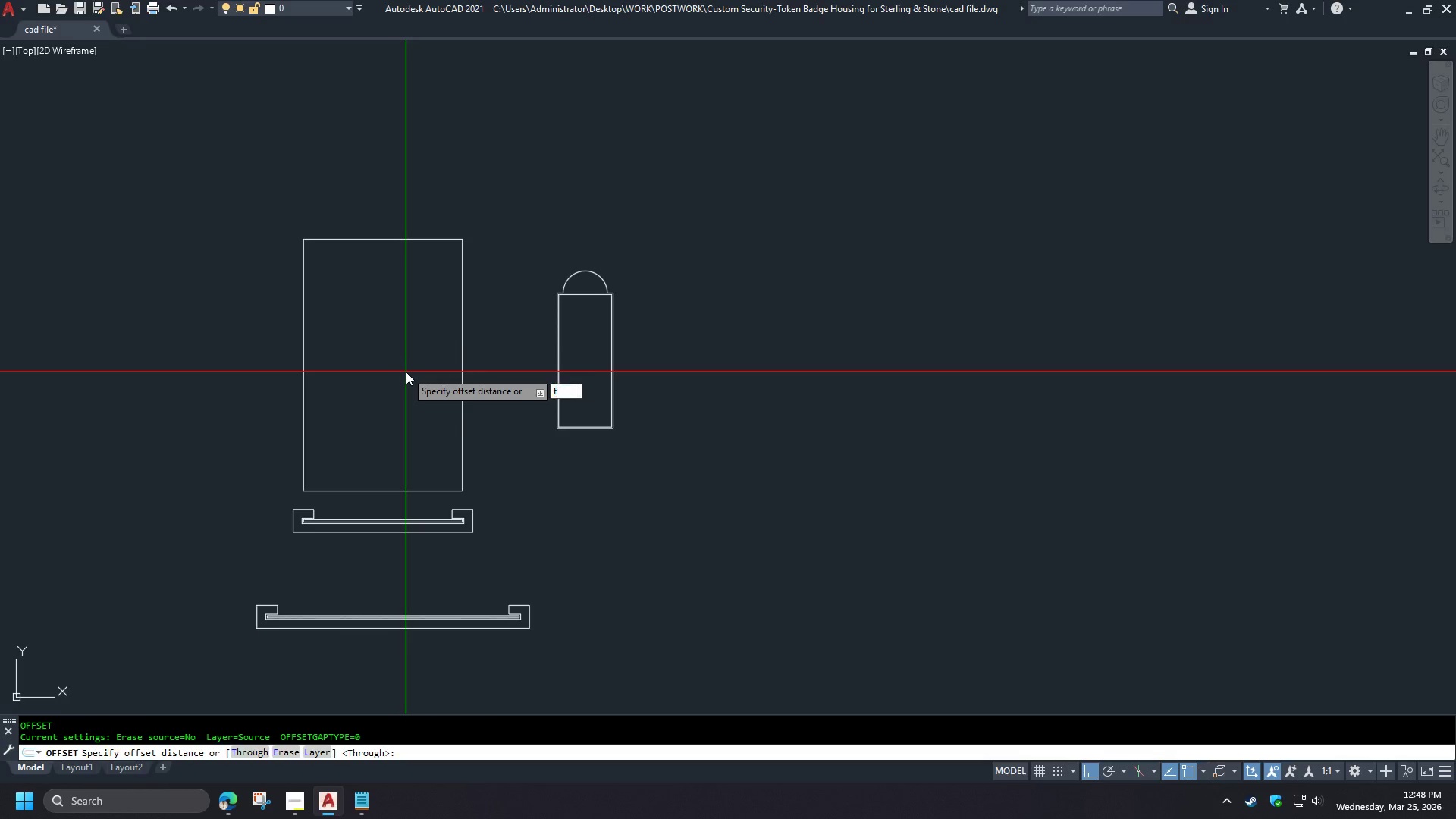 
key(T)
 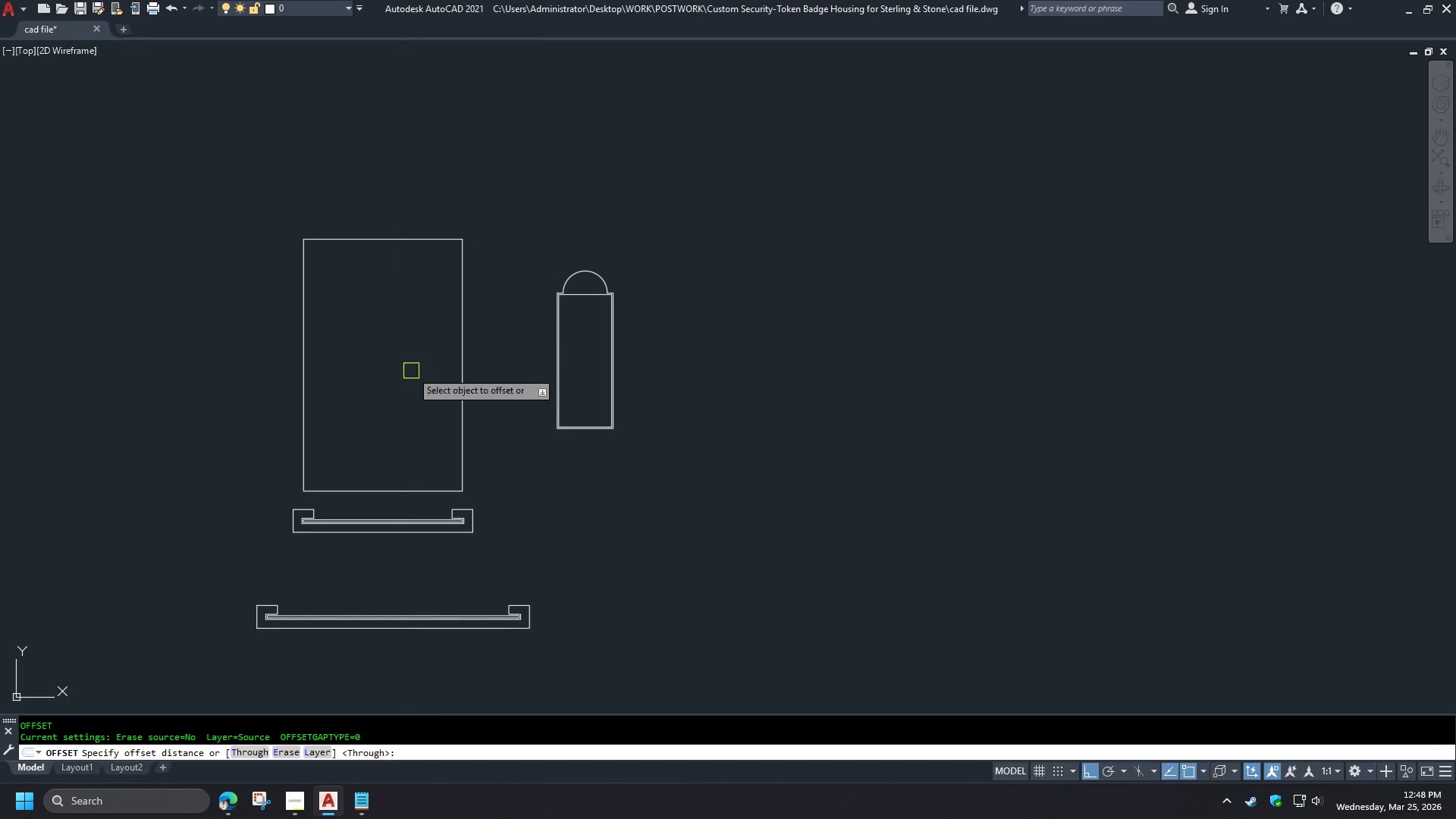 
key(Space)
 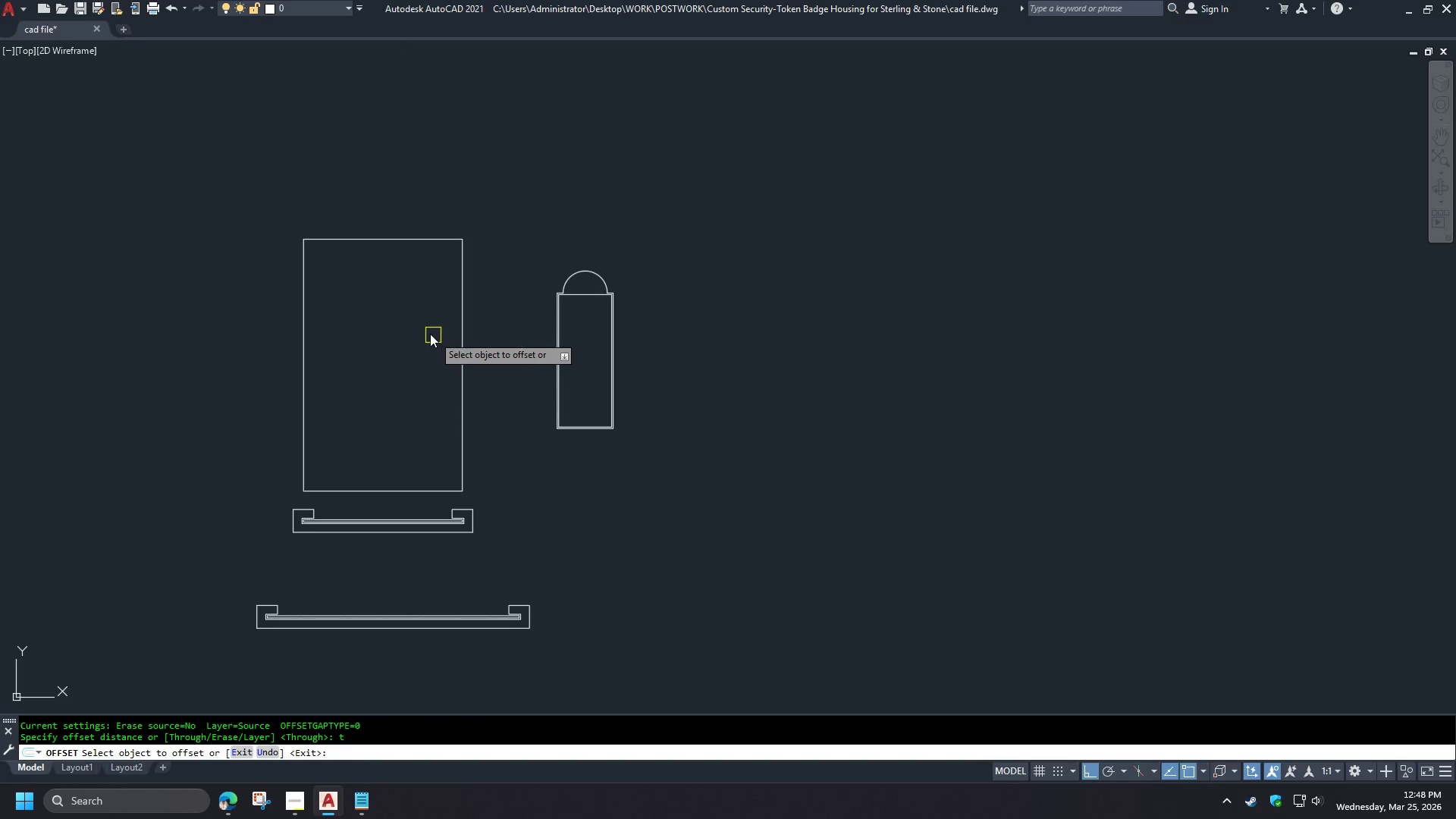 
key(Escape)
 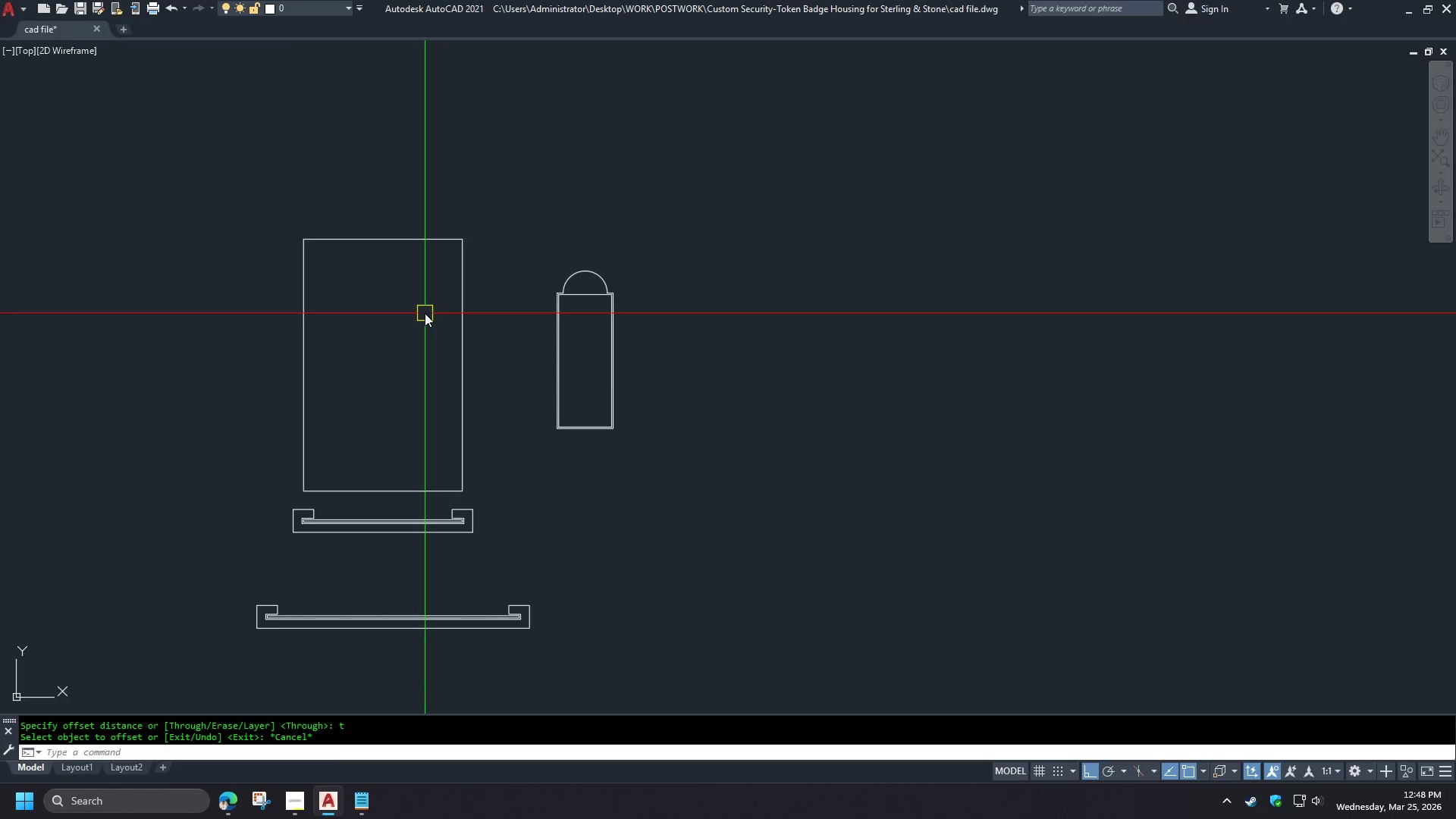 
key(C)
 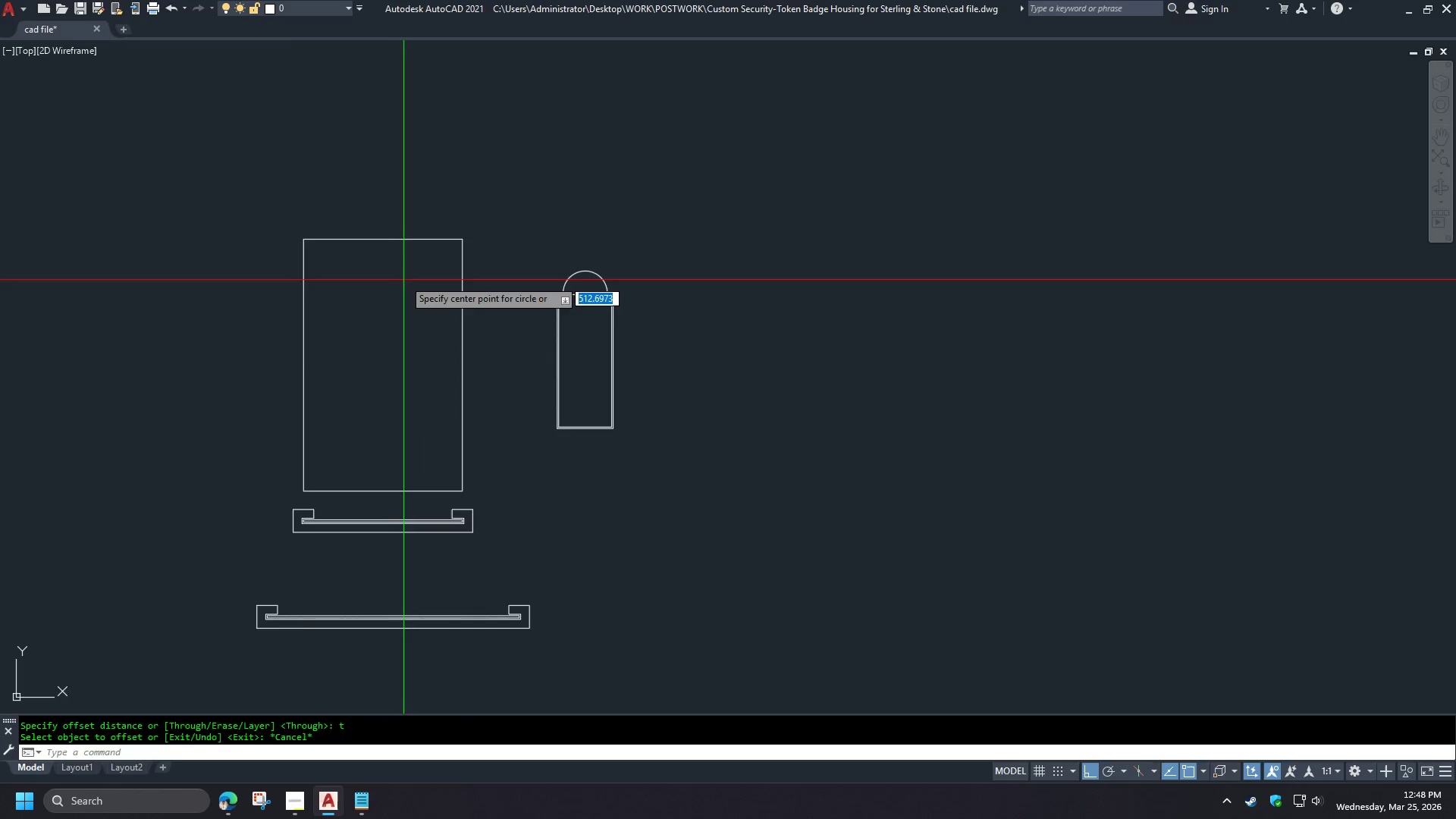 
key(Space)
 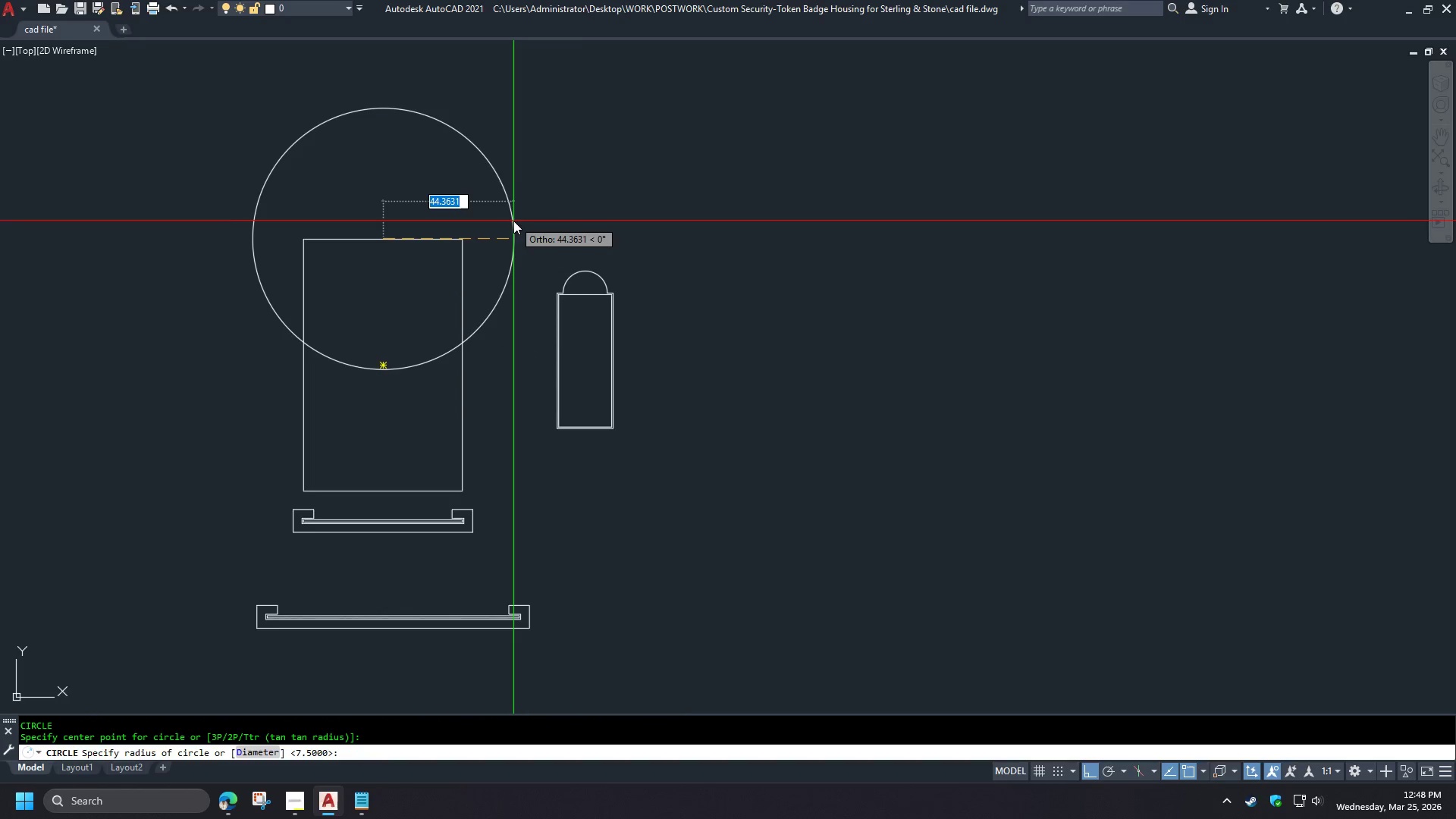 
key(D)
 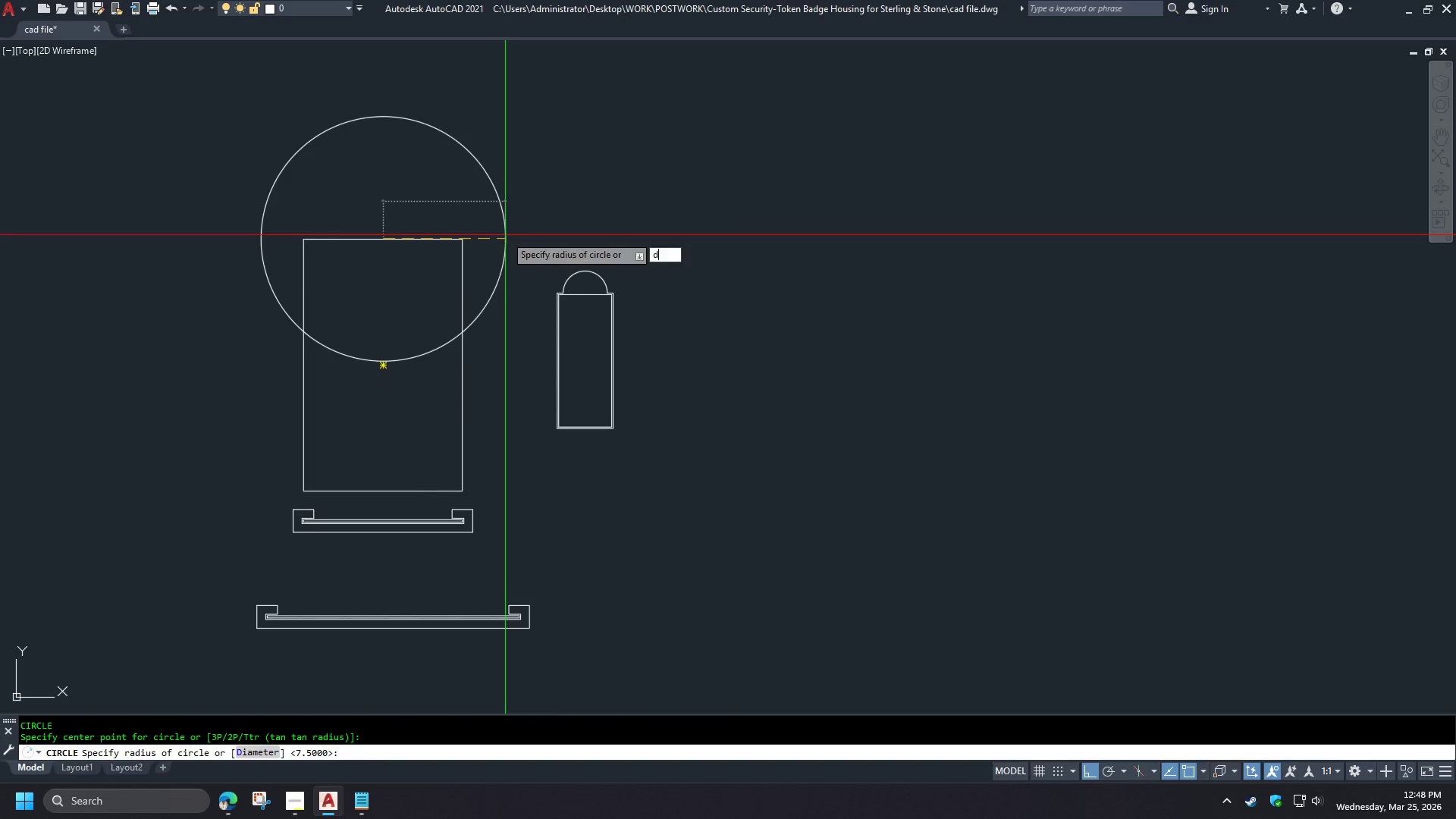 
key(Space)
 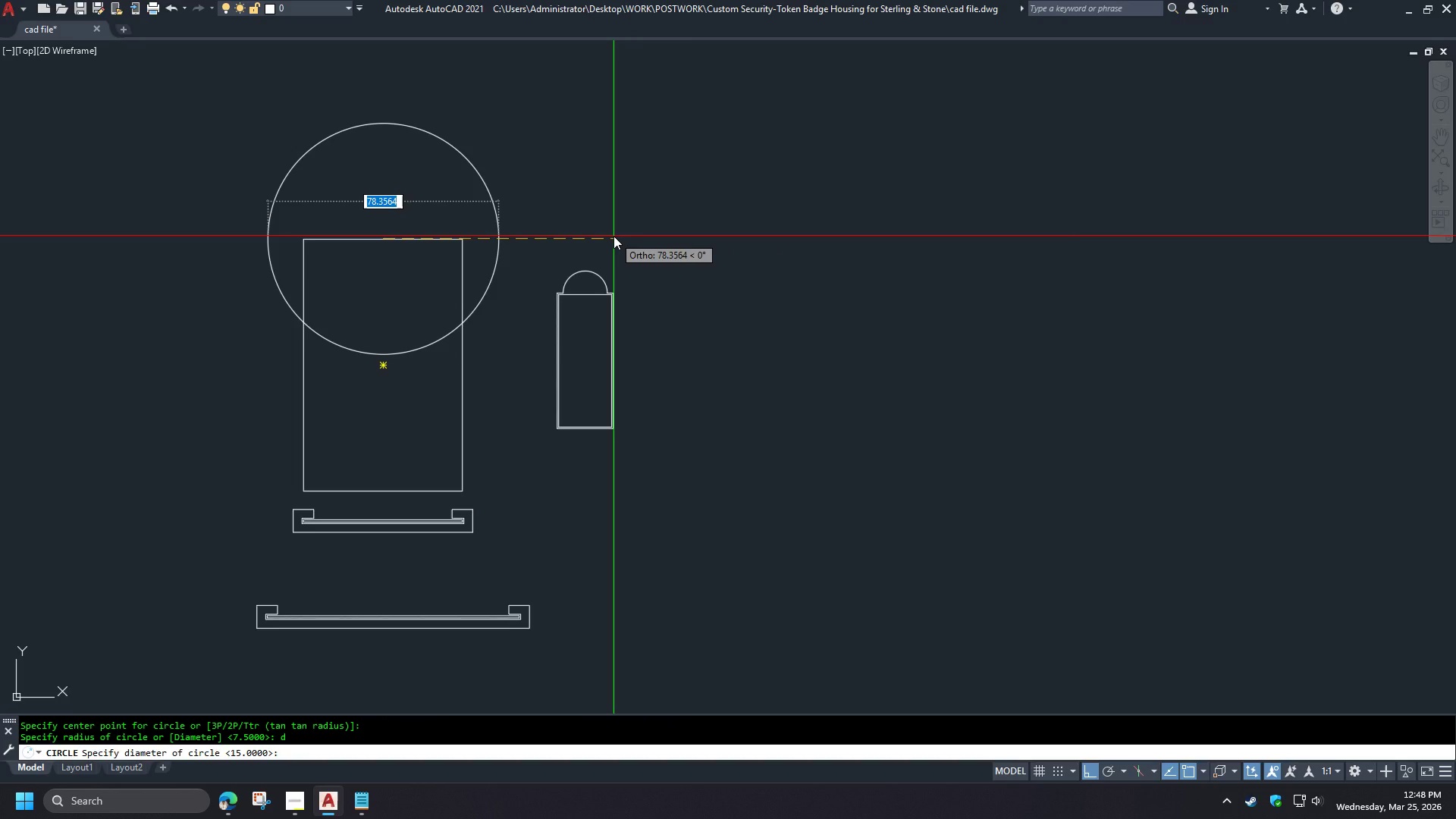 
wait(24.23)
 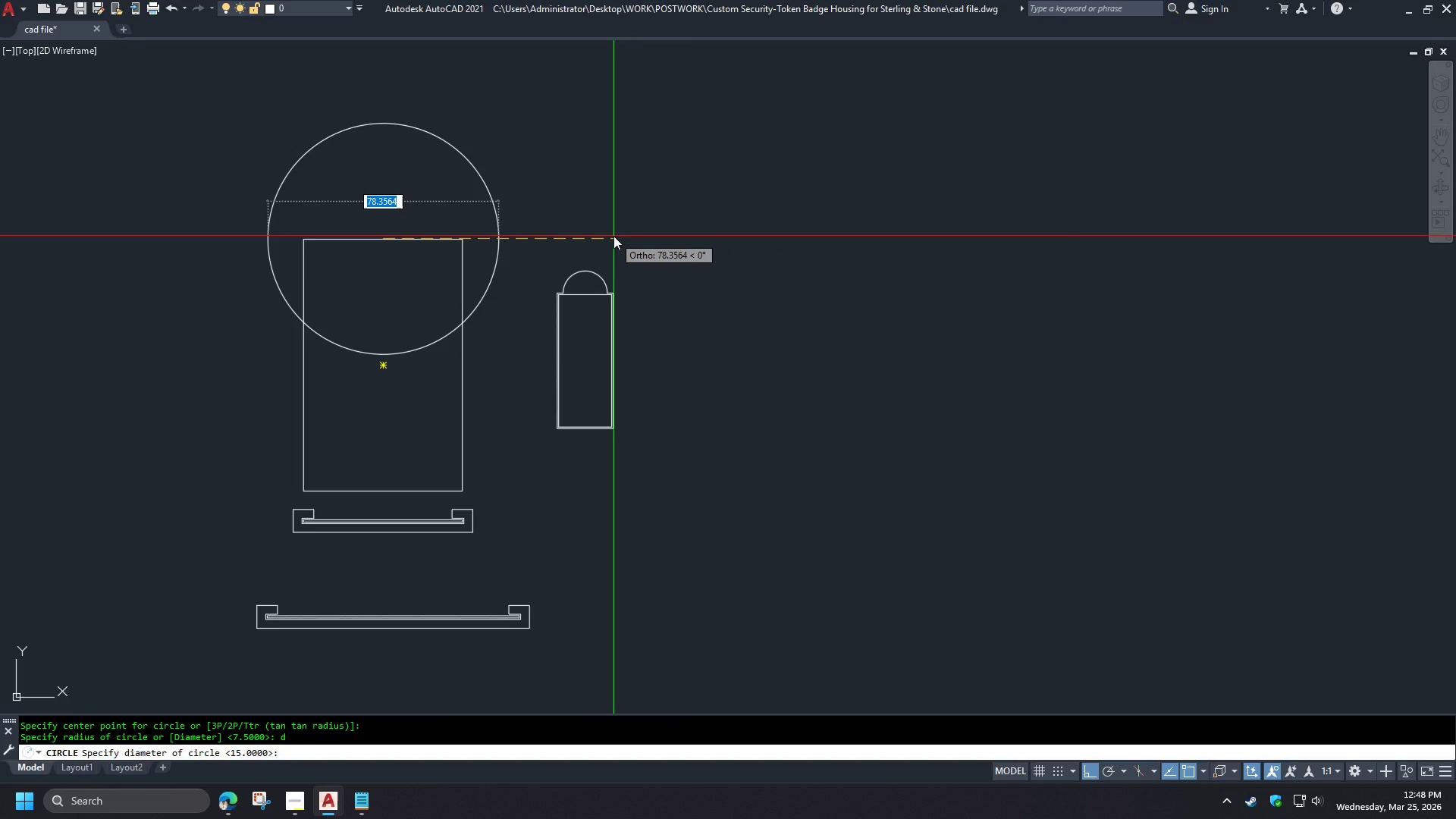 
key(Escape)
 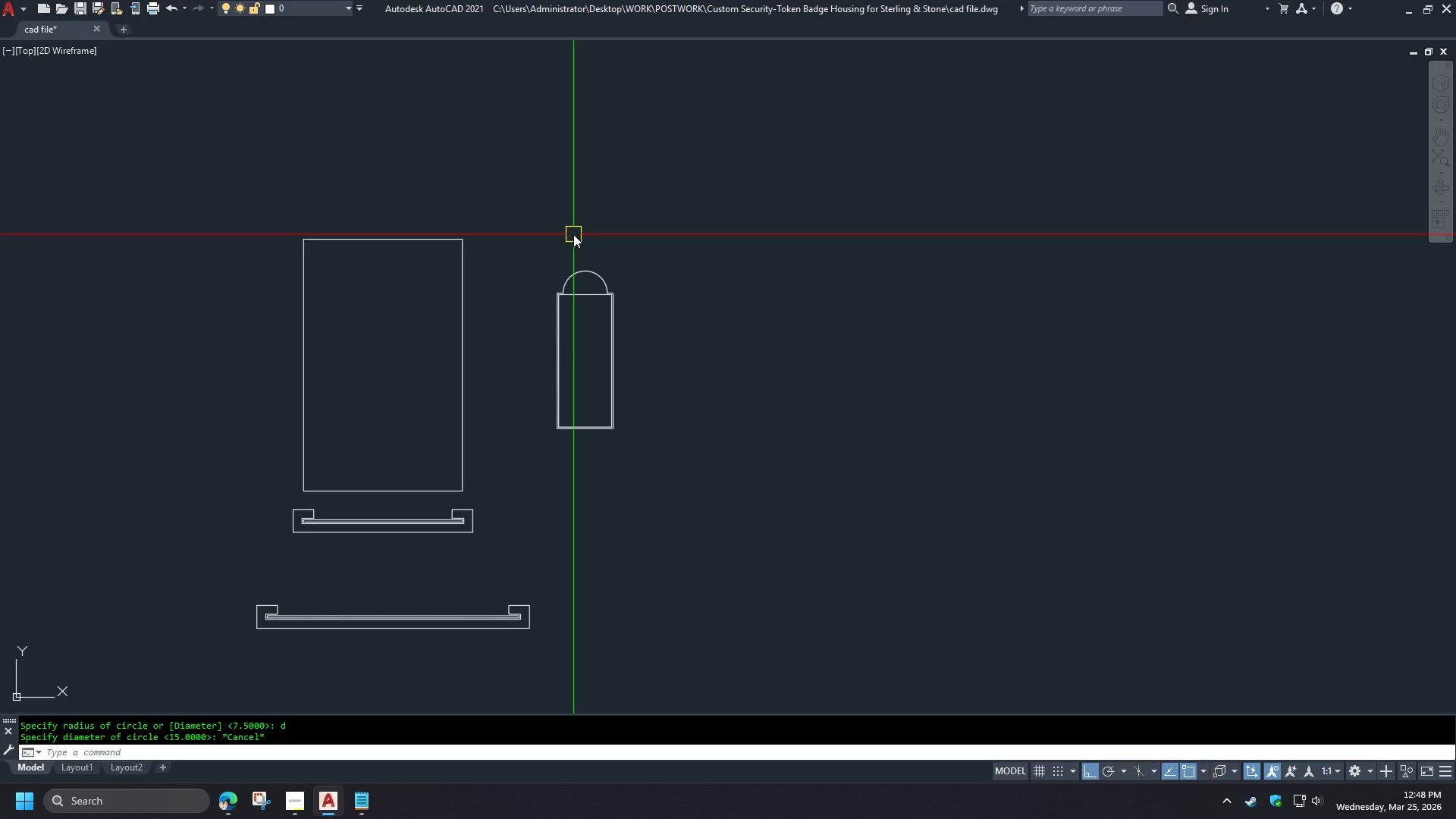 
key(O)
 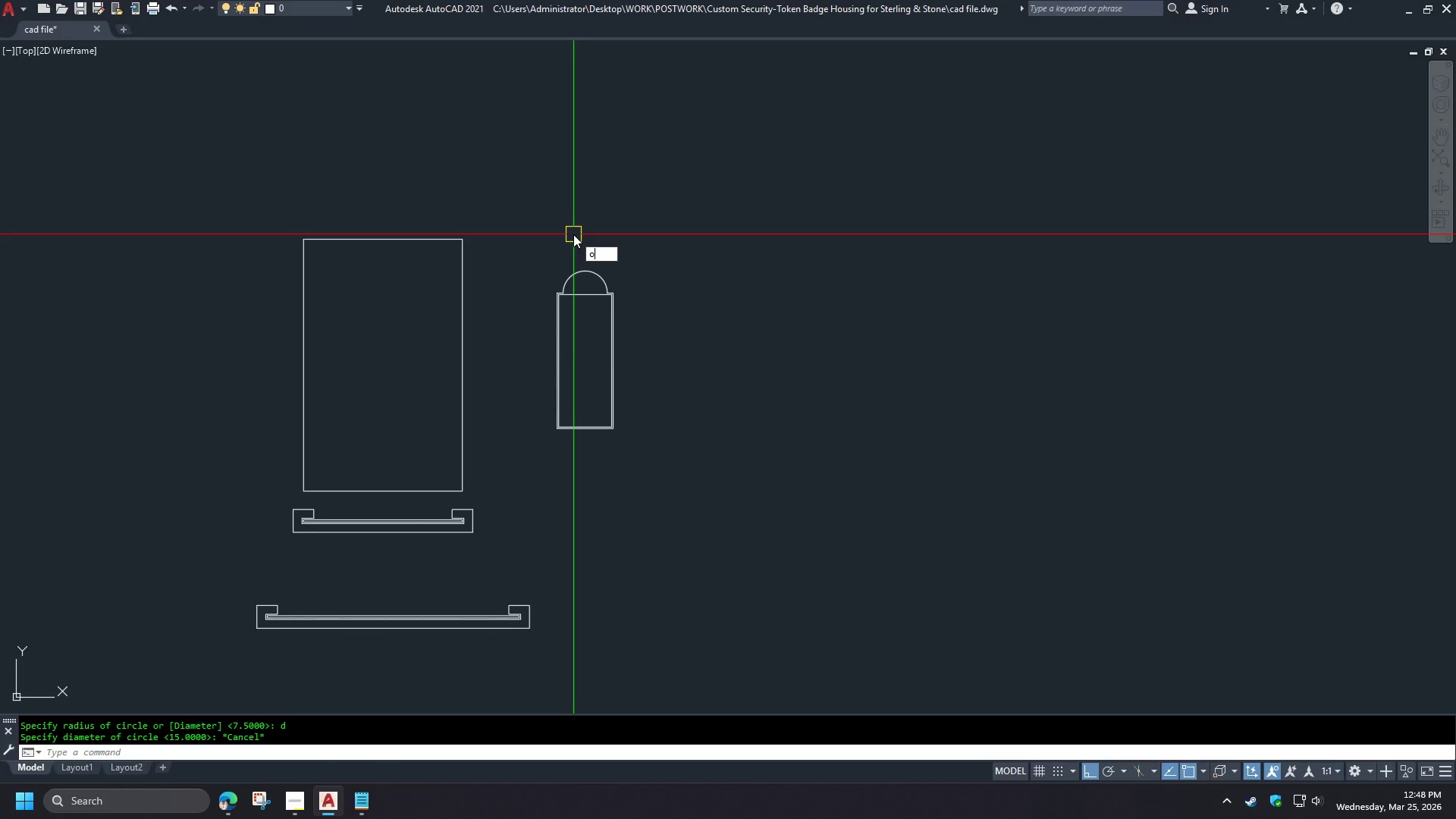 
key(Space)
 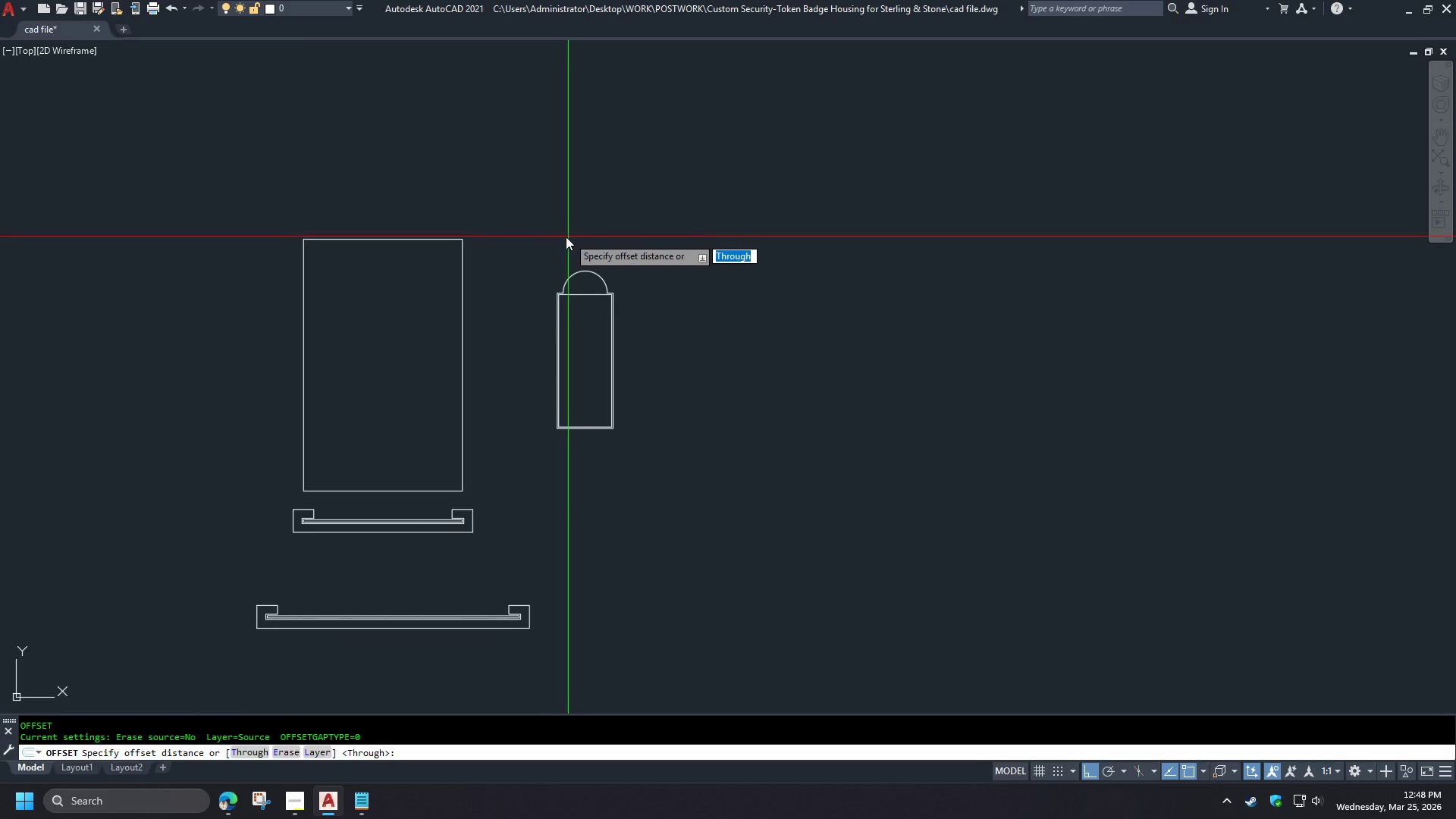 
key(T)
 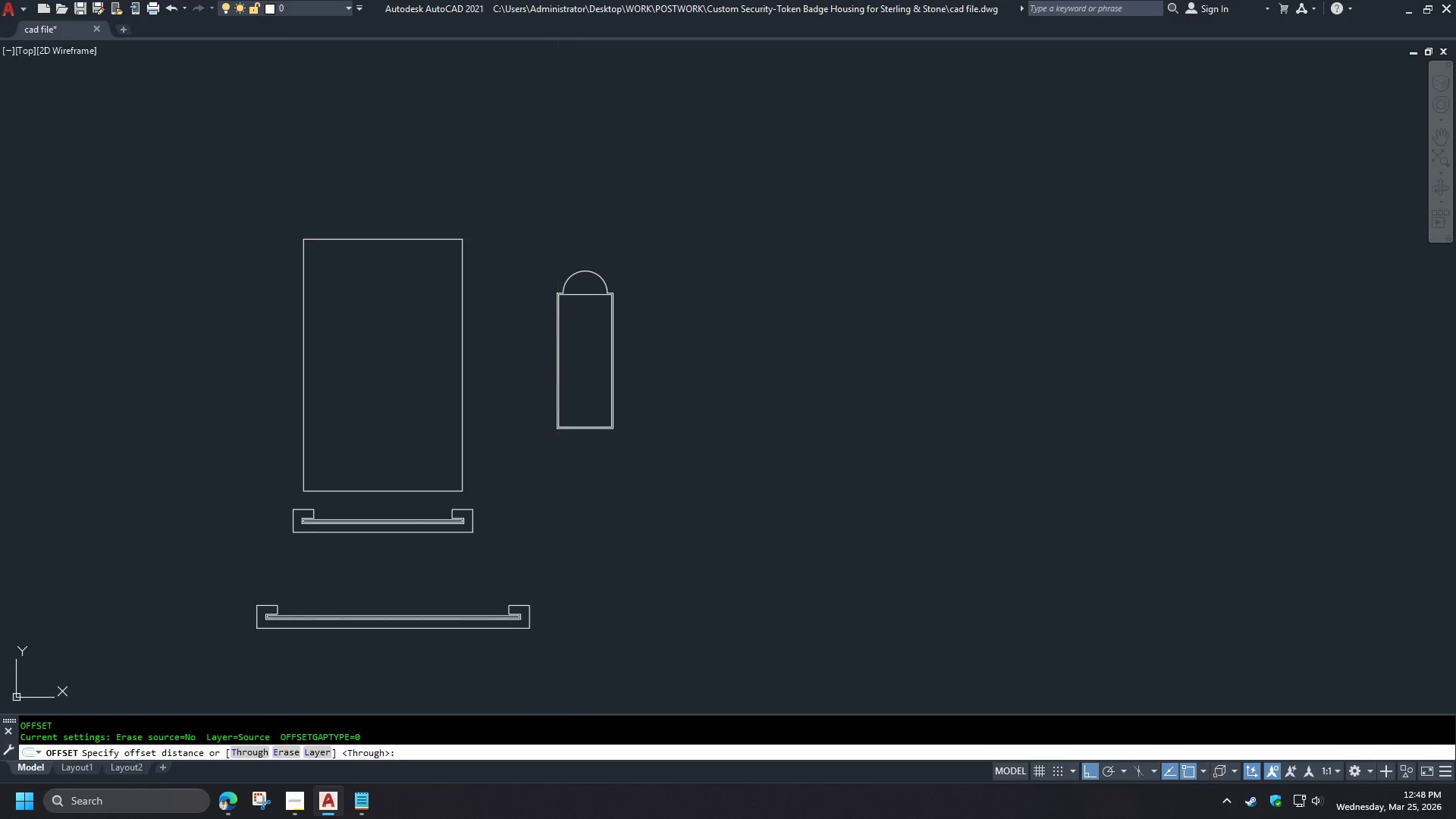 
key(Space)
 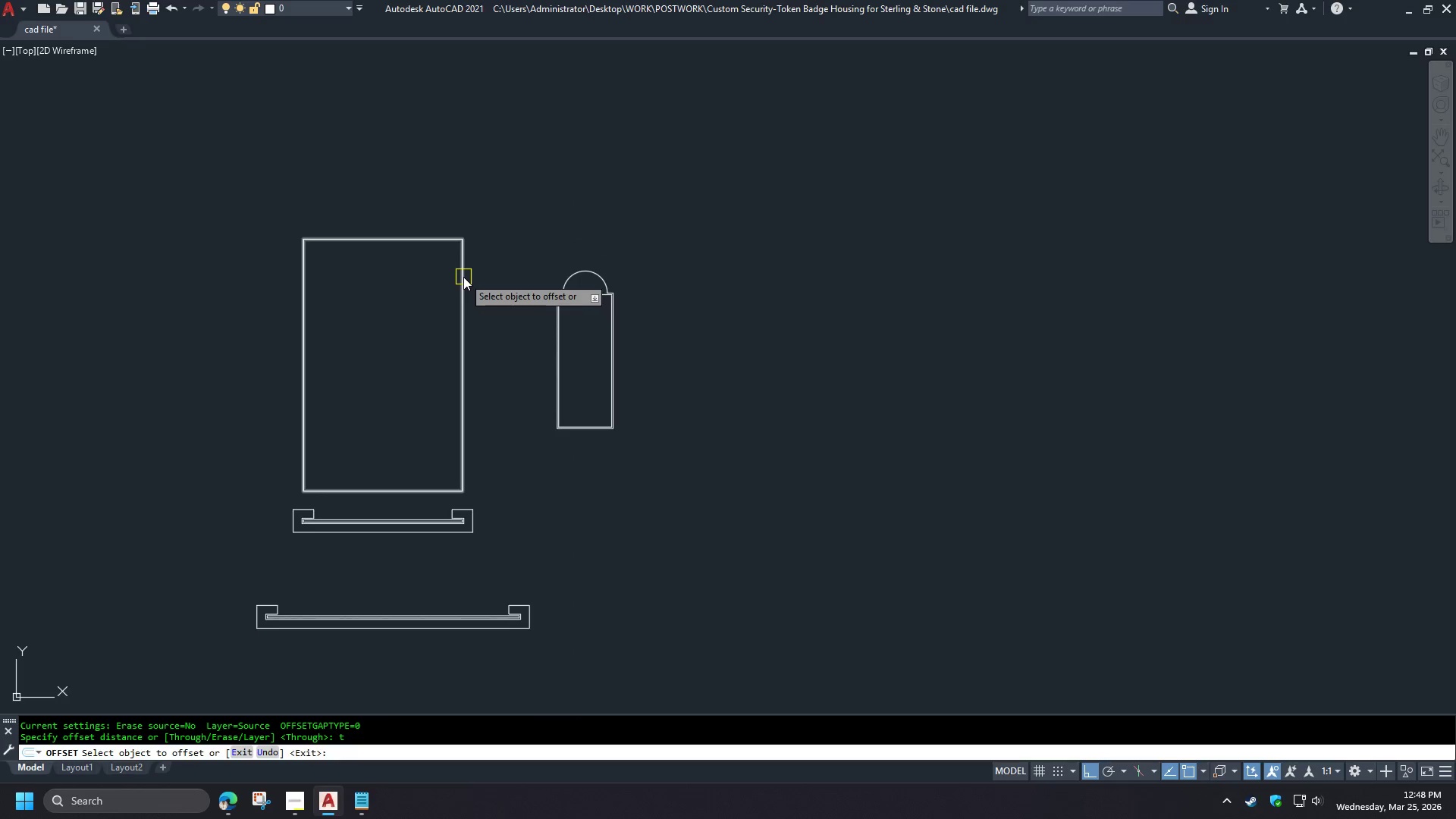 
left_click([463, 277])
 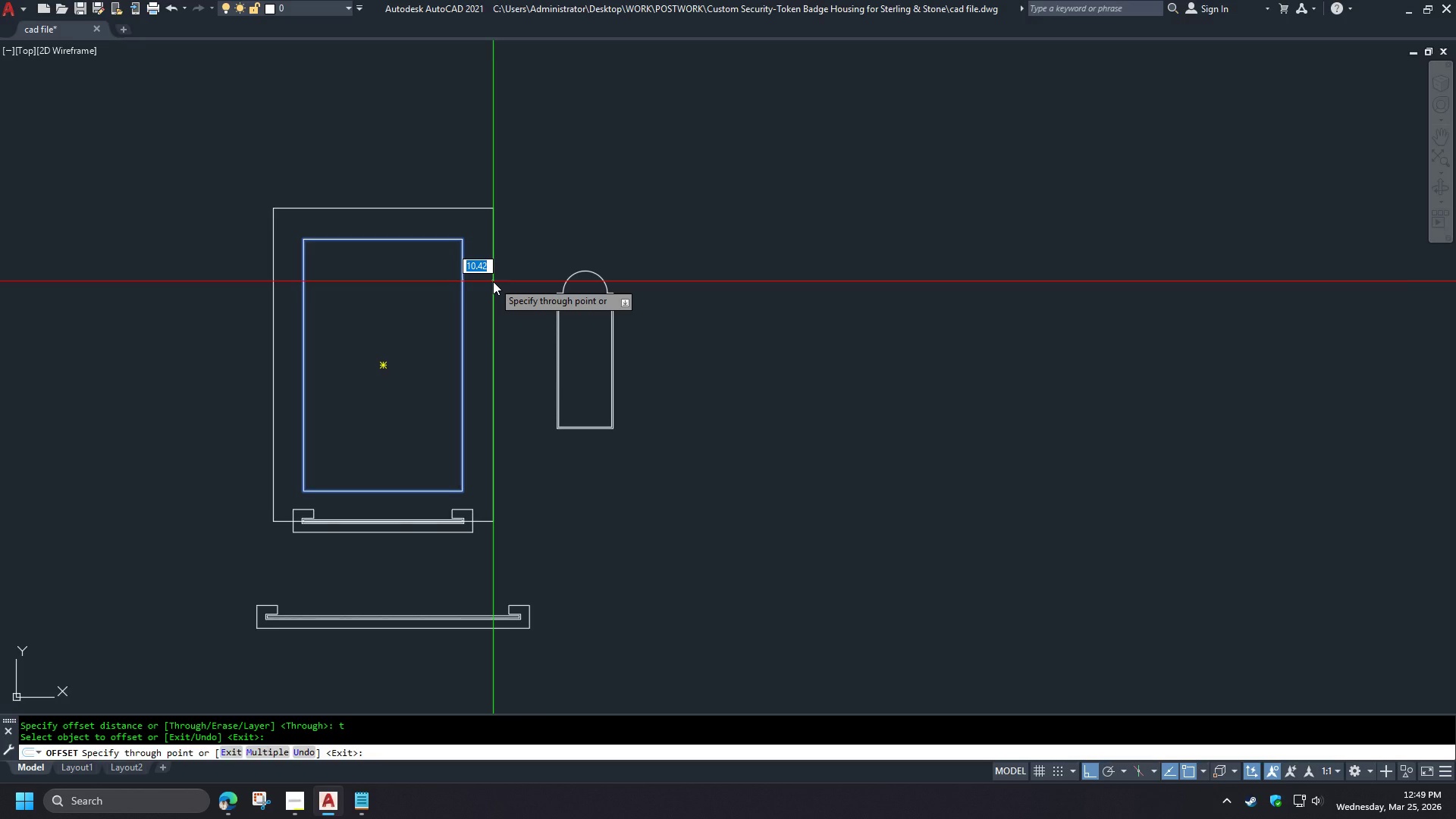 
wait(29.34)
 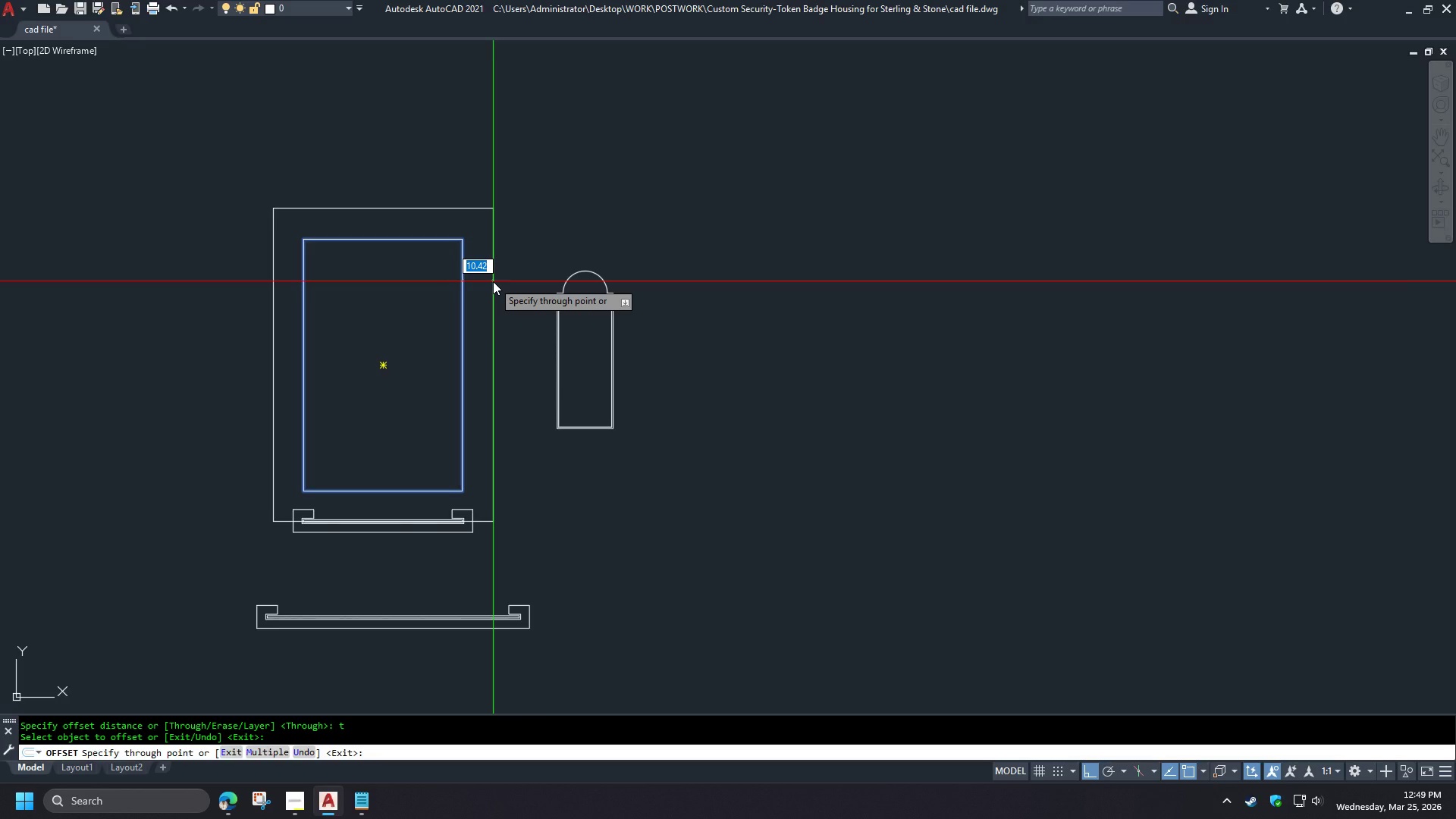 
key(Numpad1)
 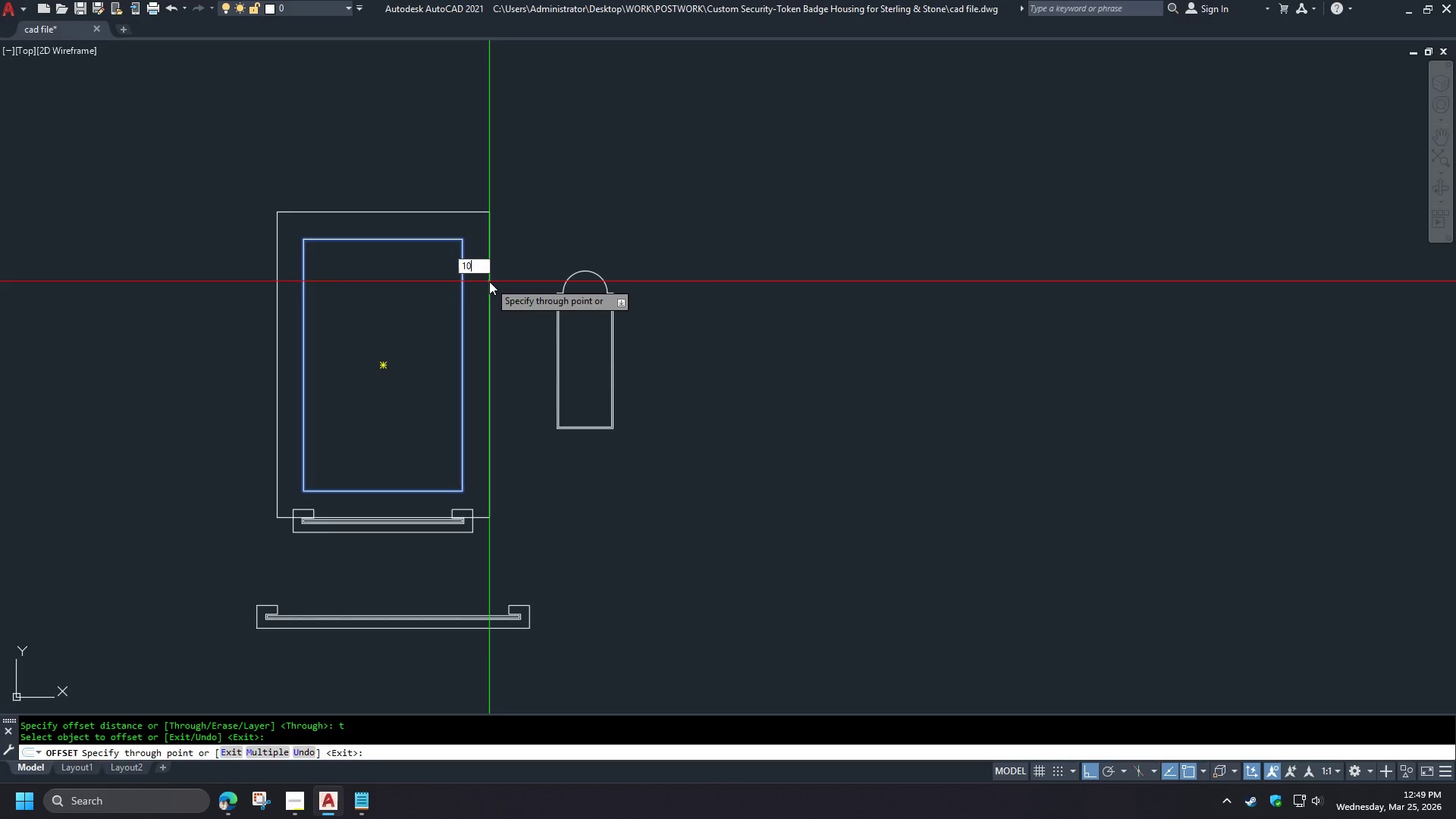 
key(Numpad0)
 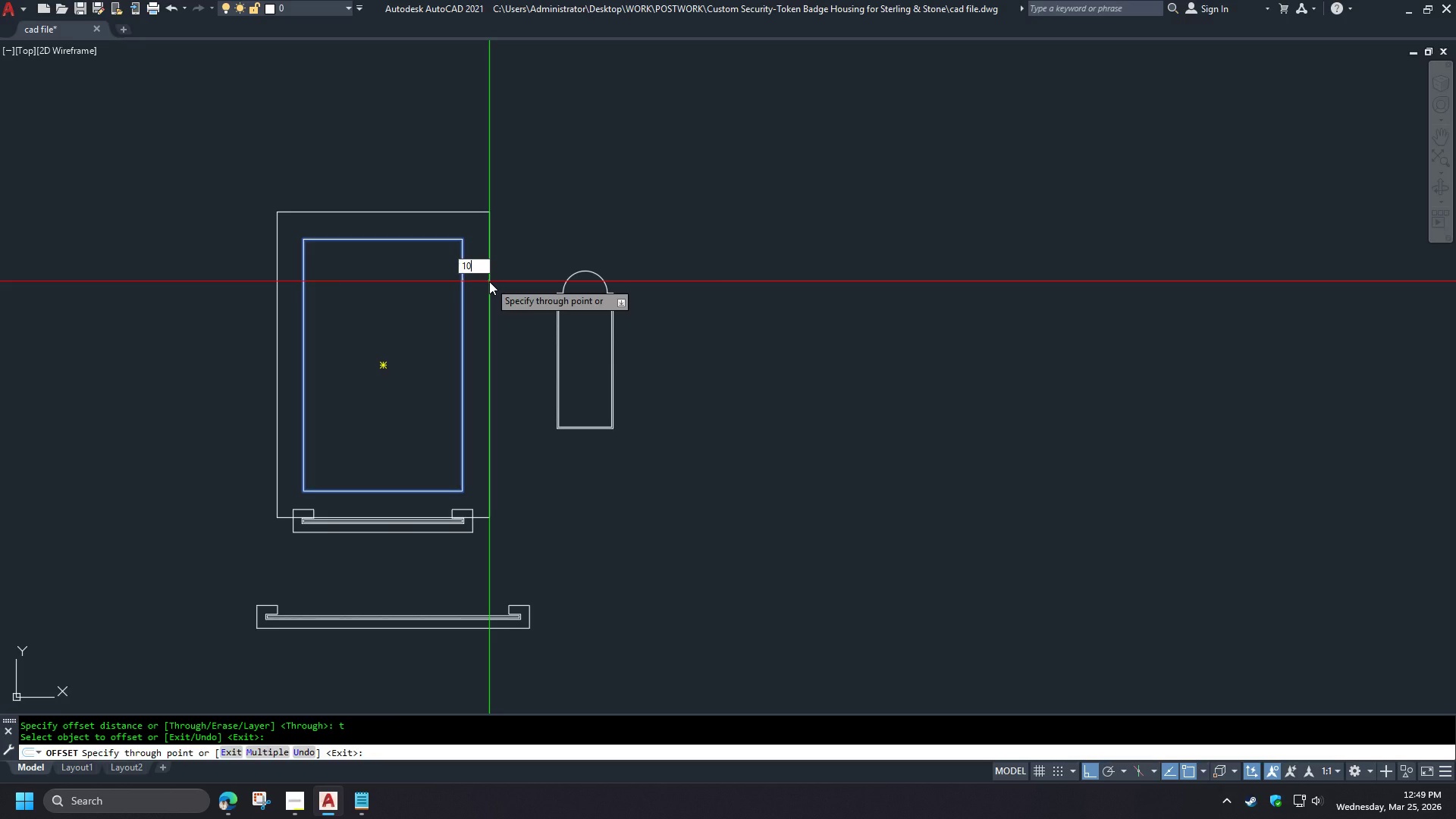 
wait(13.12)
 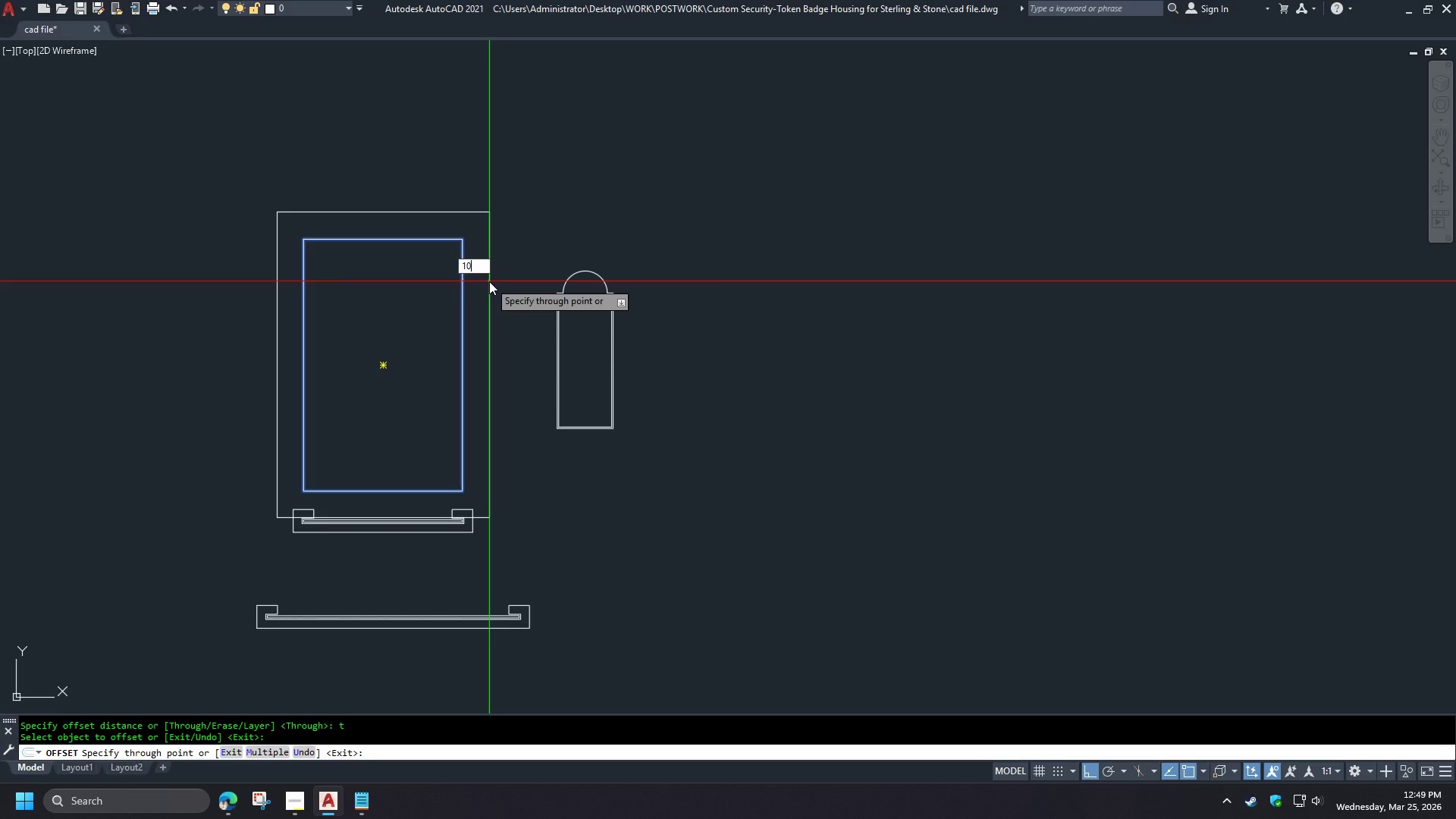 
key(Space)
 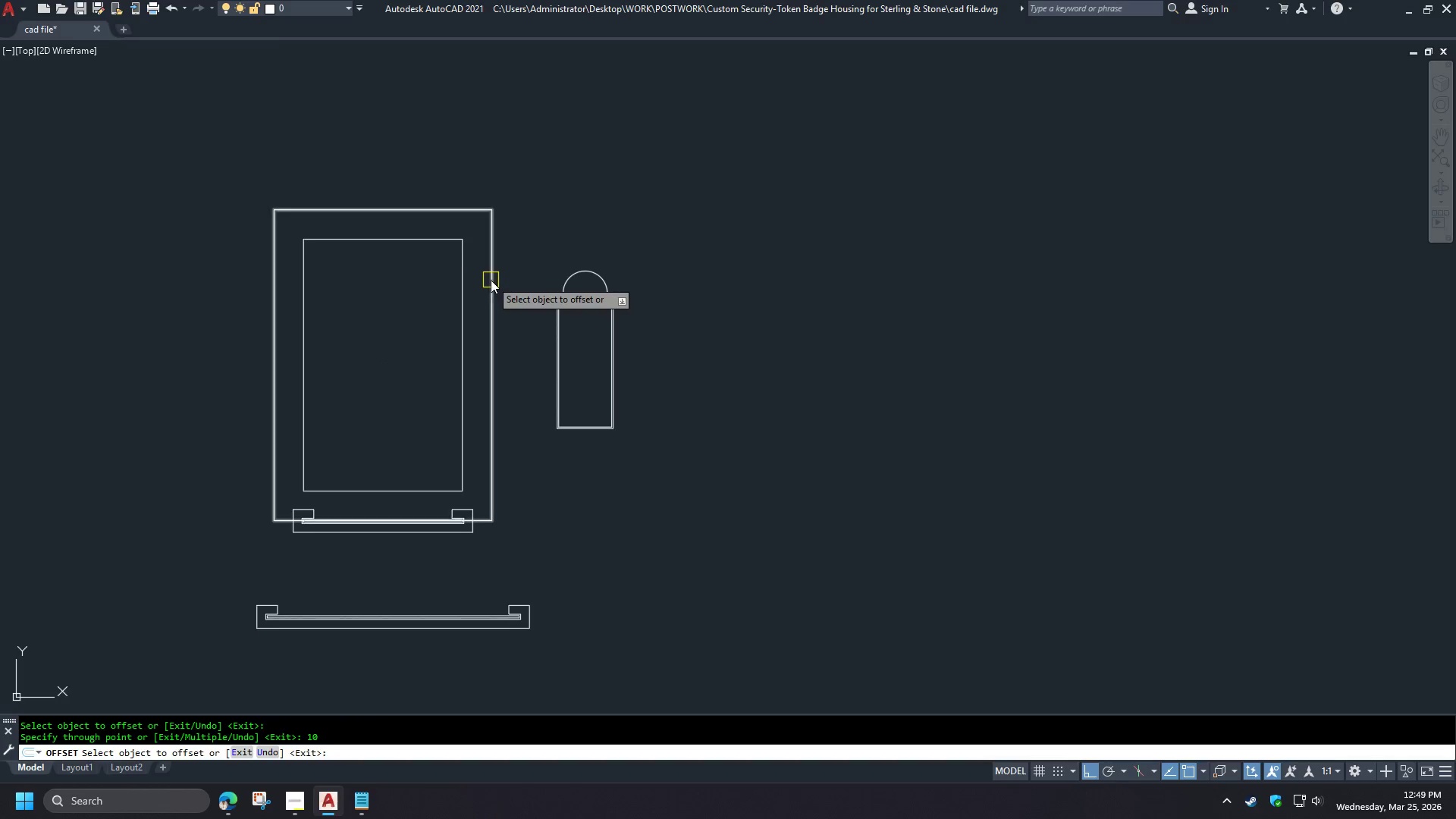 
key(Space)
 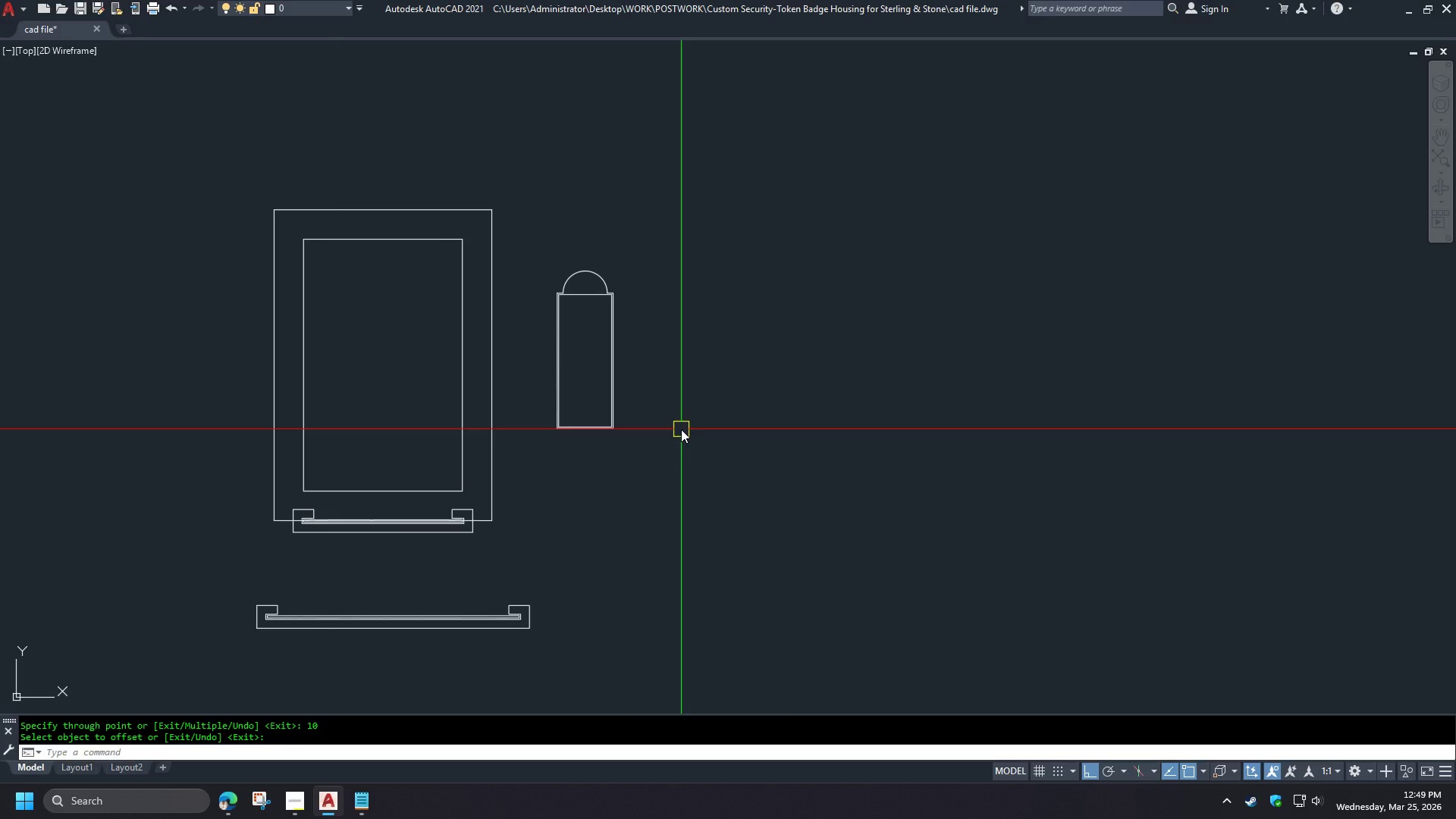 
wait(19.3)
 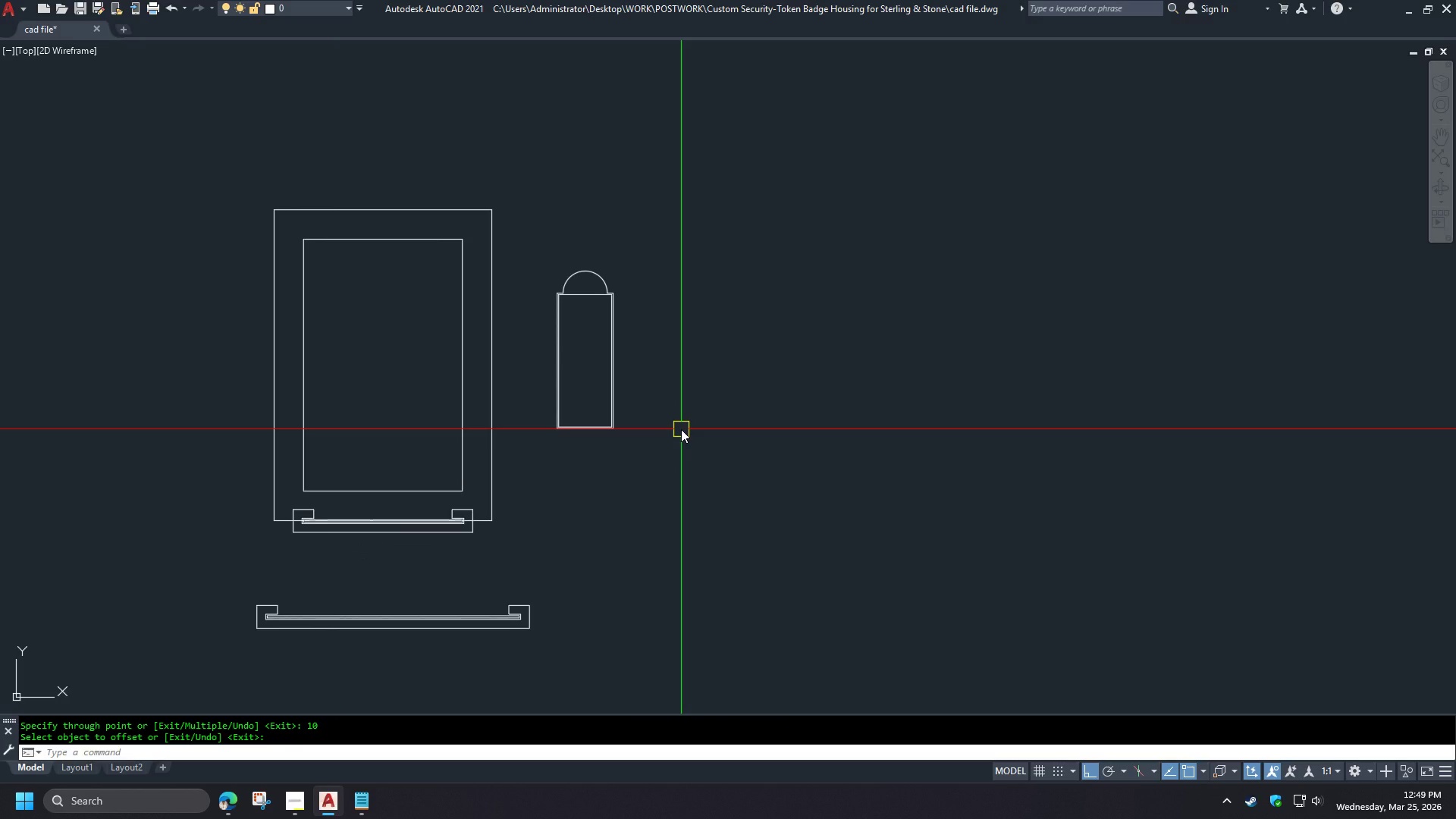 
scroll: coordinate [393, 545], scroll_direction: up, amount: 1.0
 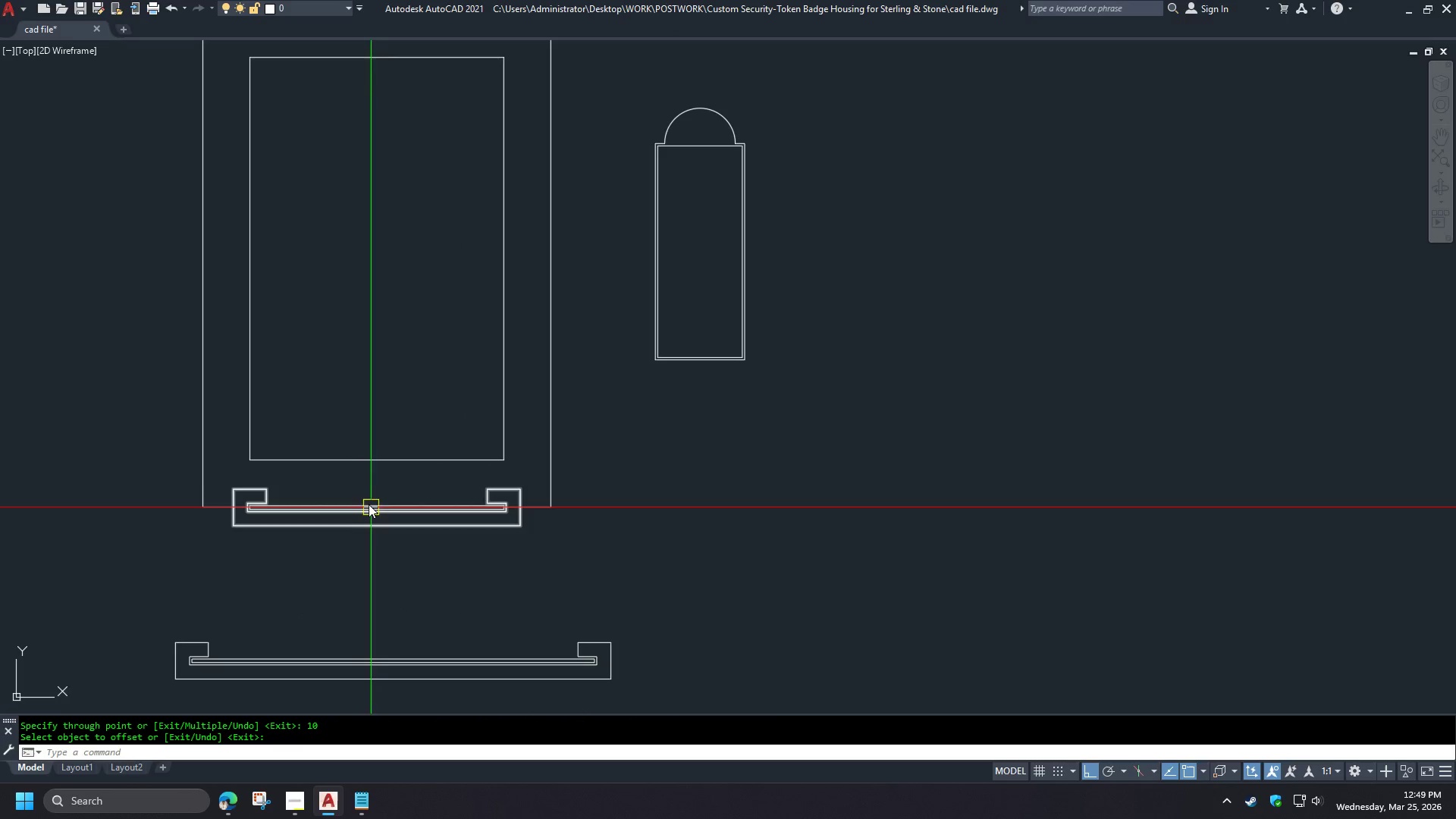 
scroll: coordinate [356, 483], scroll_direction: down, amount: 1.0
 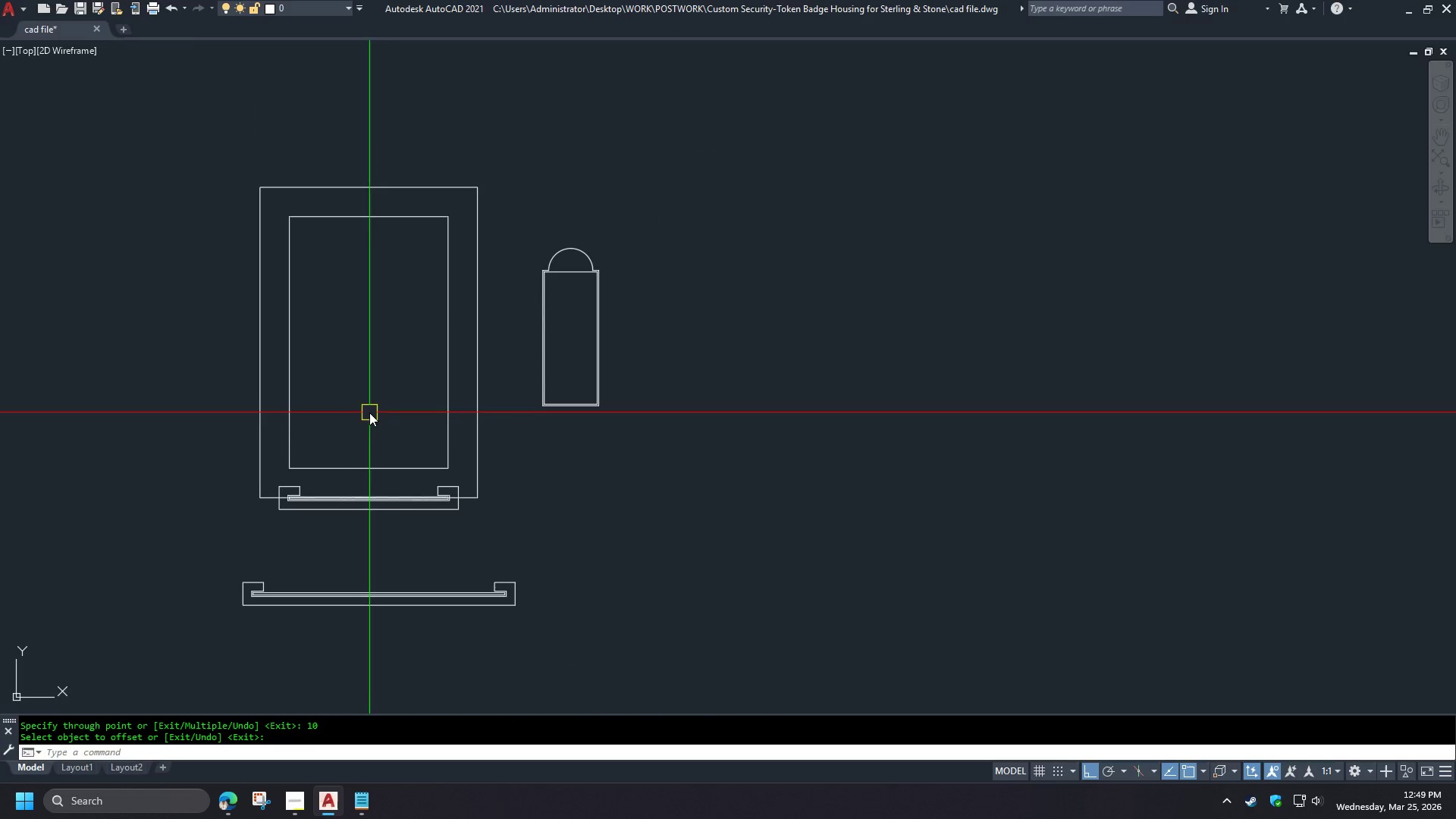 
wait(5.2)
 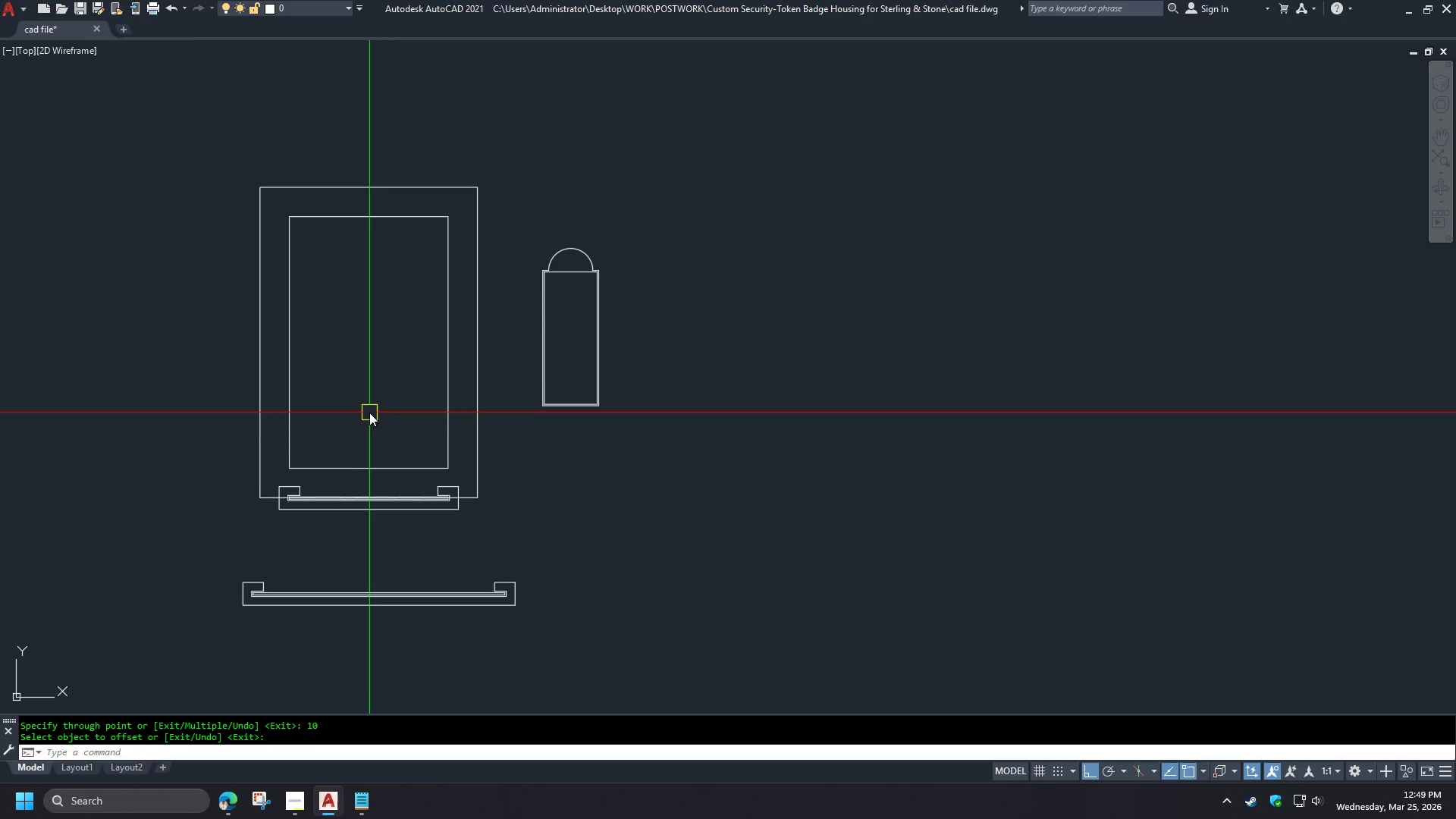 
scroll: coordinate [284, 546], scroll_direction: up, amount: 3.0
 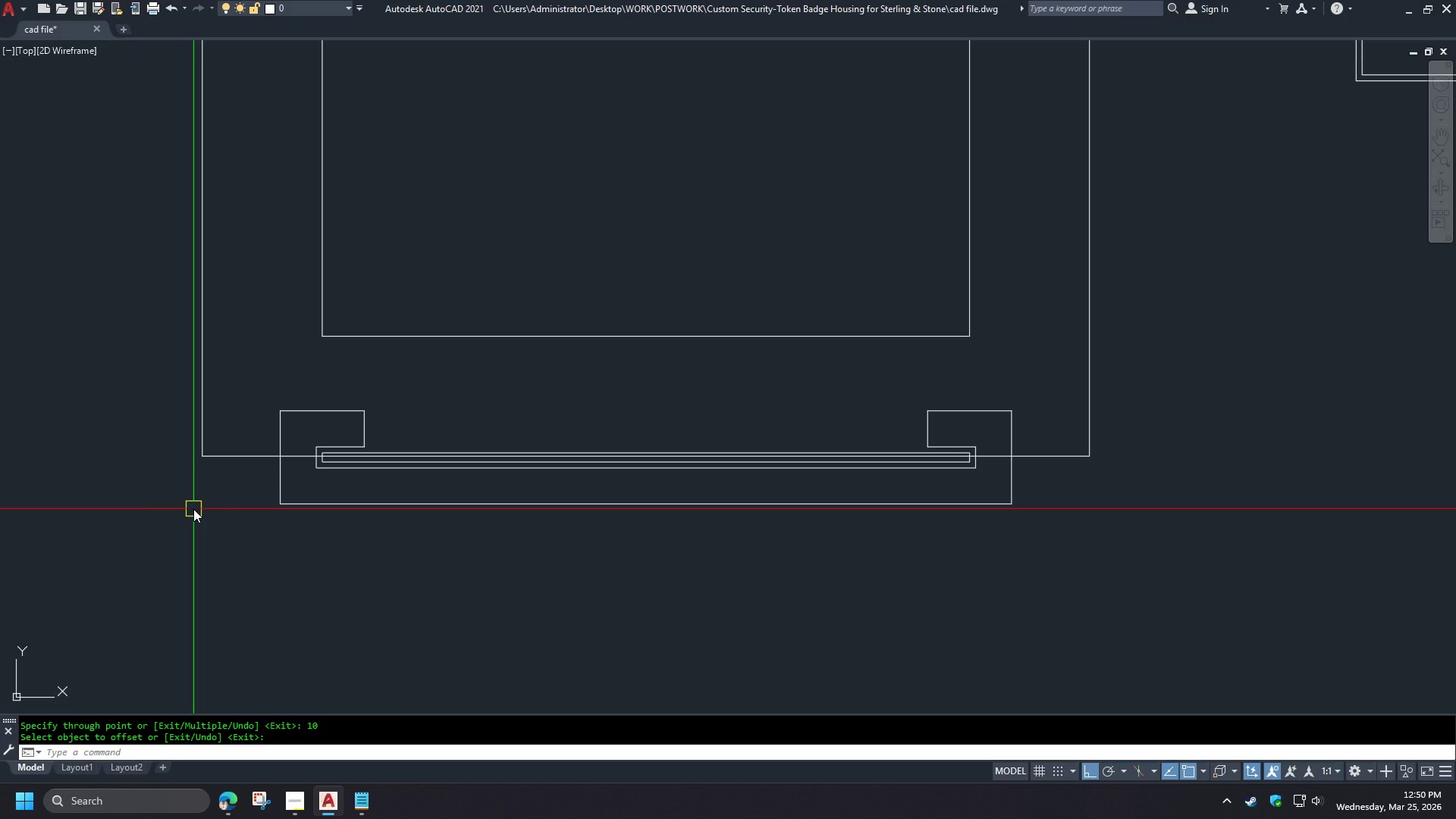 
wait(25.92)
 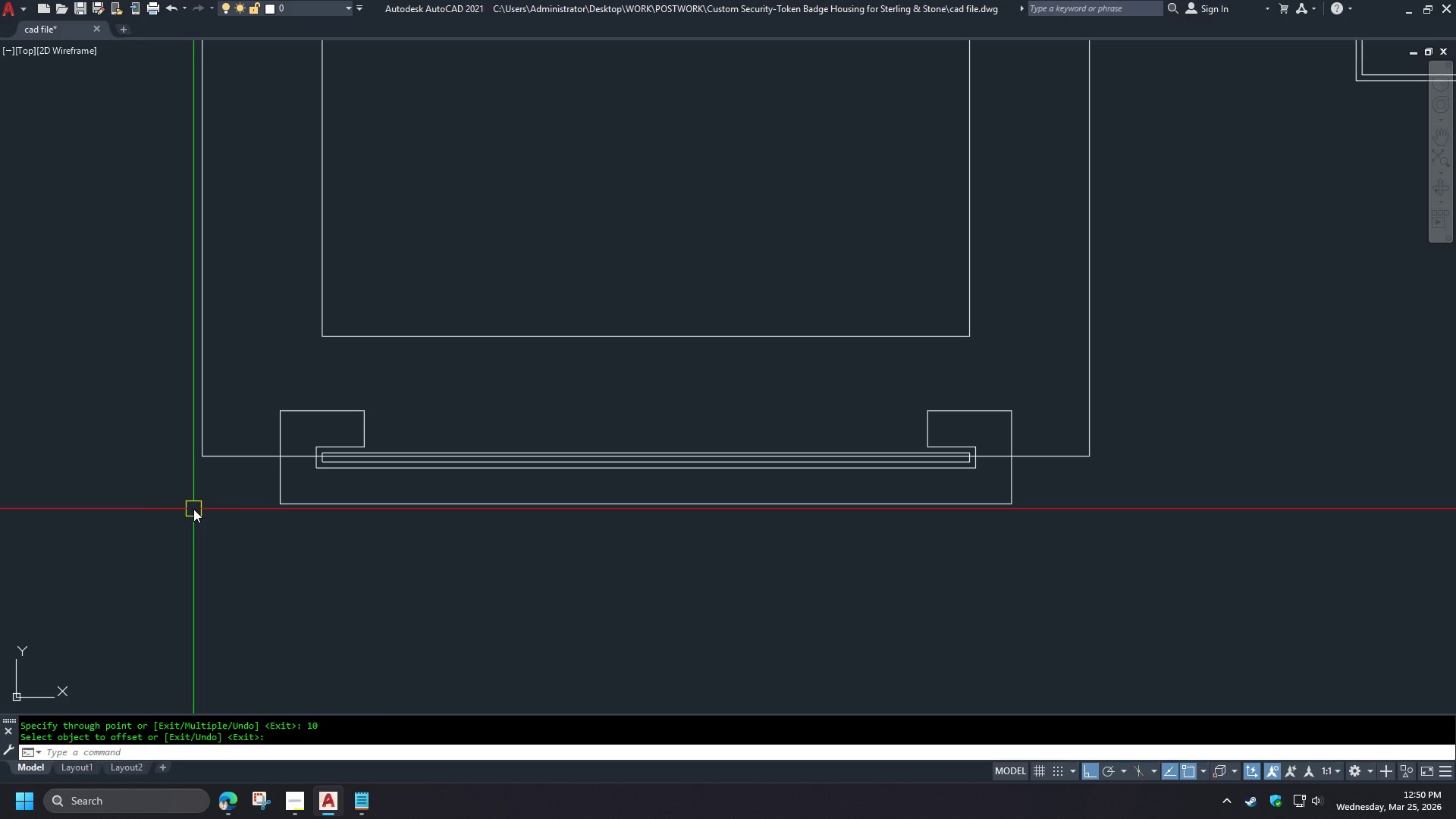 
scroll: coordinate [137, 502], scroll_direction: down, amount: 1.0
 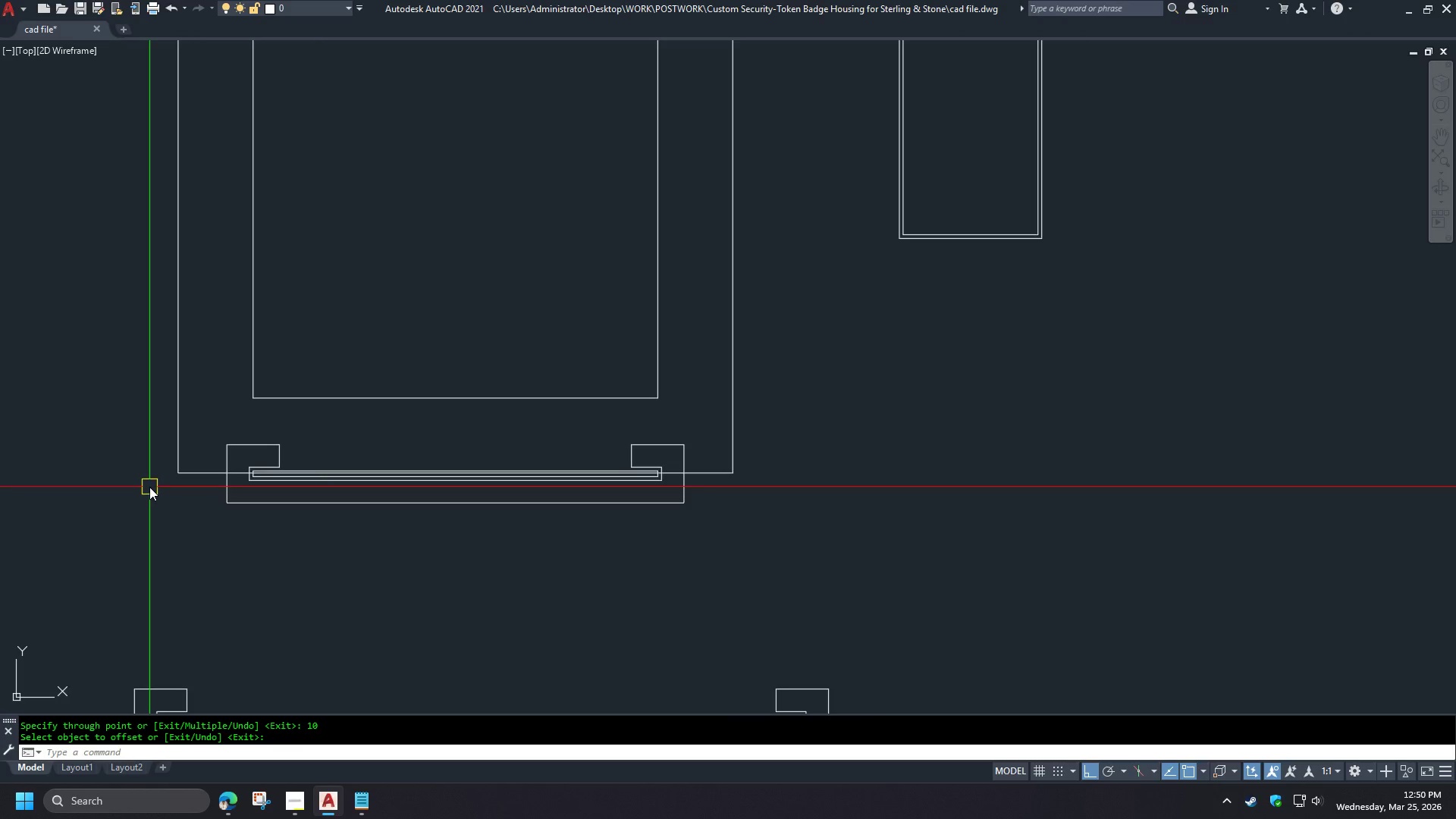 
scroll: coordinate [254, 496], scroll_direction: up, amount: 2.0
 